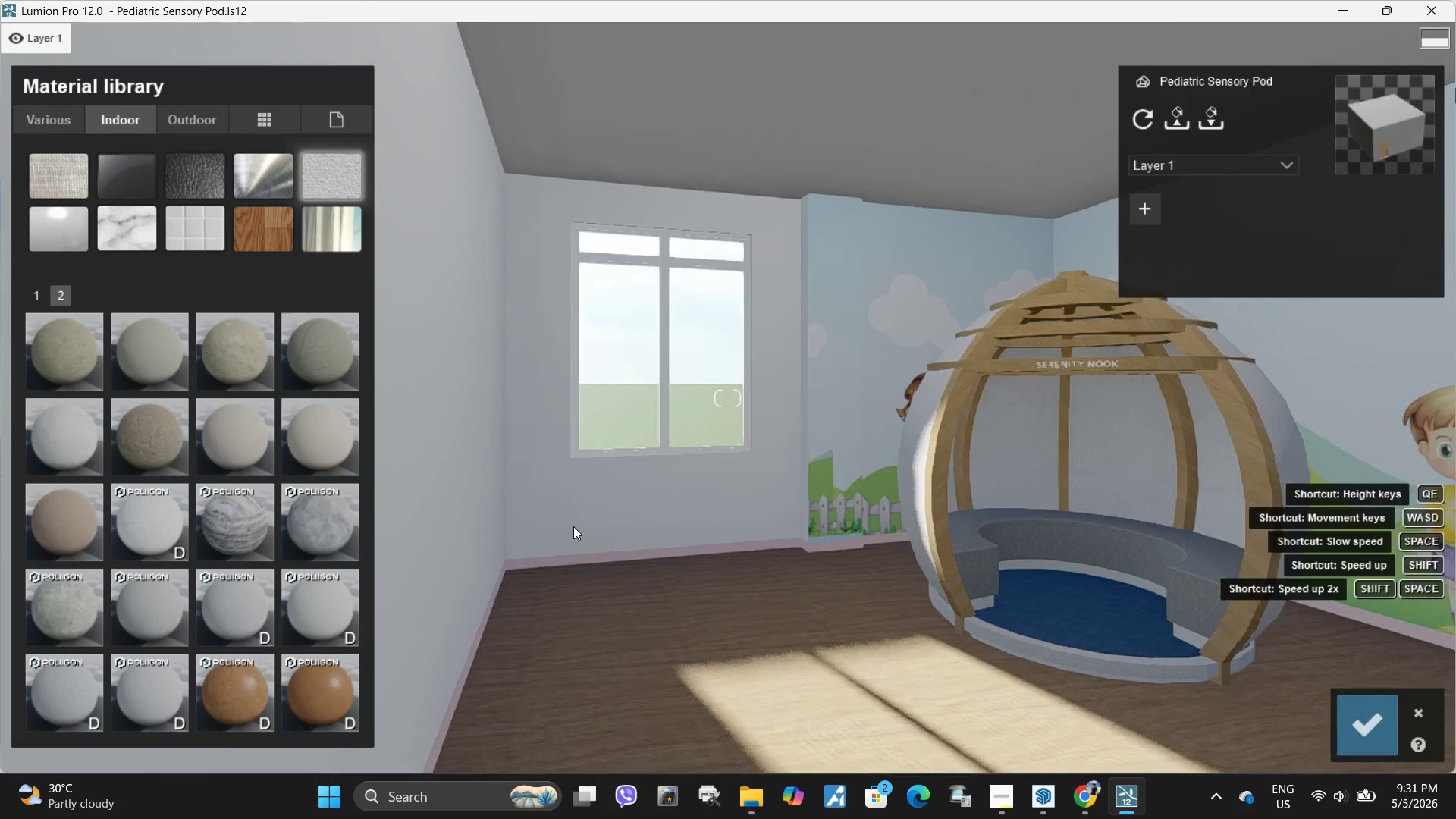 
hold_key(key=W, duration=0.72)
 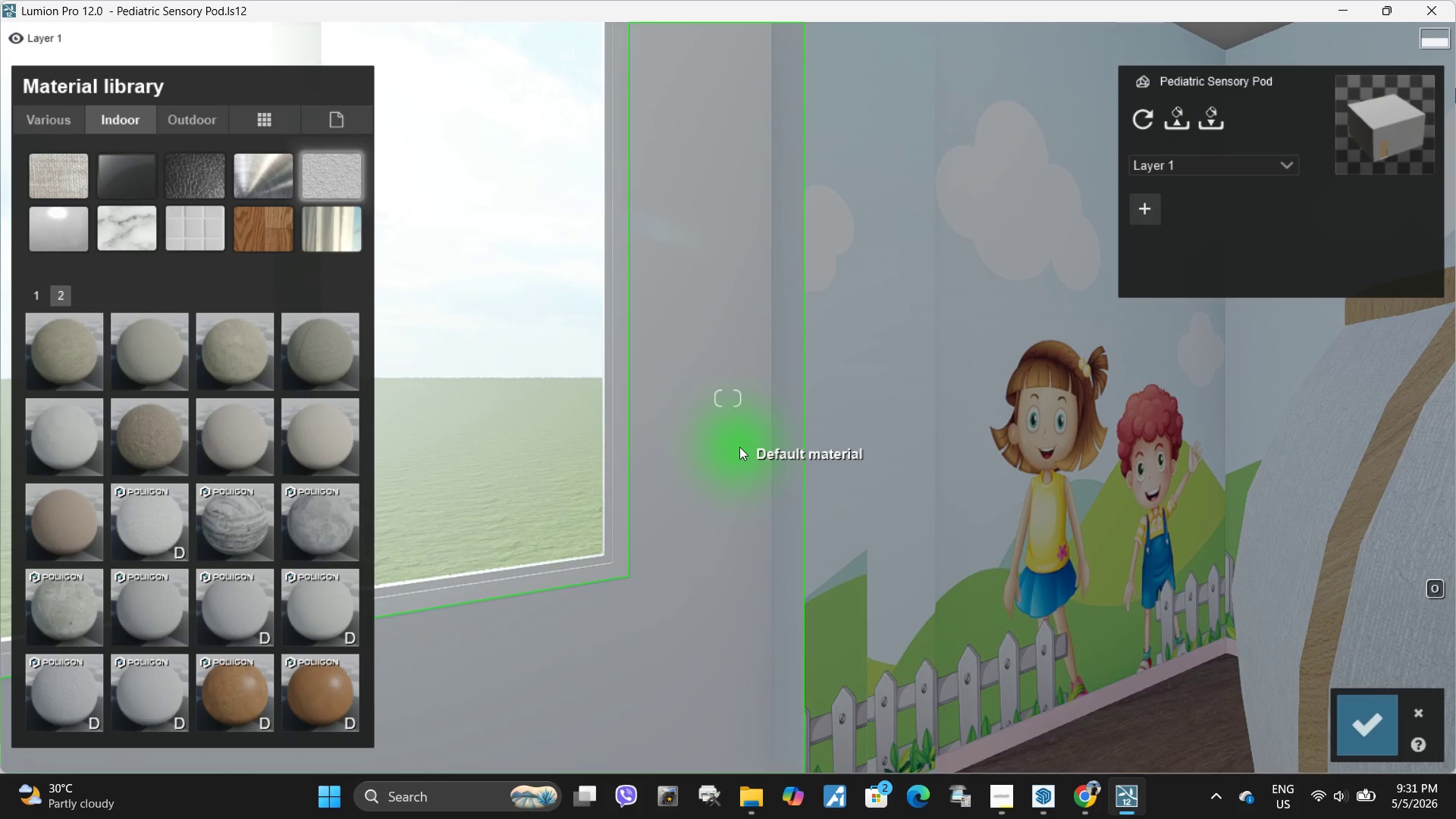 
left_click([730, 446])
 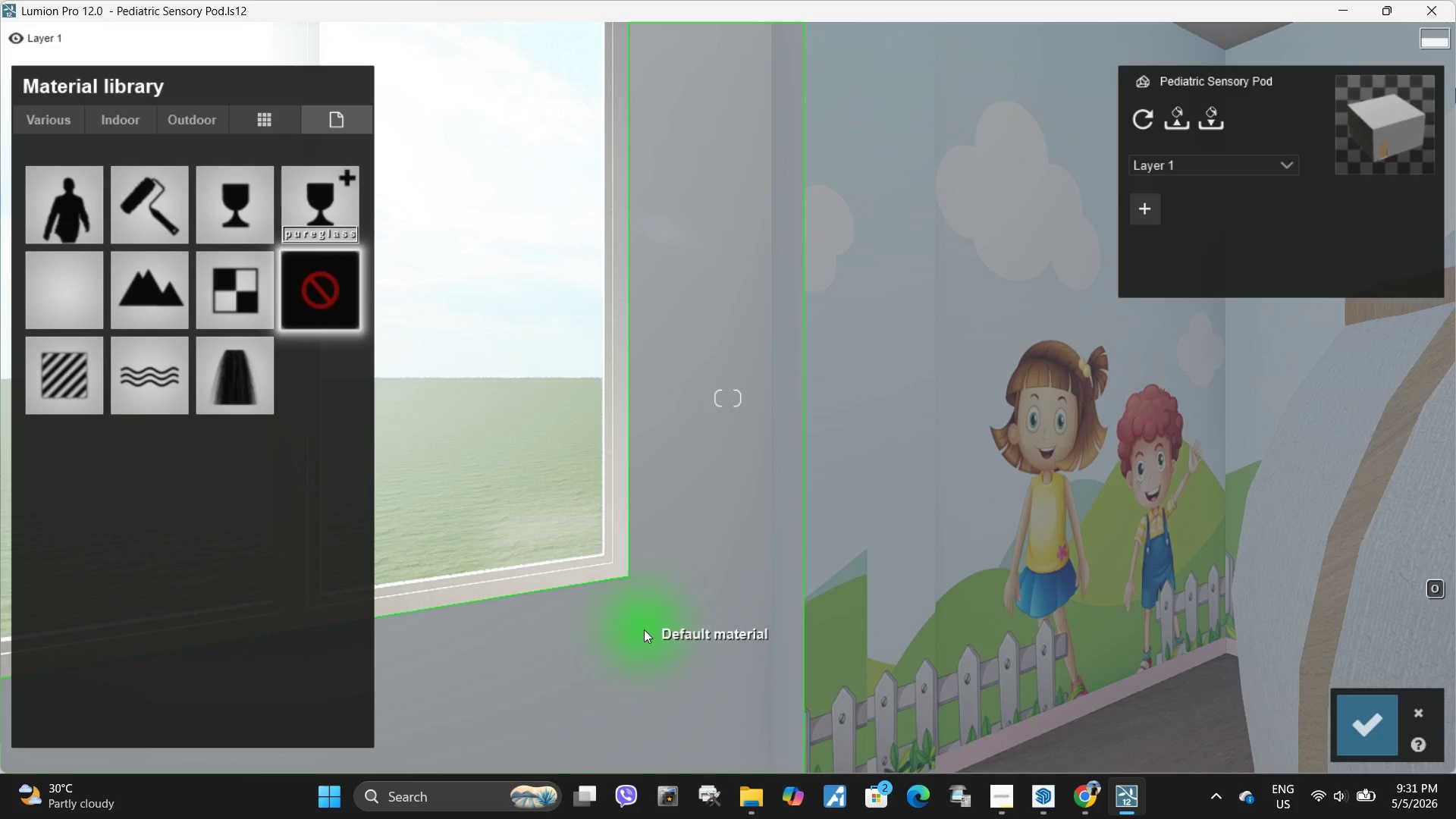 
left_click([645, 632])
 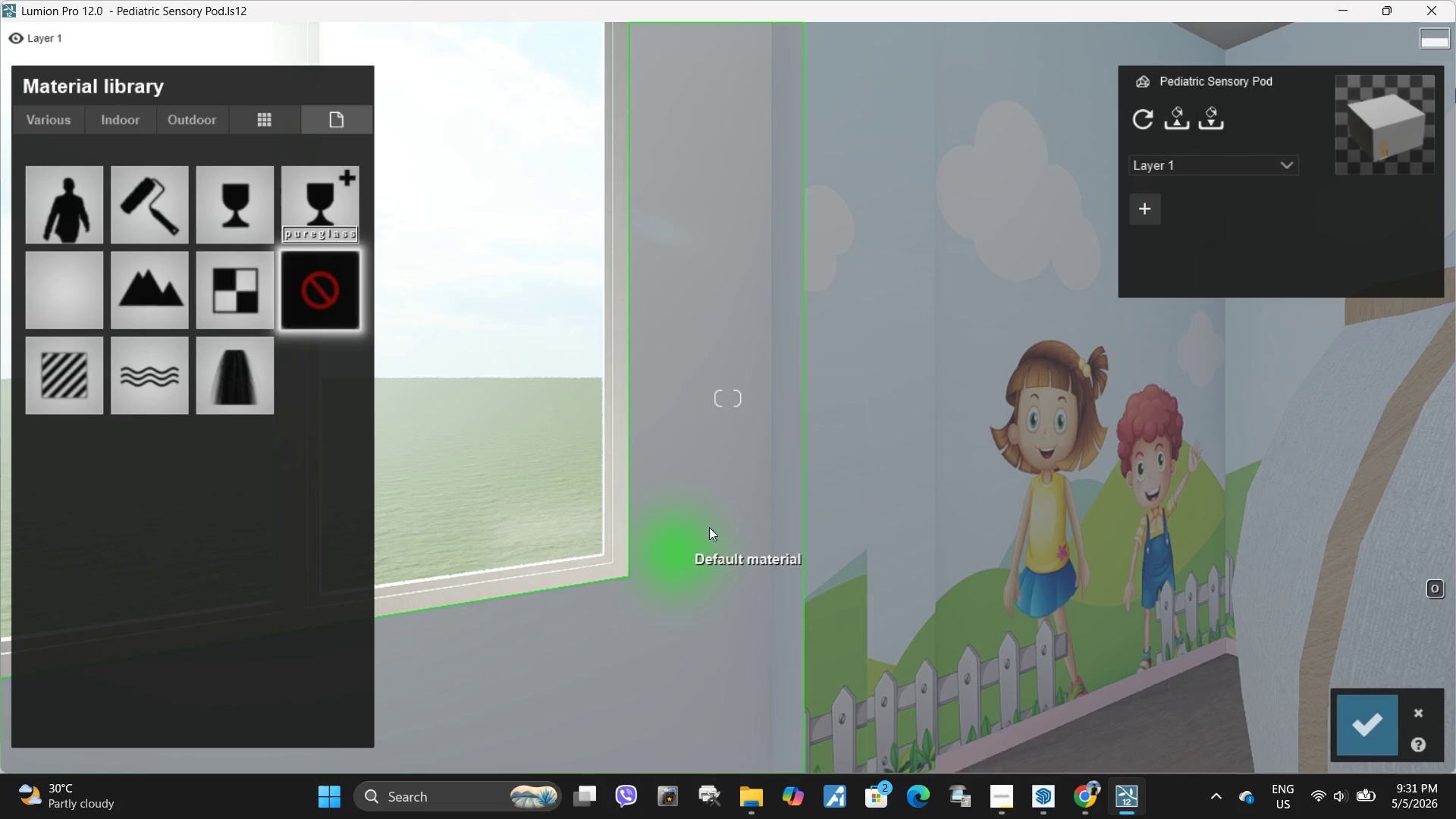 
left_click([1038, 797])
 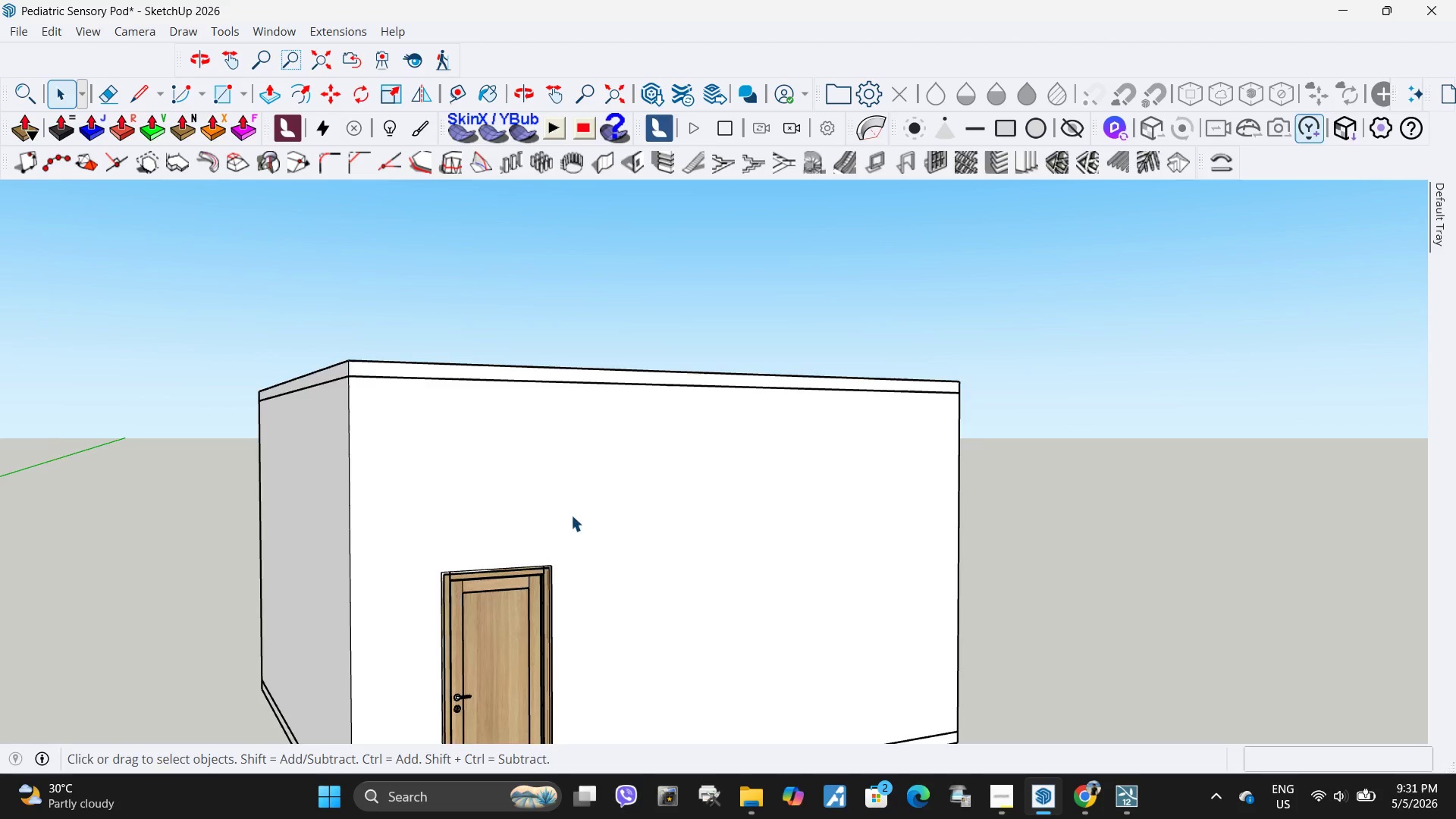 
scroll: coordinate [557, 502], scroll_direction: down, amount: 5.0
 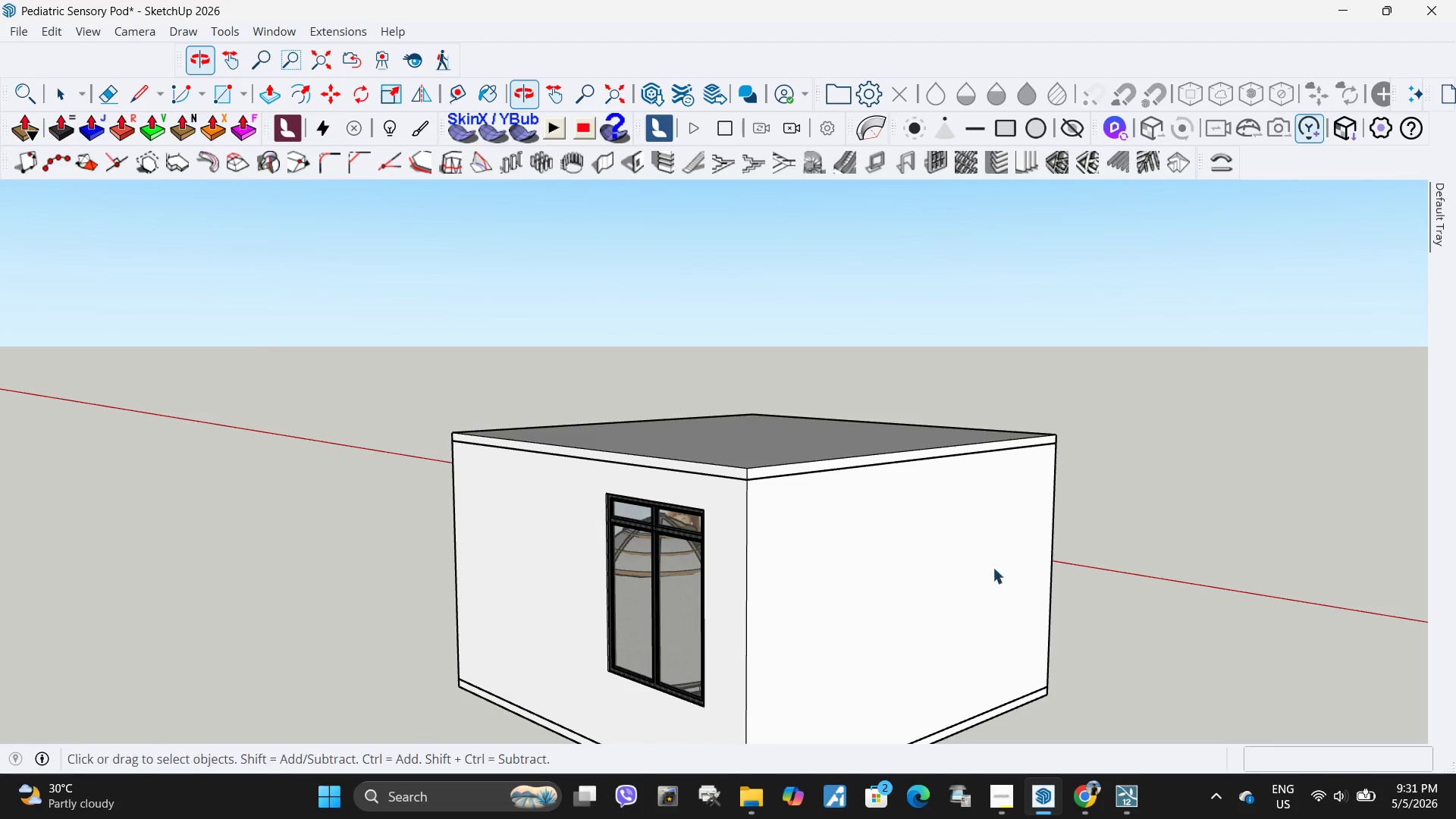 
scroll: coordinate [496, 644], scroll_direction: up, amount: 16.0
 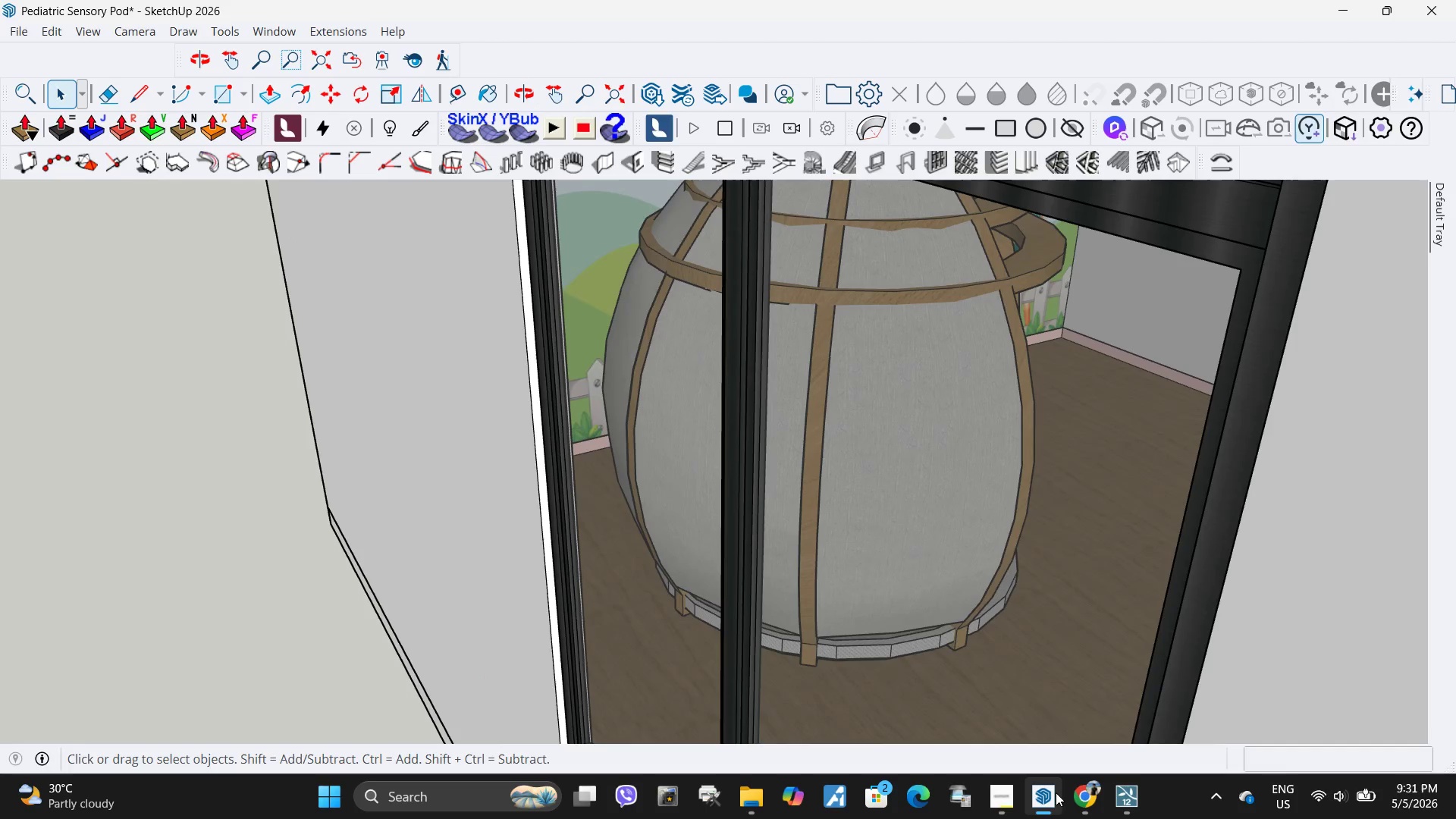 
left_click([1074, 803])
 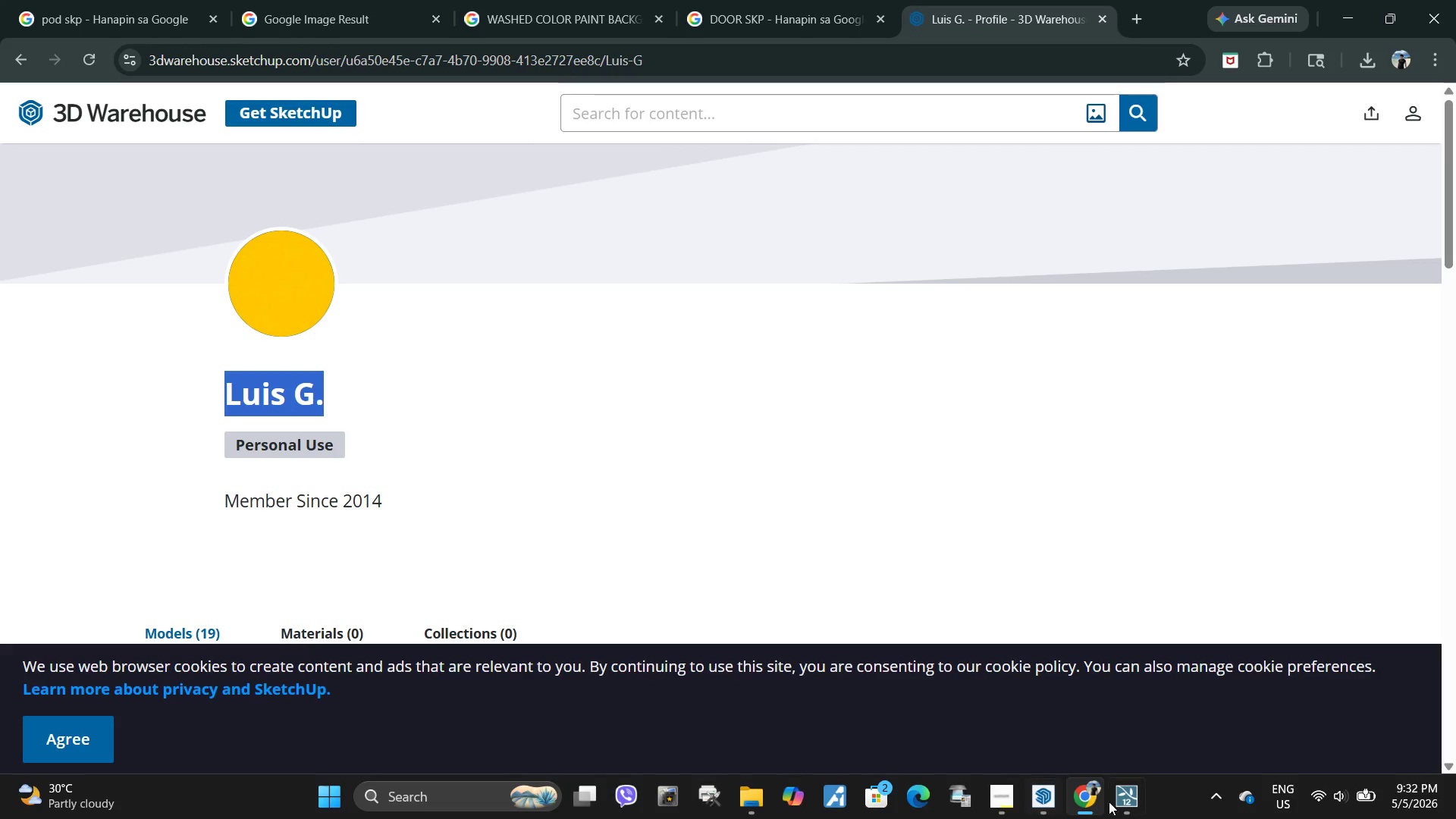 
left_click([1128, 800])
 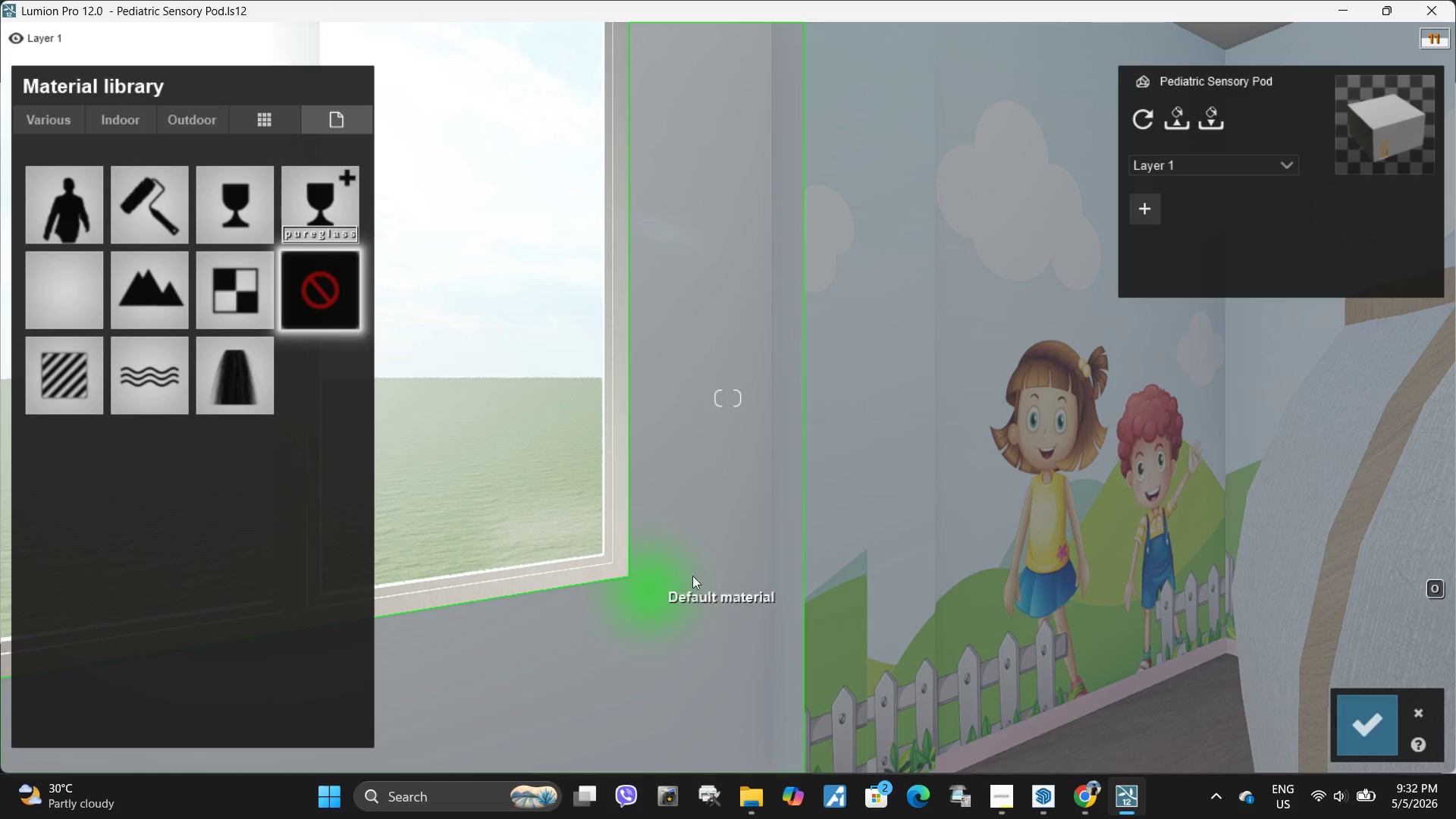 
left_click([726, 564])
 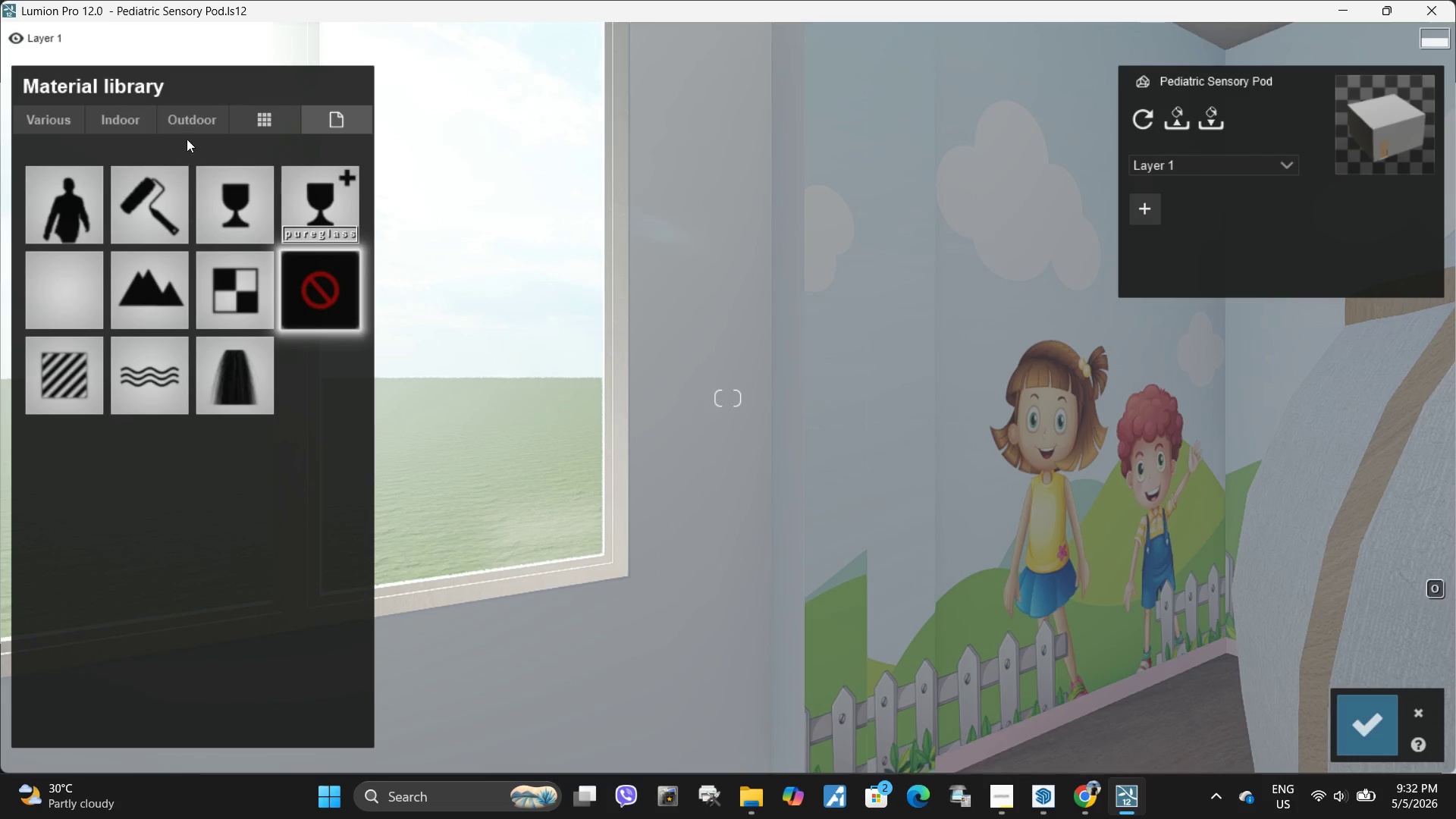 
left_click([189, 116])
 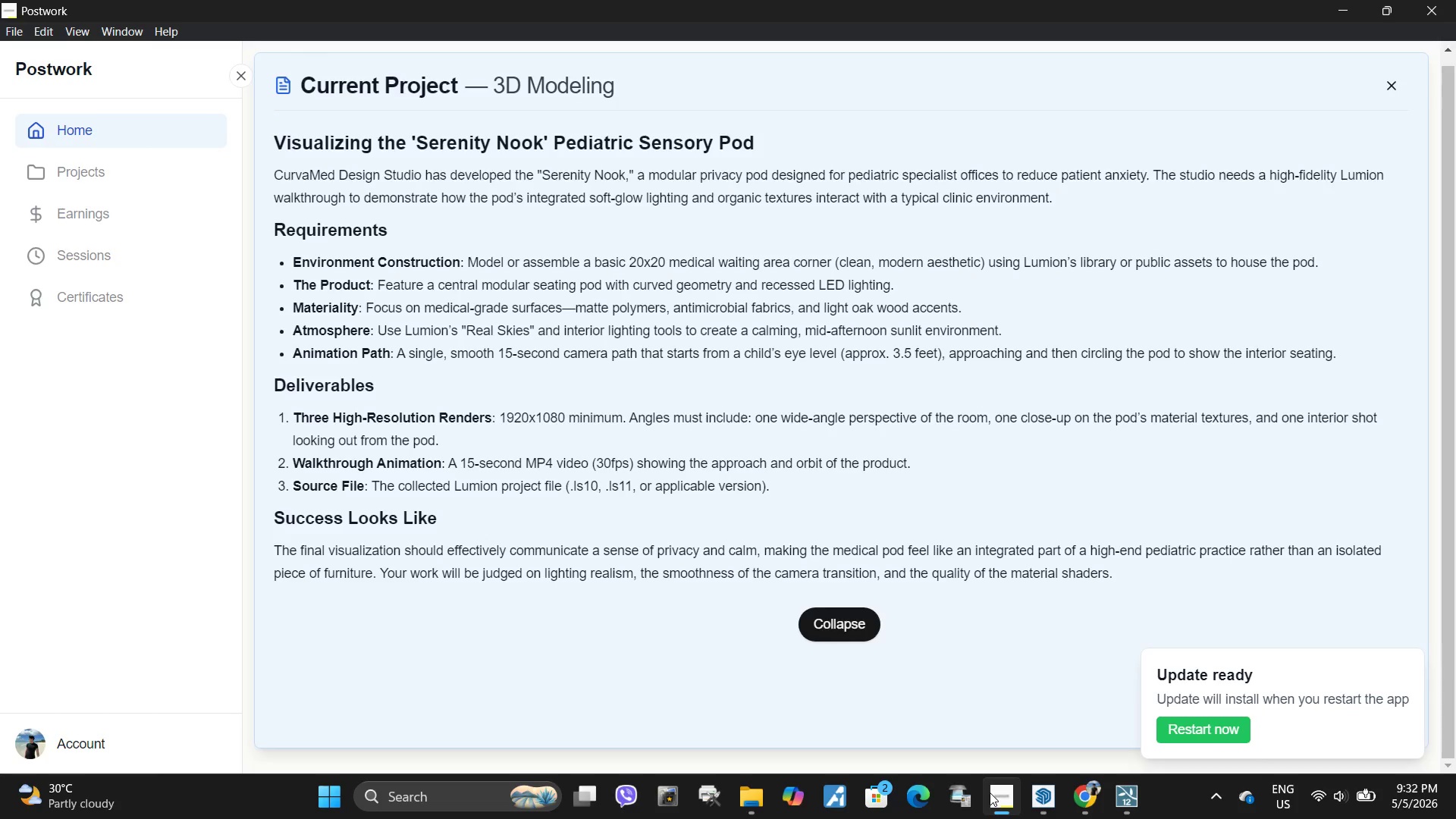 
wait(22.86)
 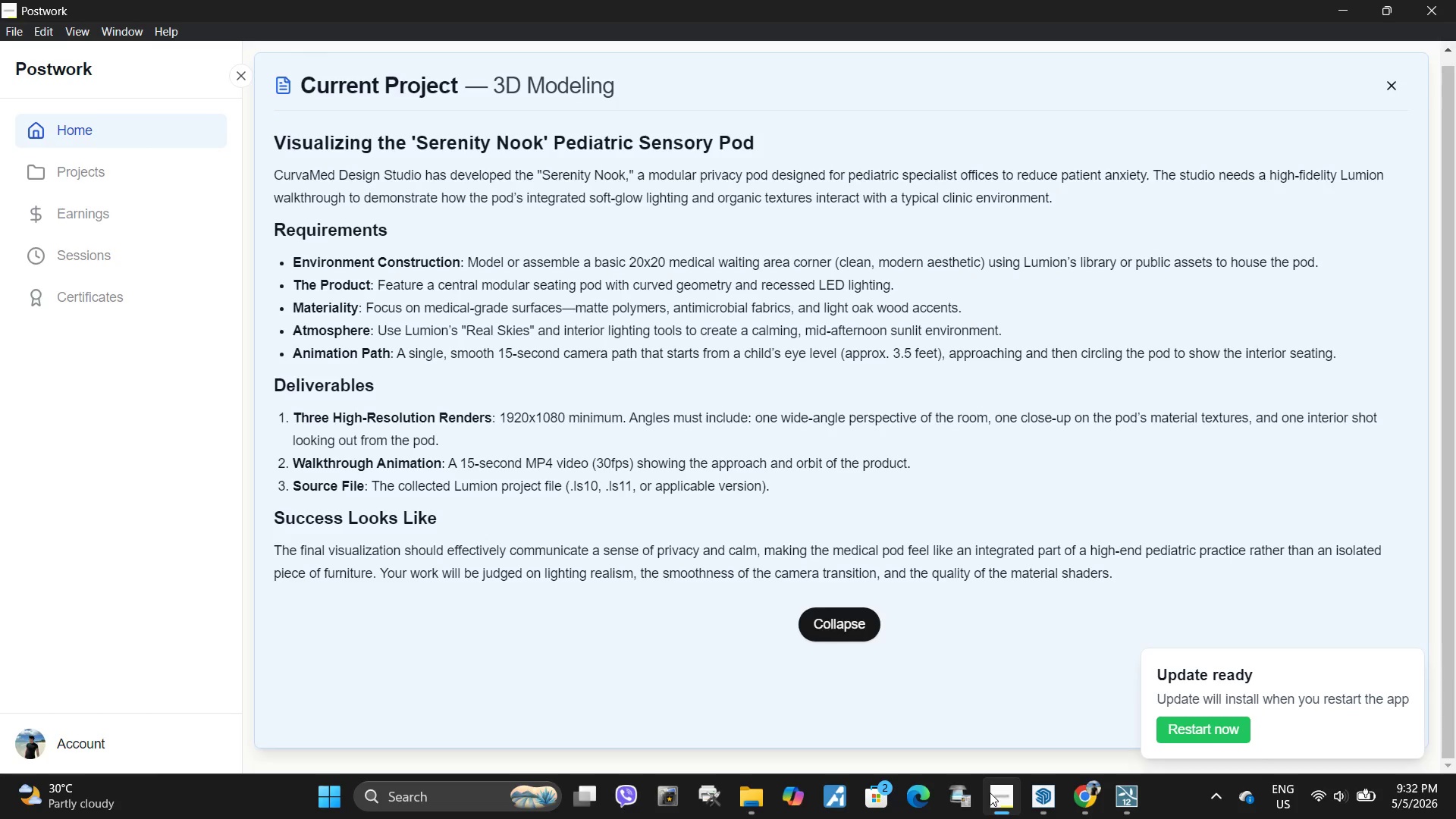 
left_click([1103, 723])
 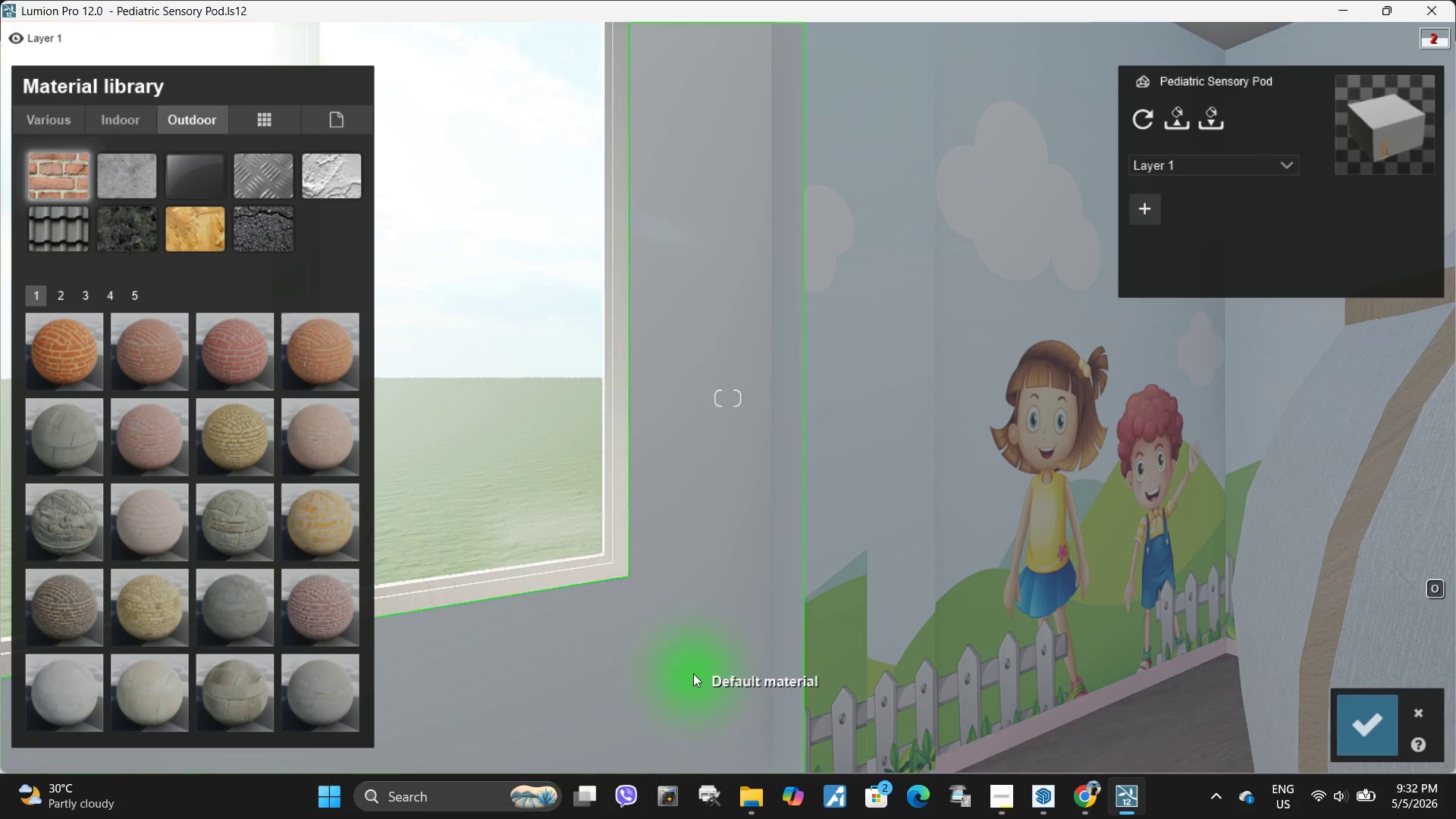 
left_click([687, 663])
 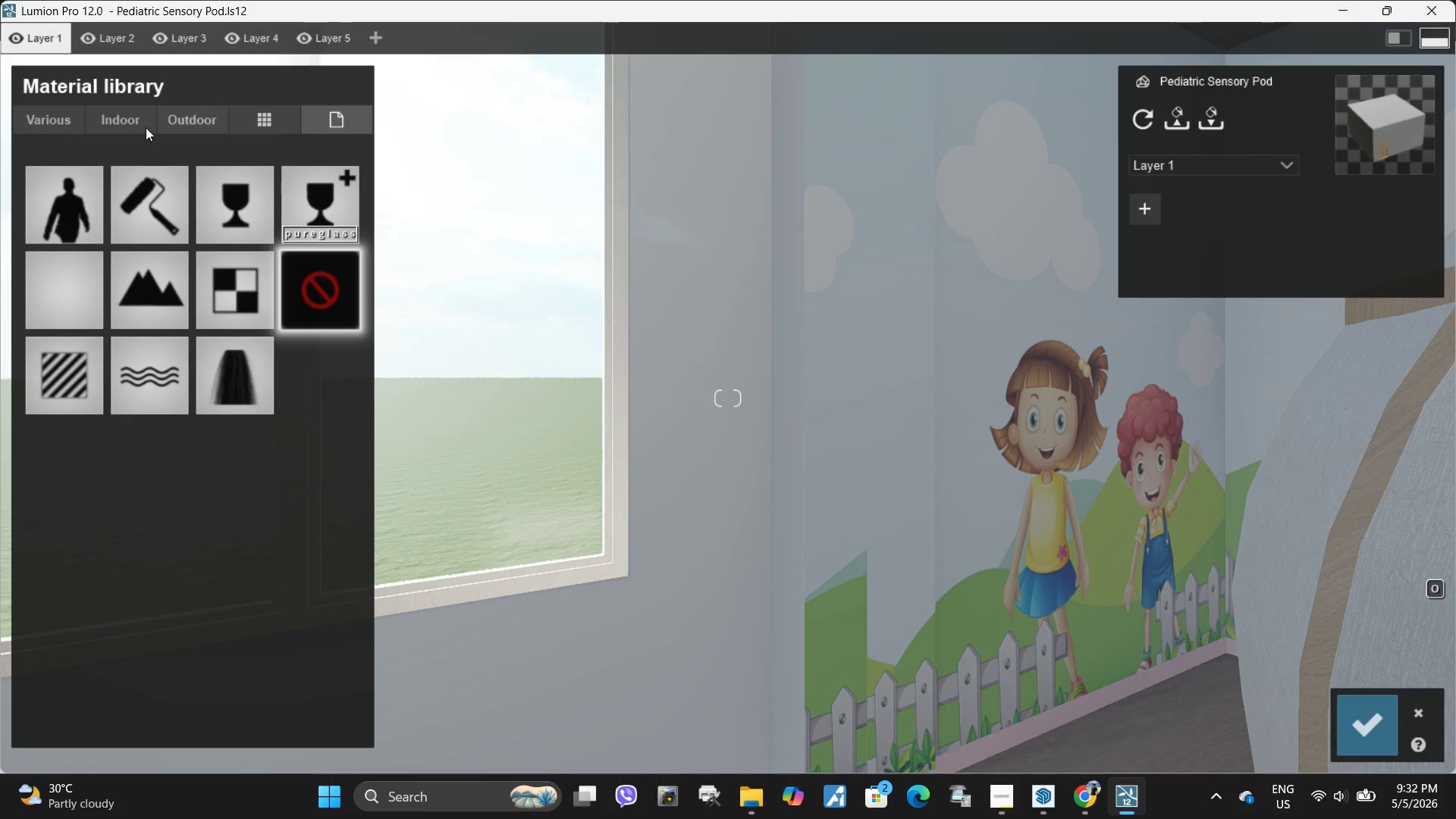 
left_click([111, 123])
 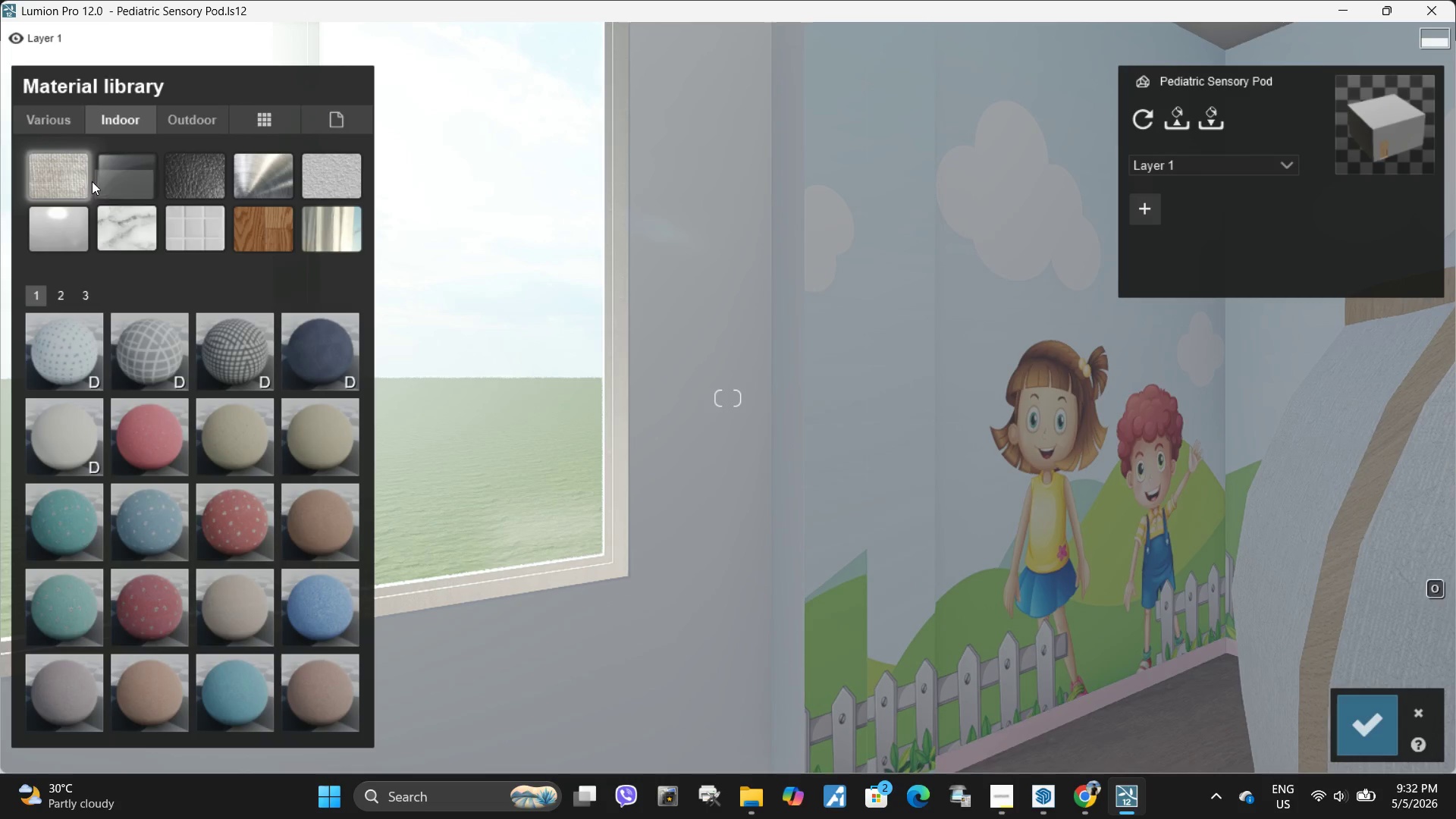 
wait(5.27)
 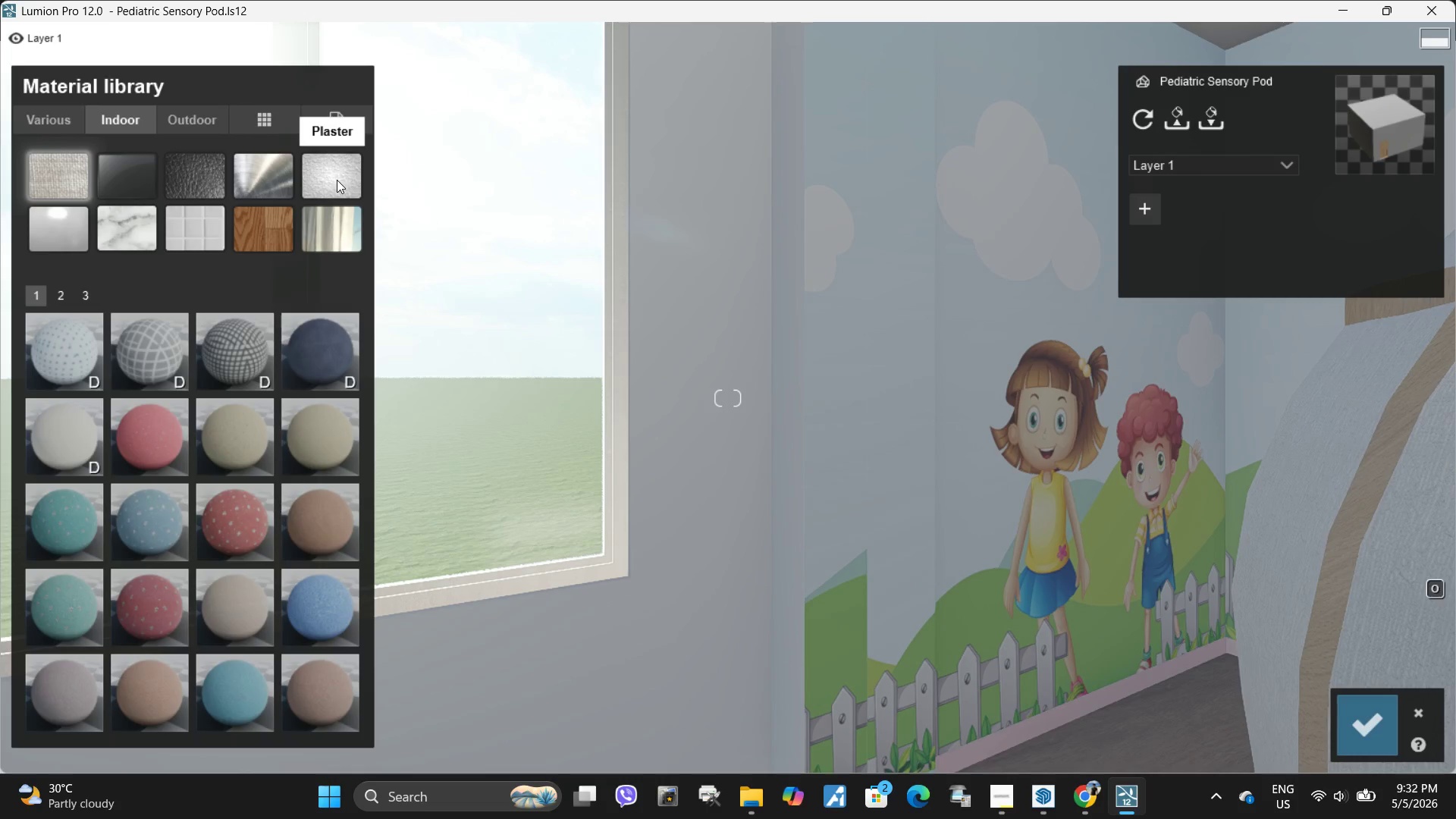 
left_click([77, 224])
 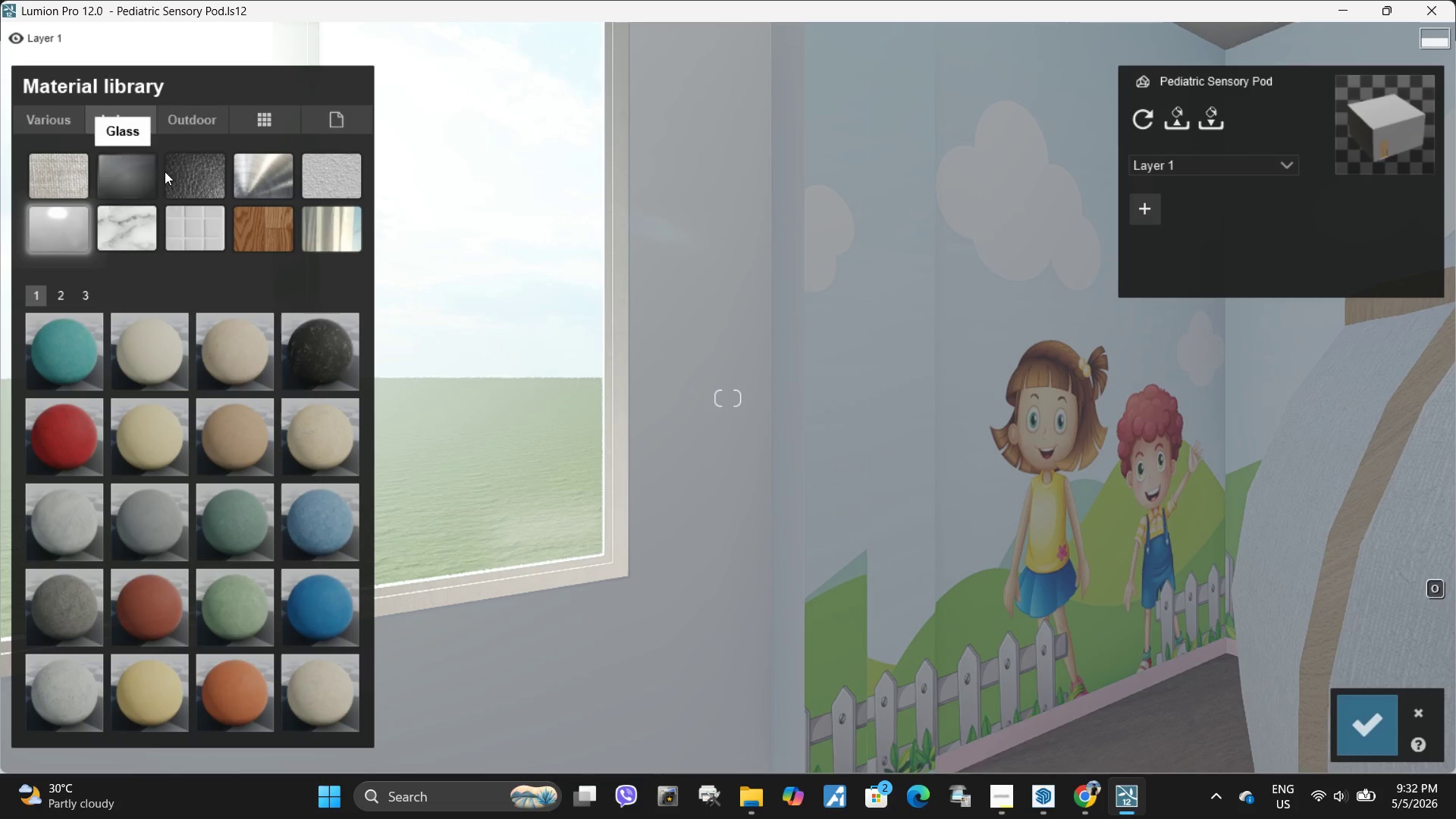 
left_click([351, 171])
 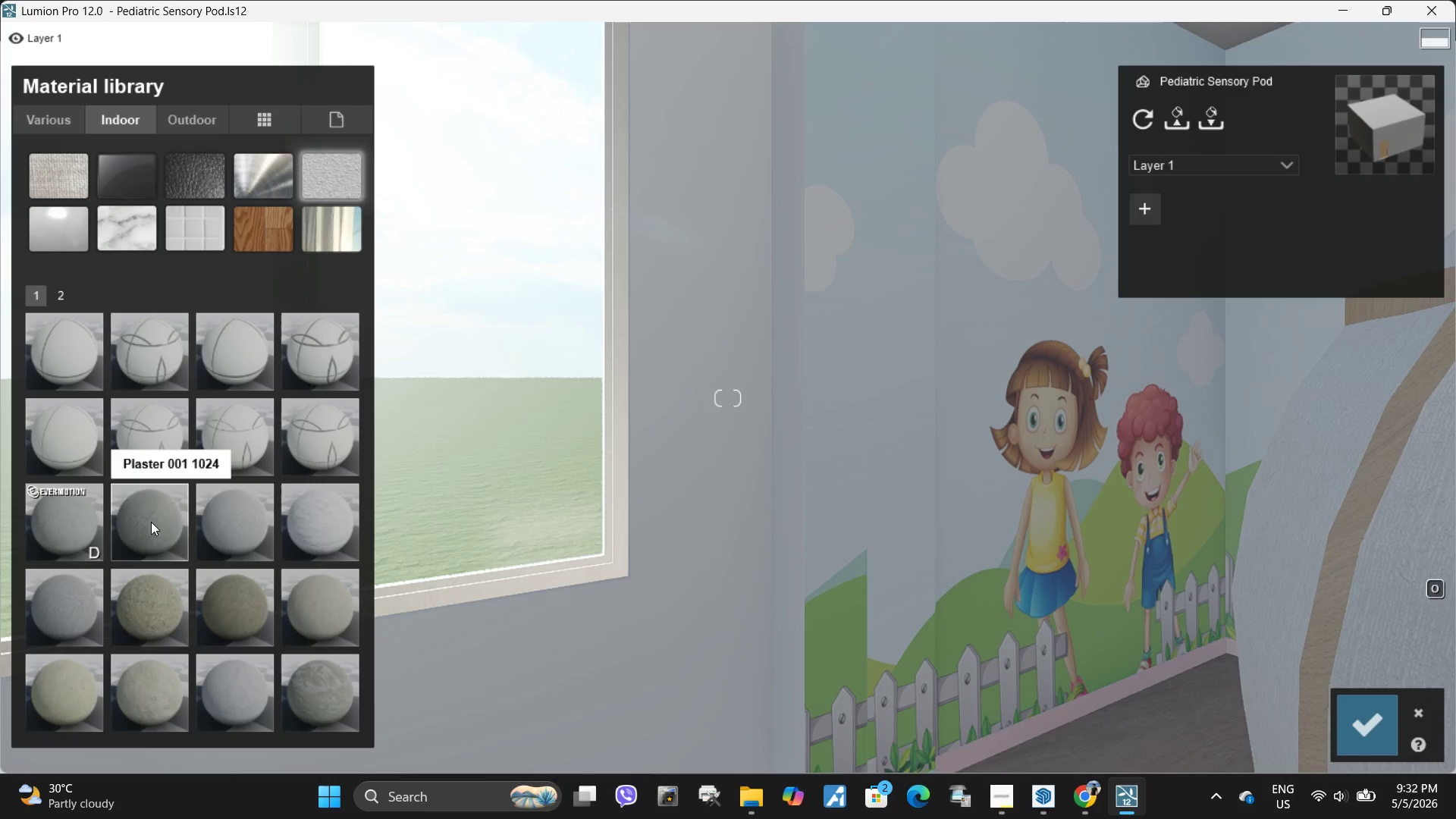 
left_click([80, 524])
 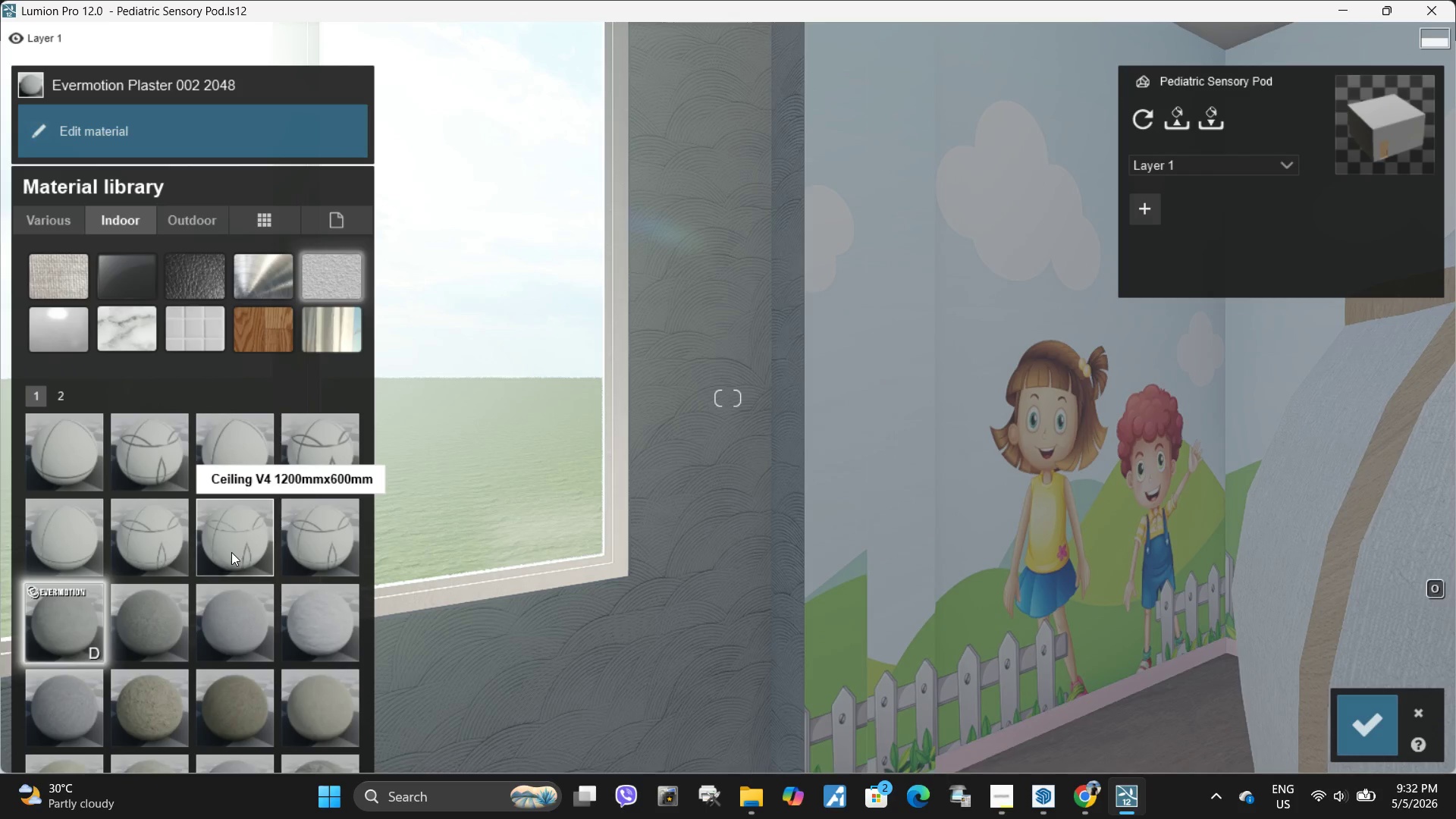 
left_click([243, 644])
 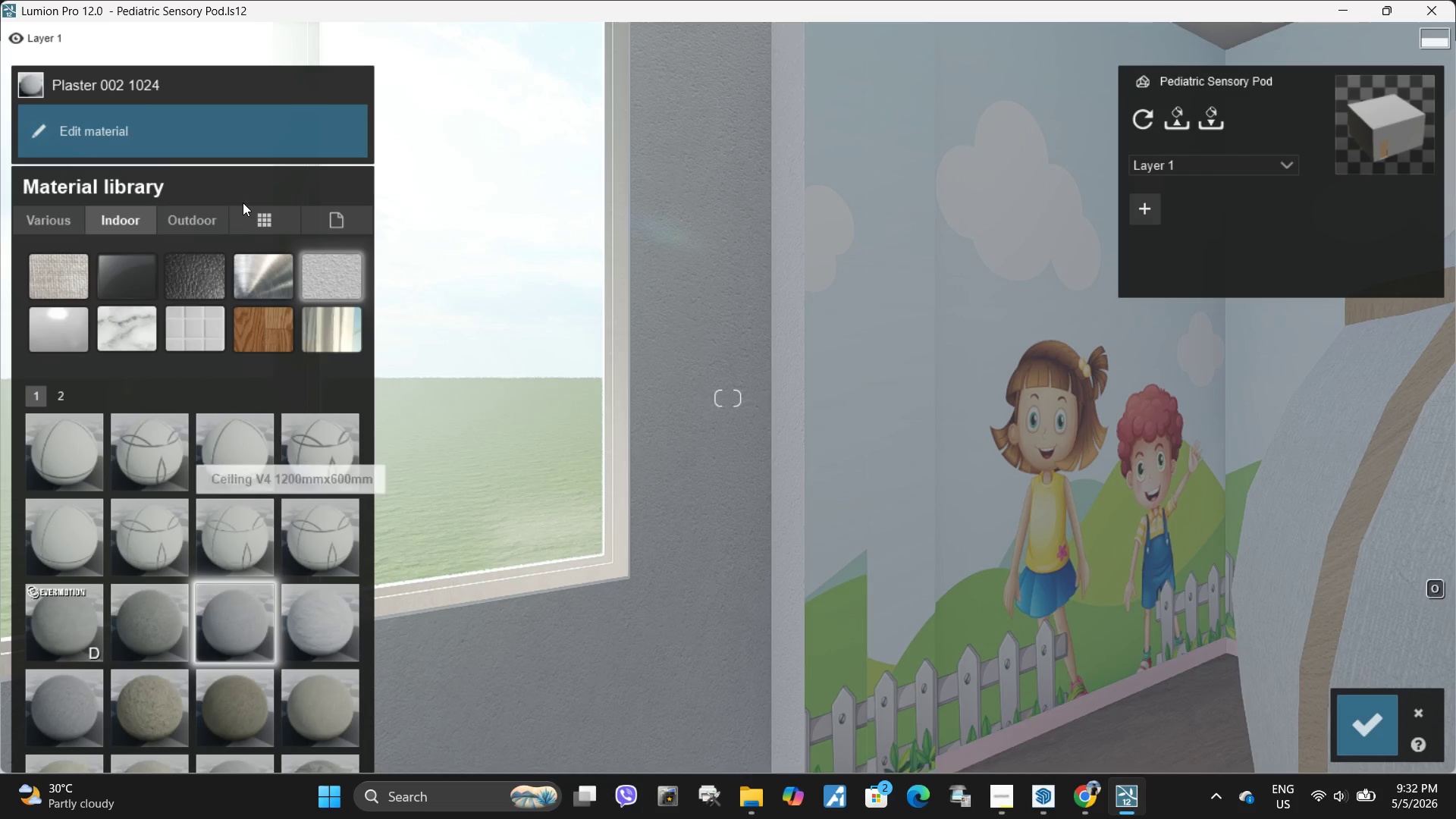 
left_click([140, 148])
 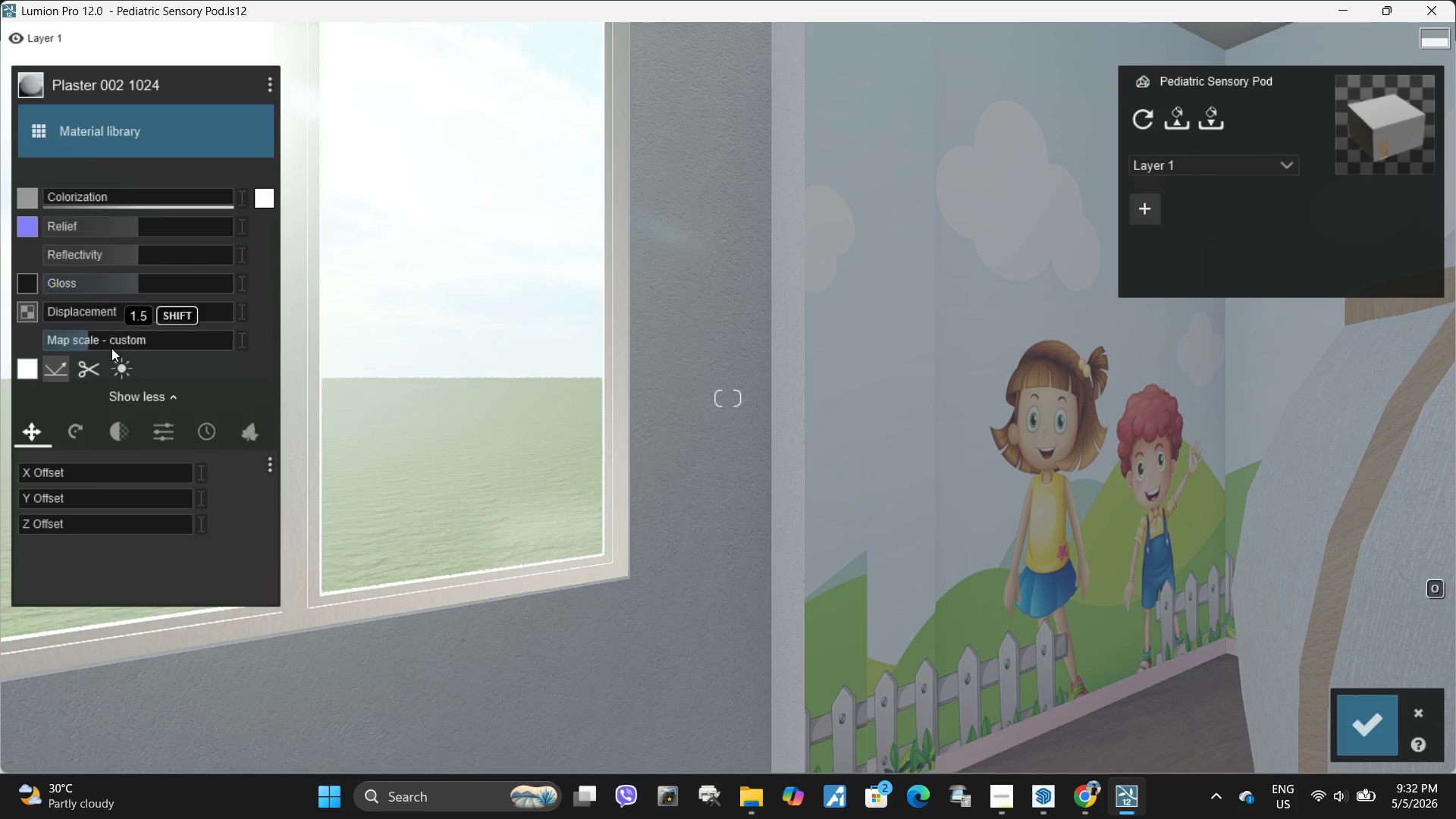 
left_click_drag(start_coordinate=[98, 339], to_coordinate=[79, 338])
 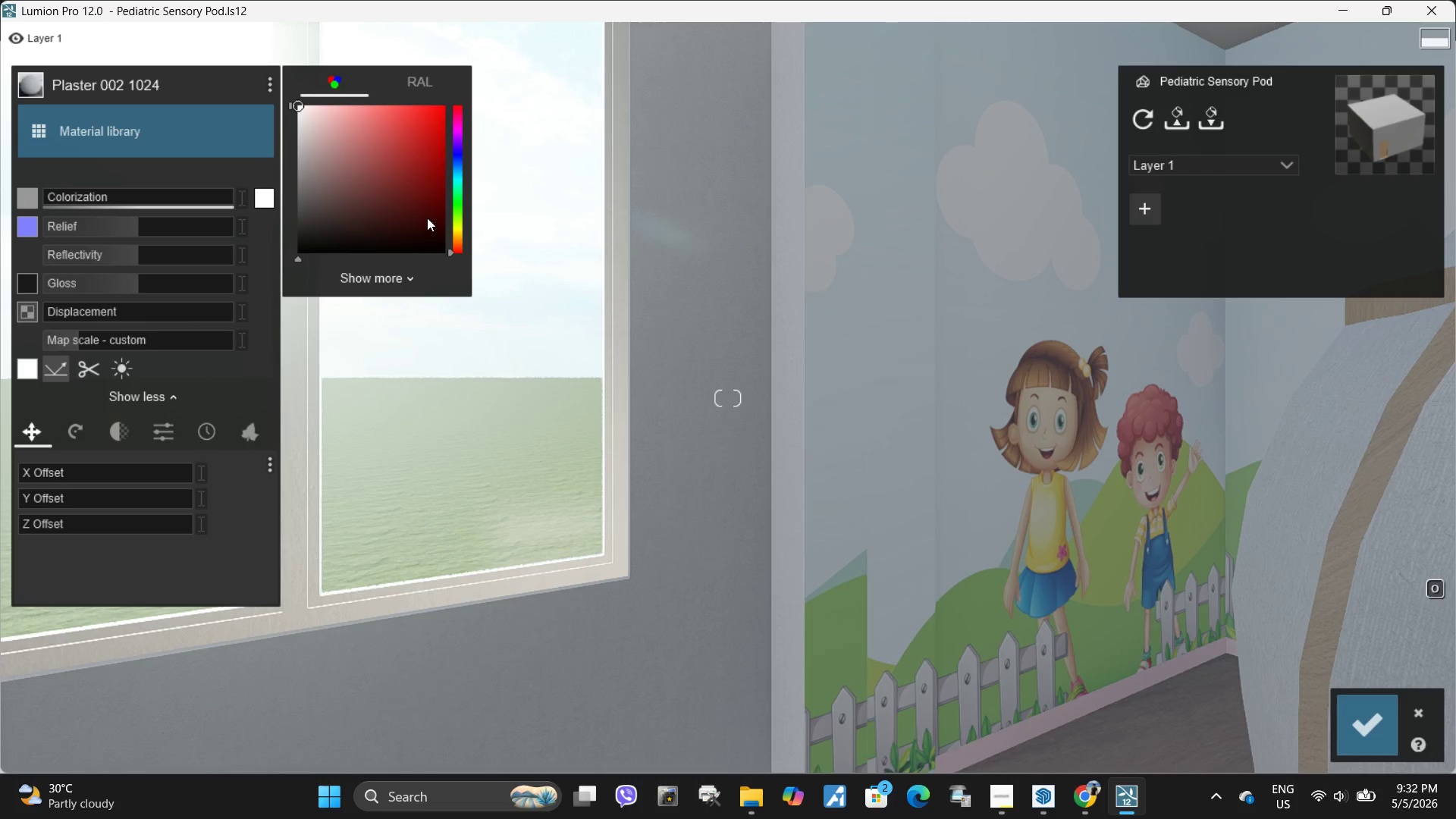 
double_click([459, 234])
 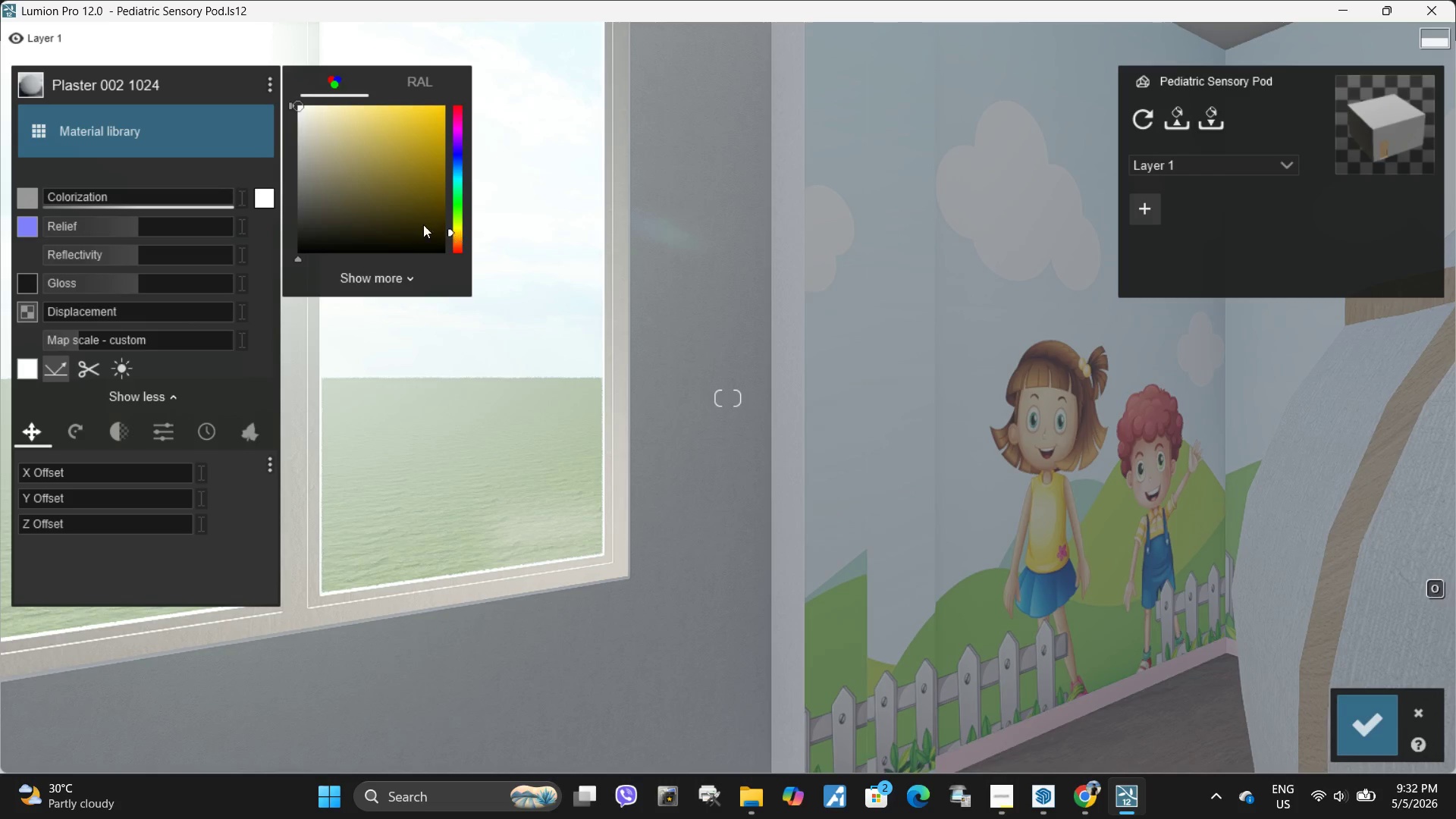 
left_click_drag(start_coordinate=[378, 204], to_coordinate=[365, 124])
 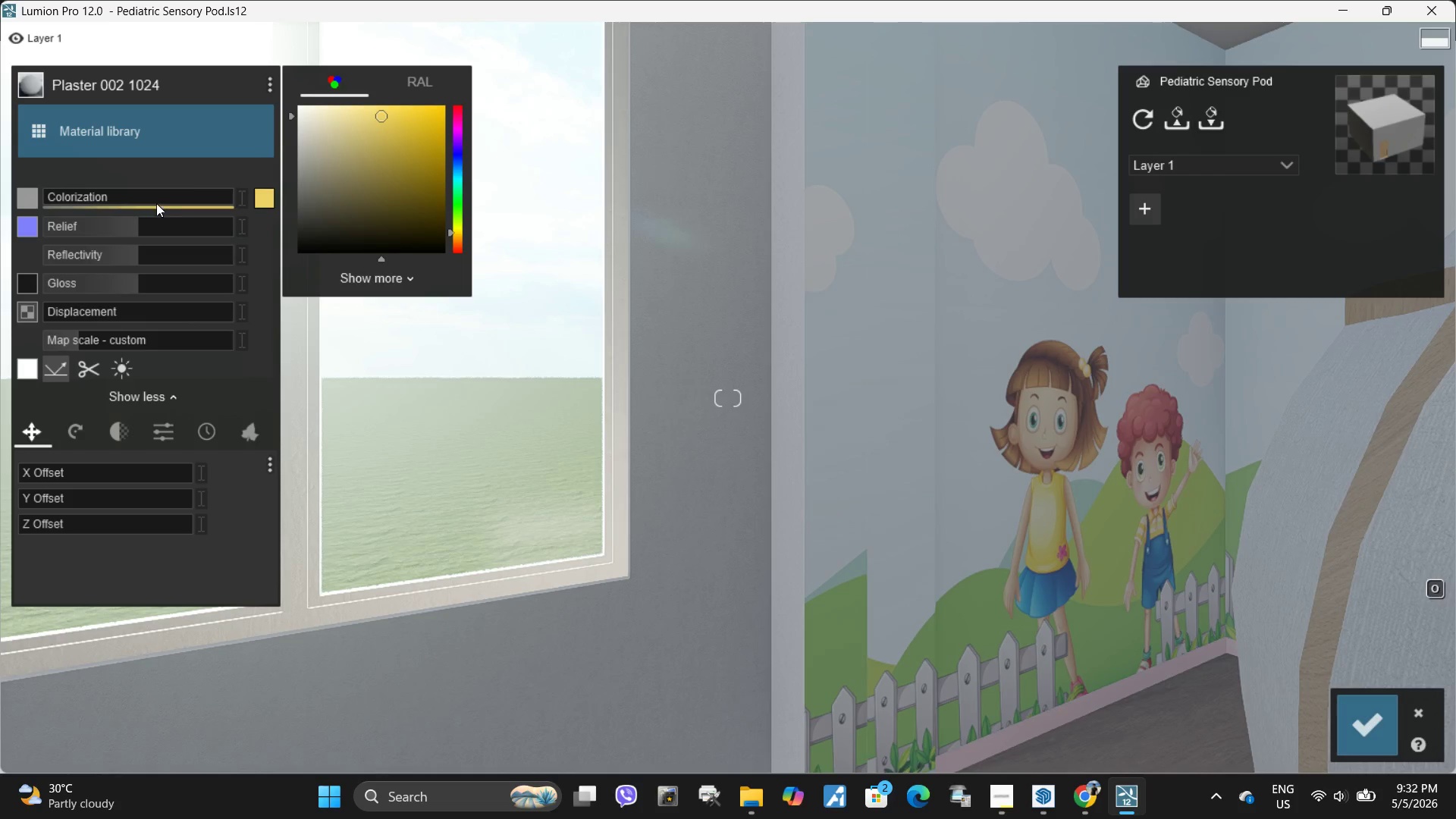 
left_click_drag(start_coordinate=[153, 198], to_coordinate=[250, 193])
 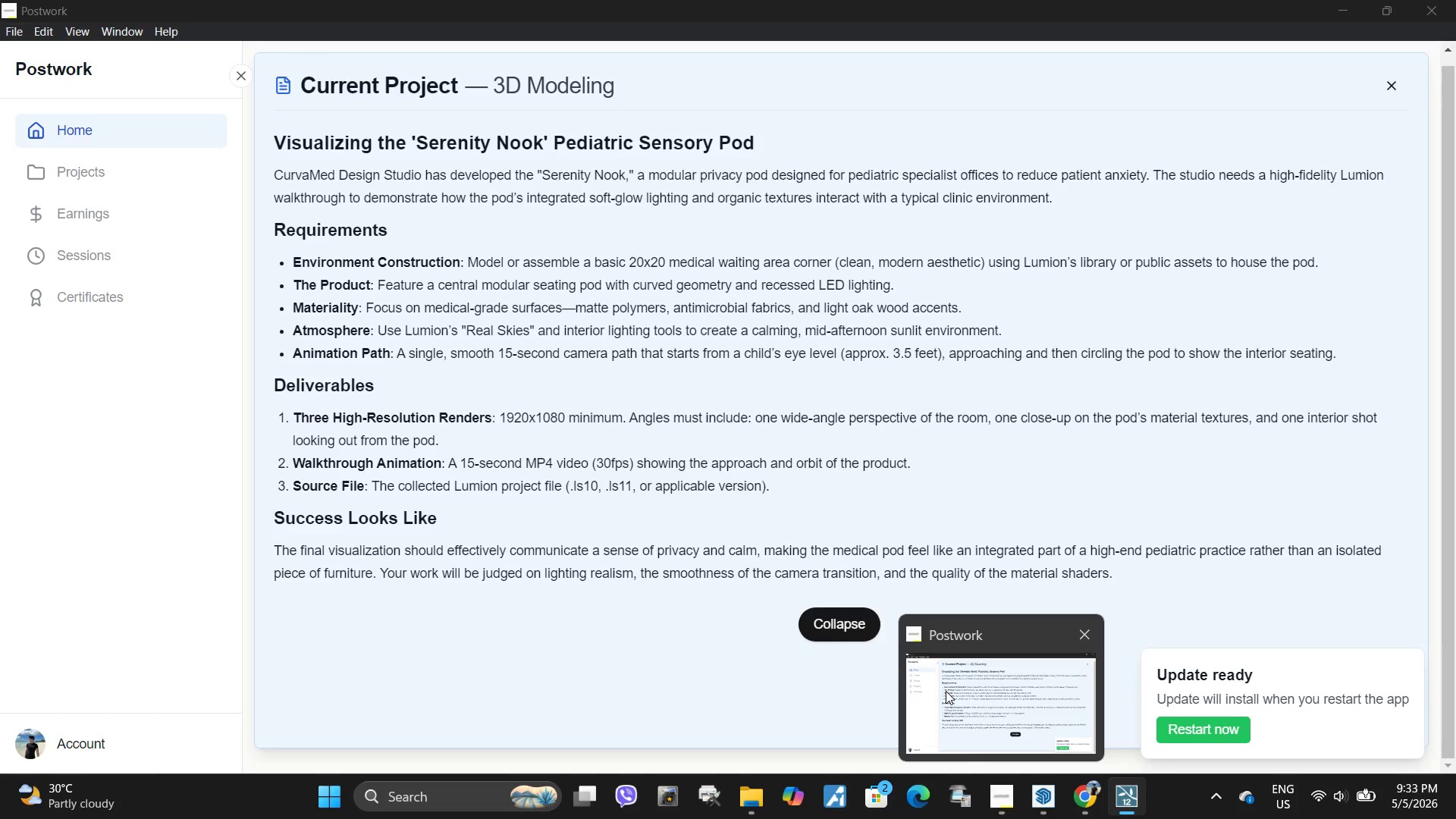 
wait(48.2)
 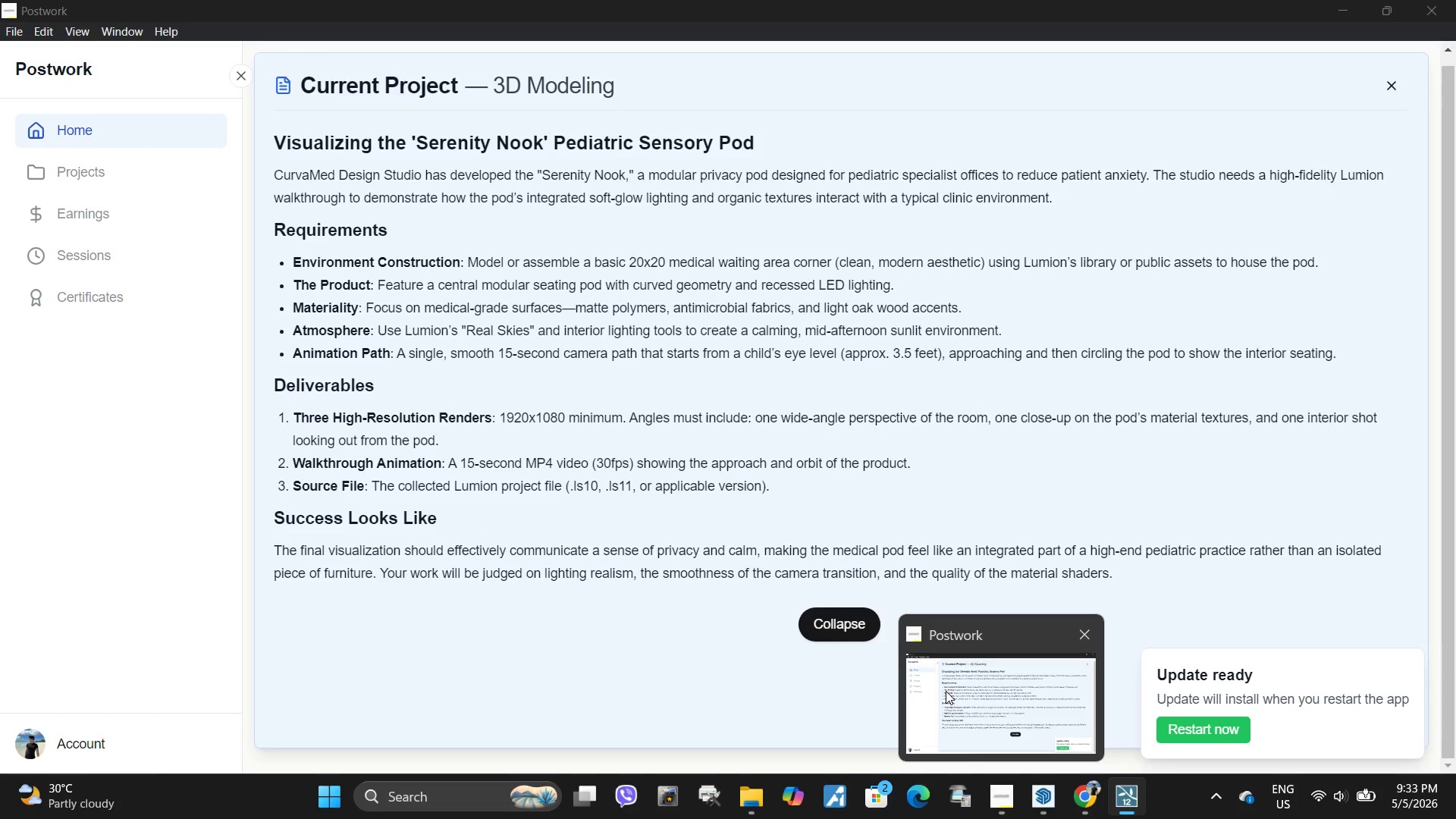 
left_click([697, 422])
 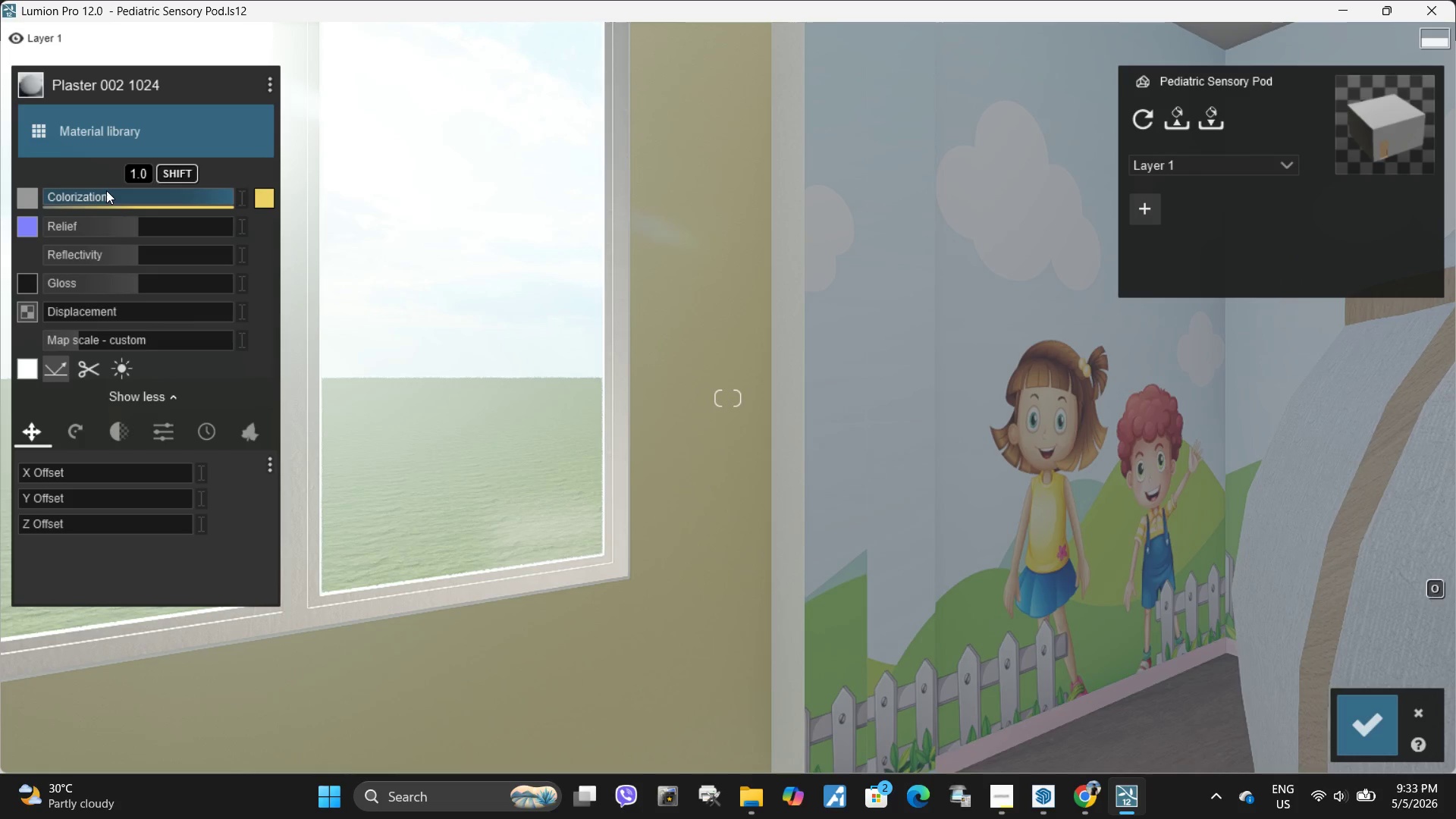 
left_click([263, 190])
 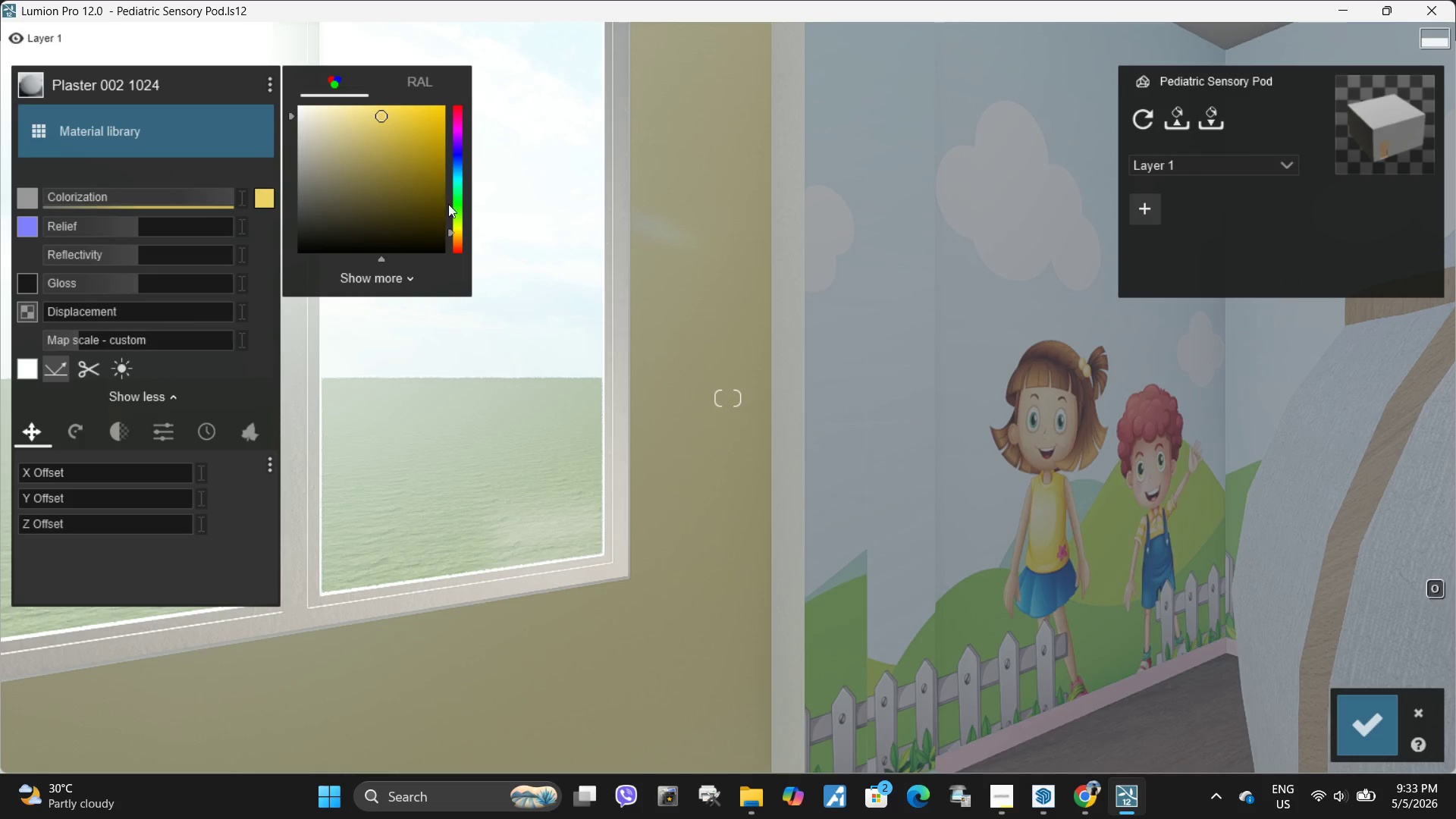 
left_click_drag(start_coordinate=[454, 218], to_coordinate=[459, 208])
 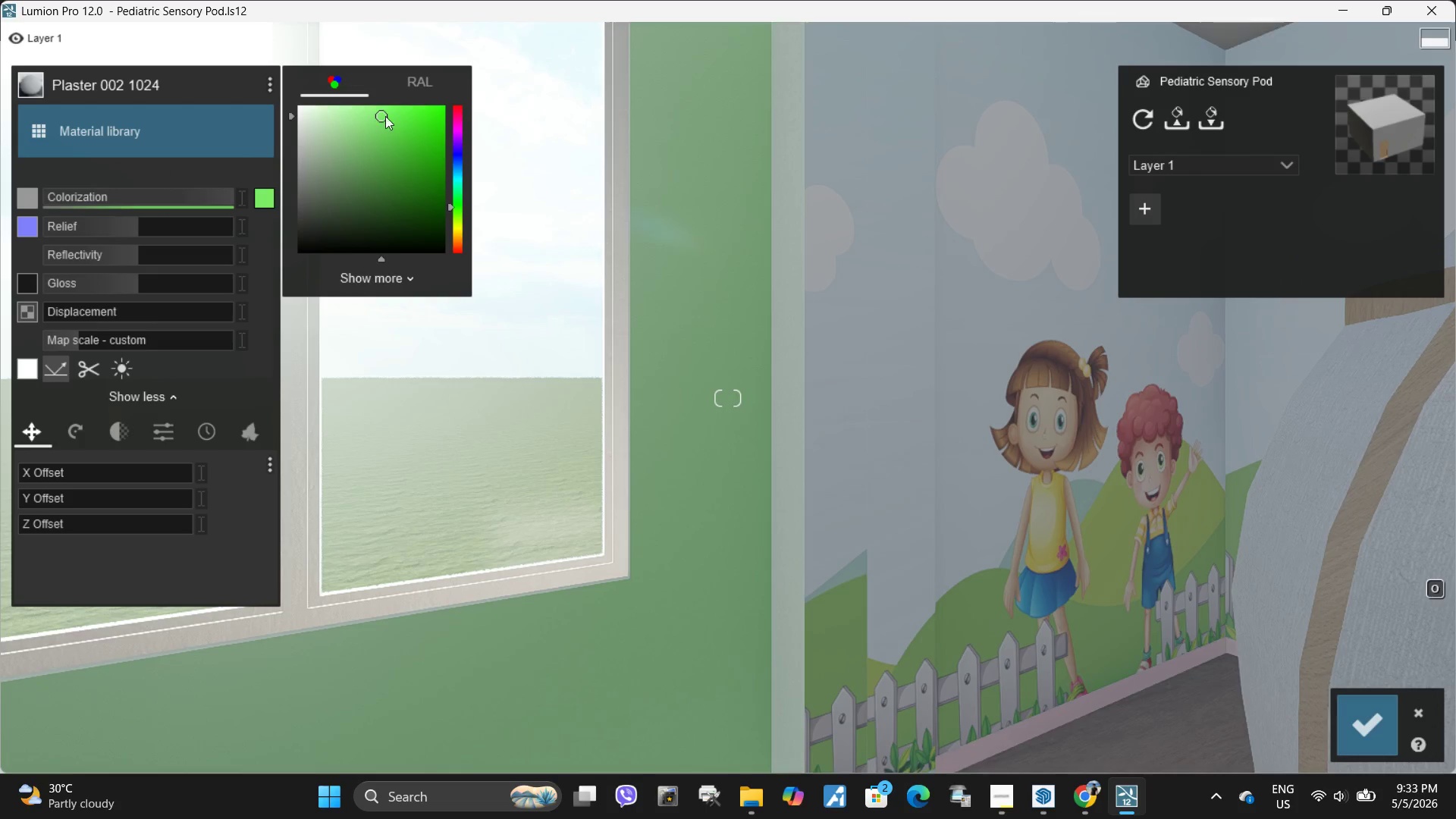 
left_click_drag(start_coordinate=[384, 115], to_coordinate=[358, 131])
 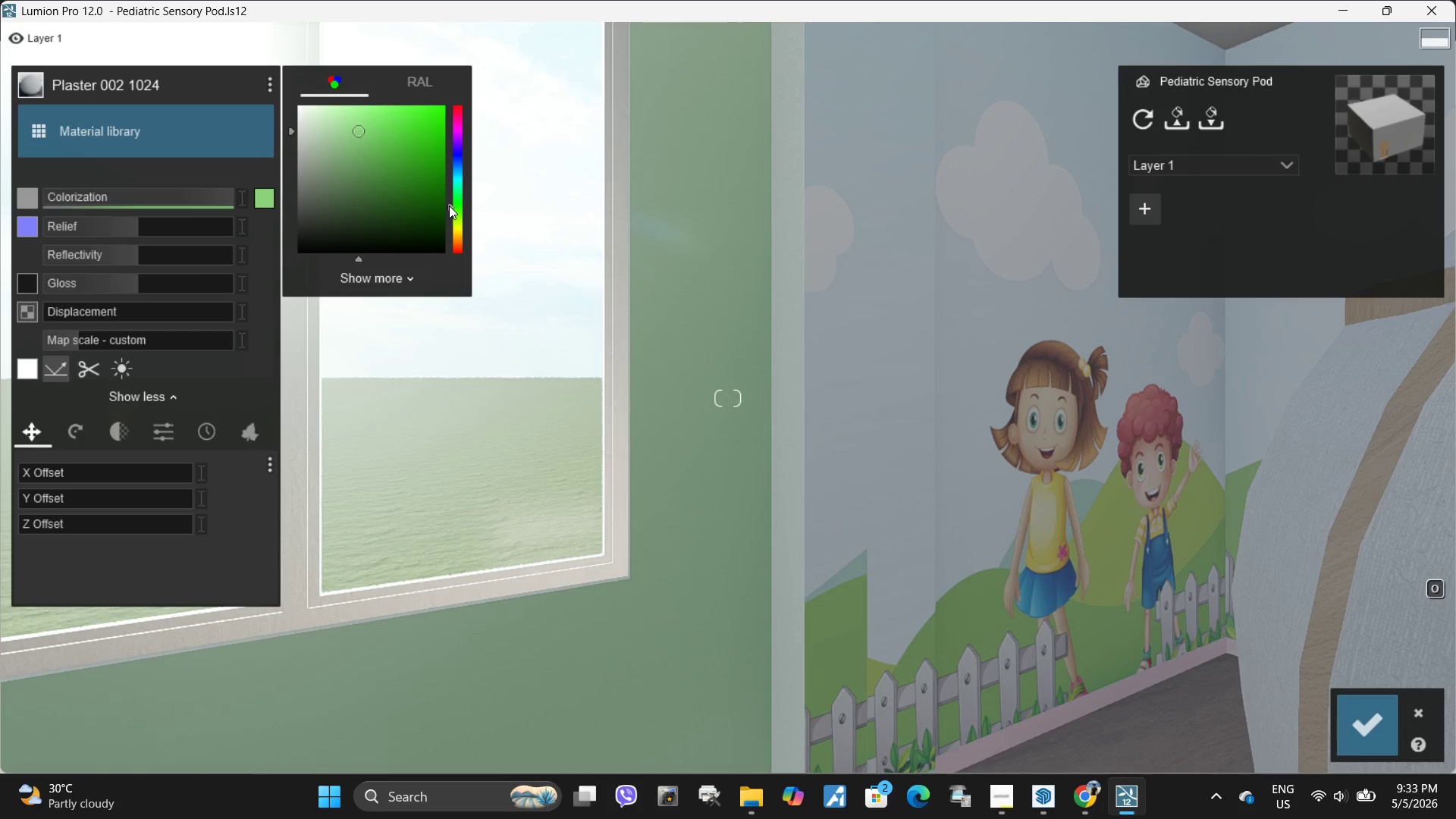 
left_click_drag(start_coordinate=[451, 206], to_coordinate=[453, 224])
 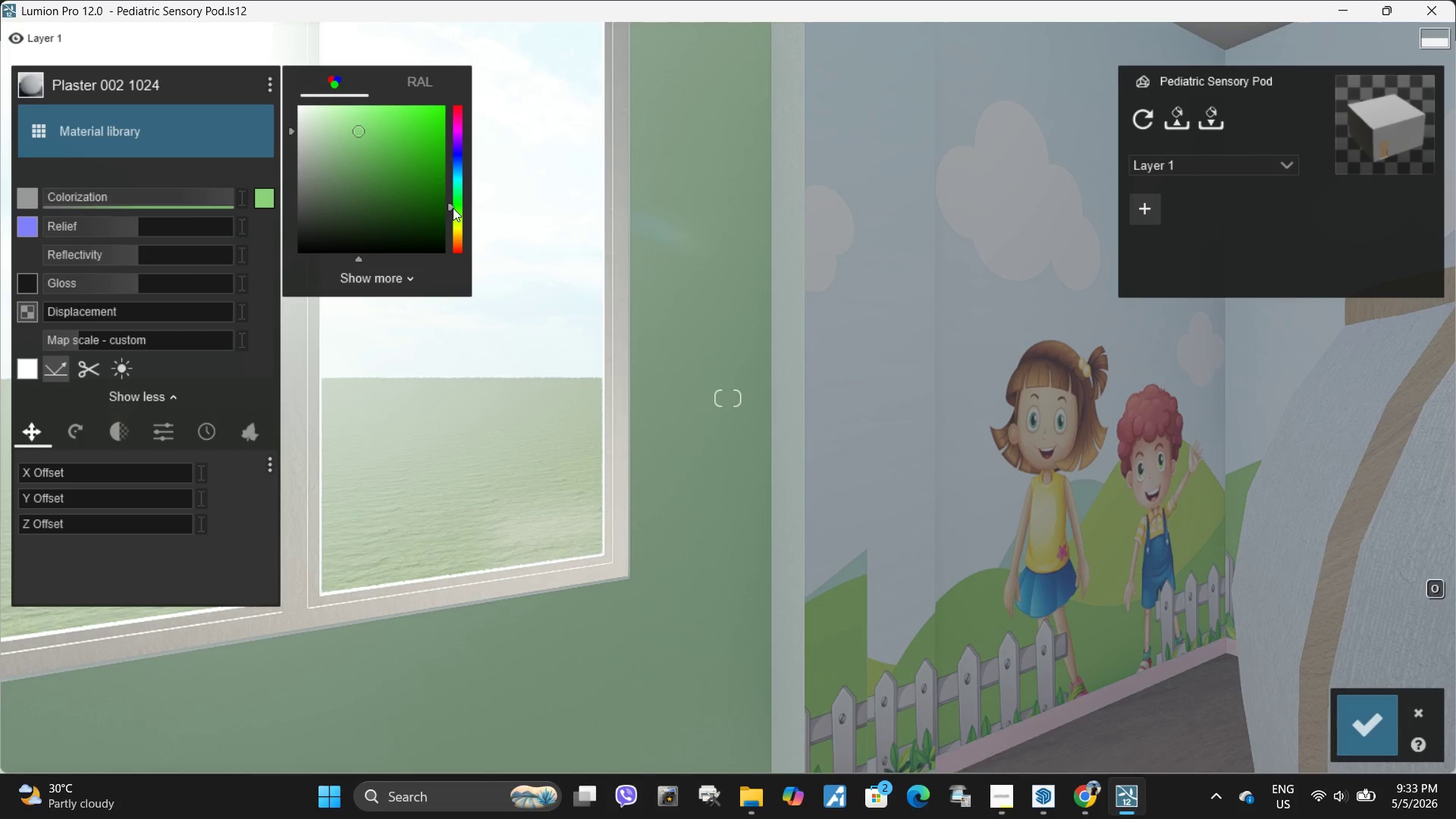 
left_click_drag(start_coordinate=[453, 207], to_coordinate=[453, 180])
 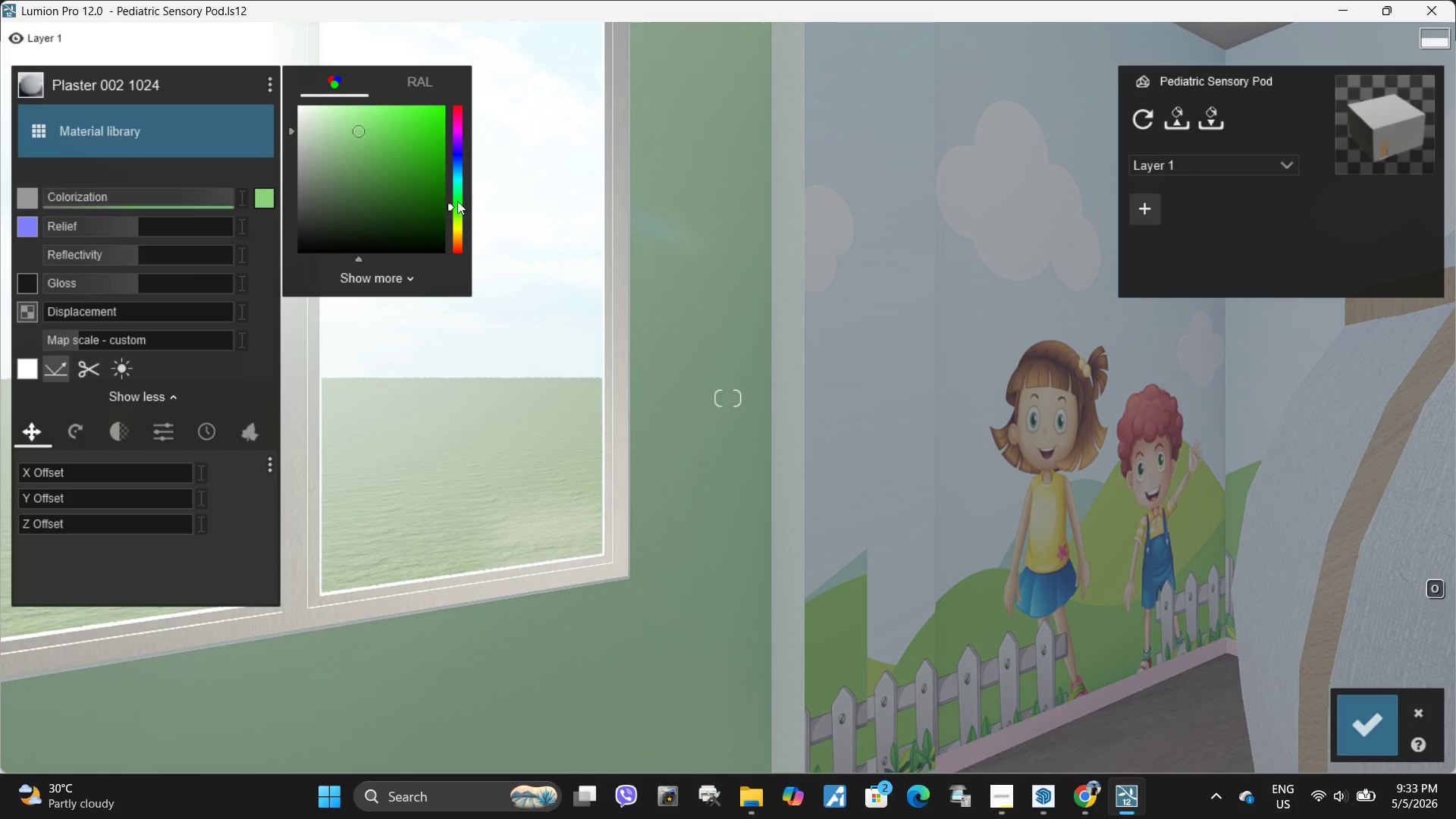 
left_click_drag(start_coordinate=[457, 201], to_coordinate=[457, 172])
 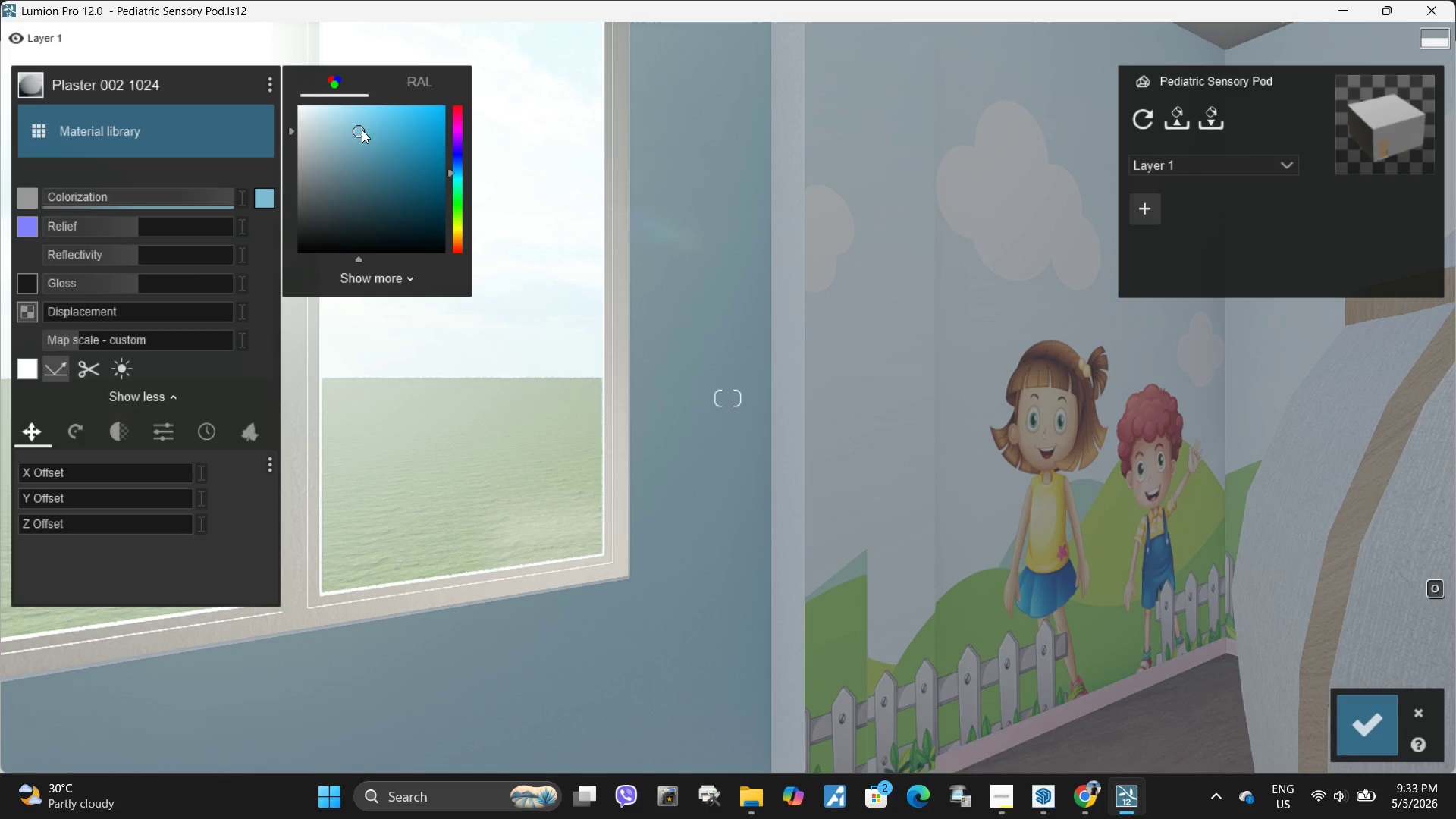 
left_click_drag(start_coordinate=[359, 130], to_coordinate=[319, 103])
 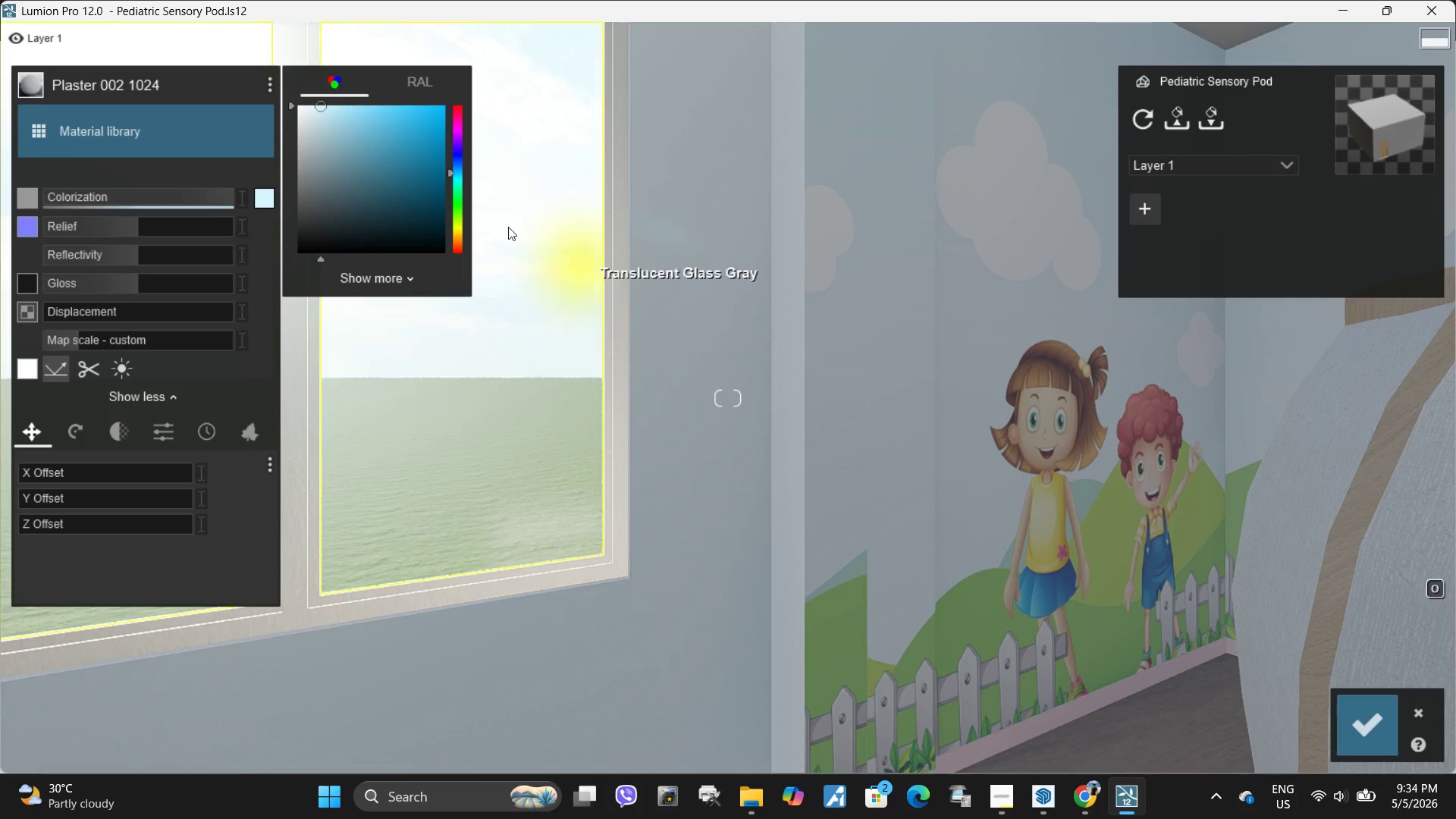 
left_click_drag(start_coordinate=[454, 171], to_coordinate=[450, 211])
 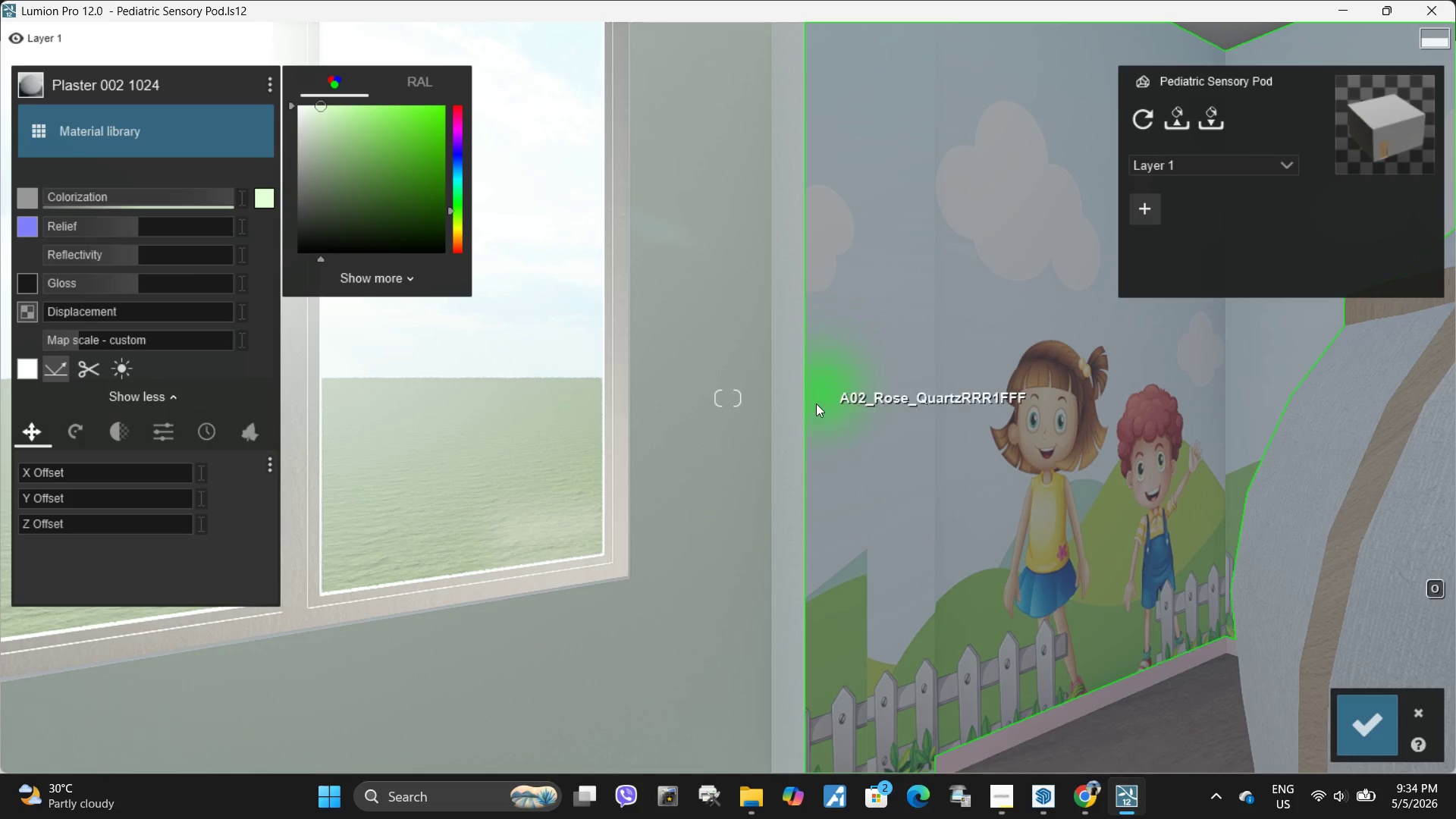 
hold_key(key=S, duration=0.56)
 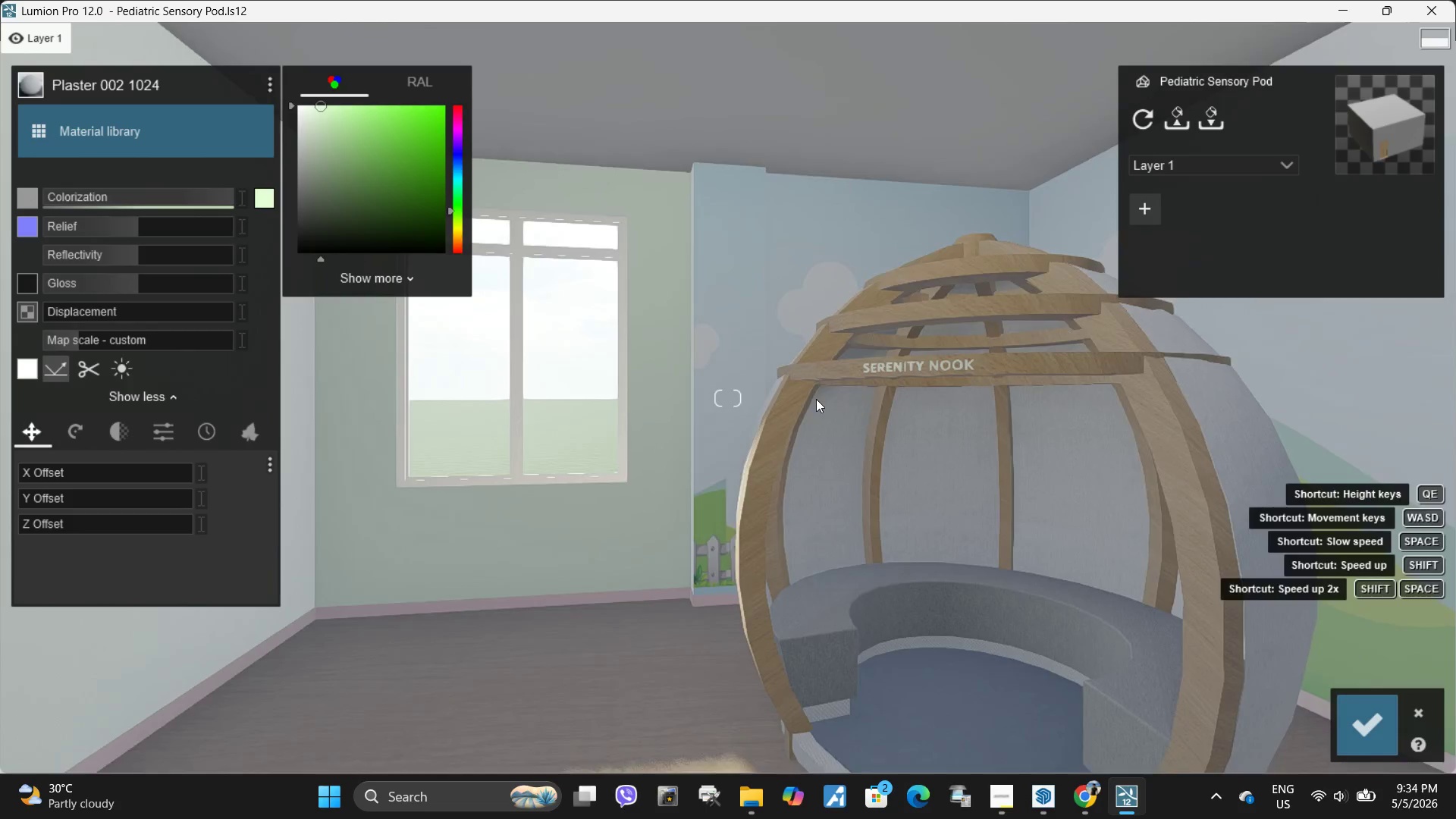 
hold_key(key=D, duration=0.42)
 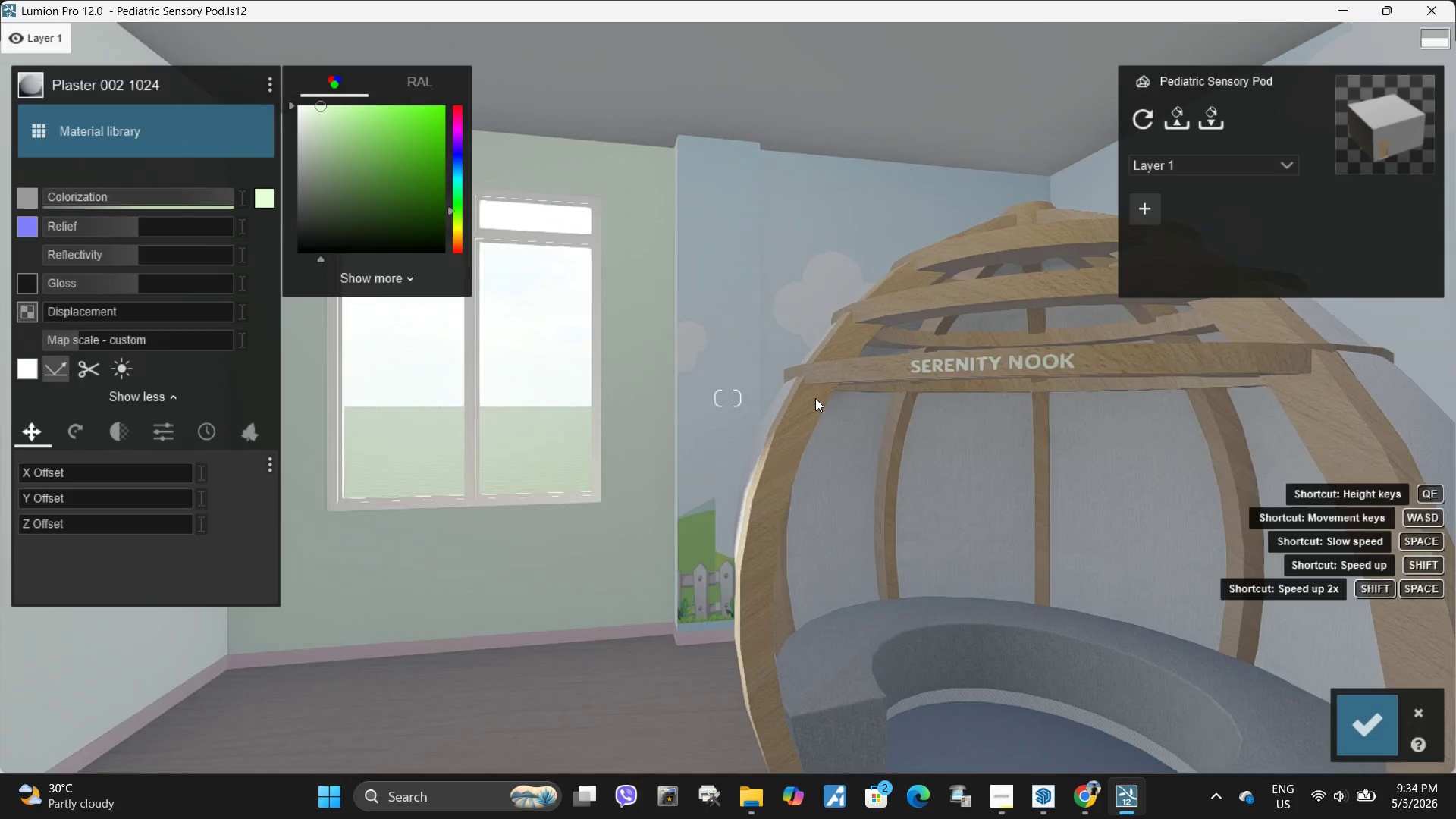 
type(sqaa)
 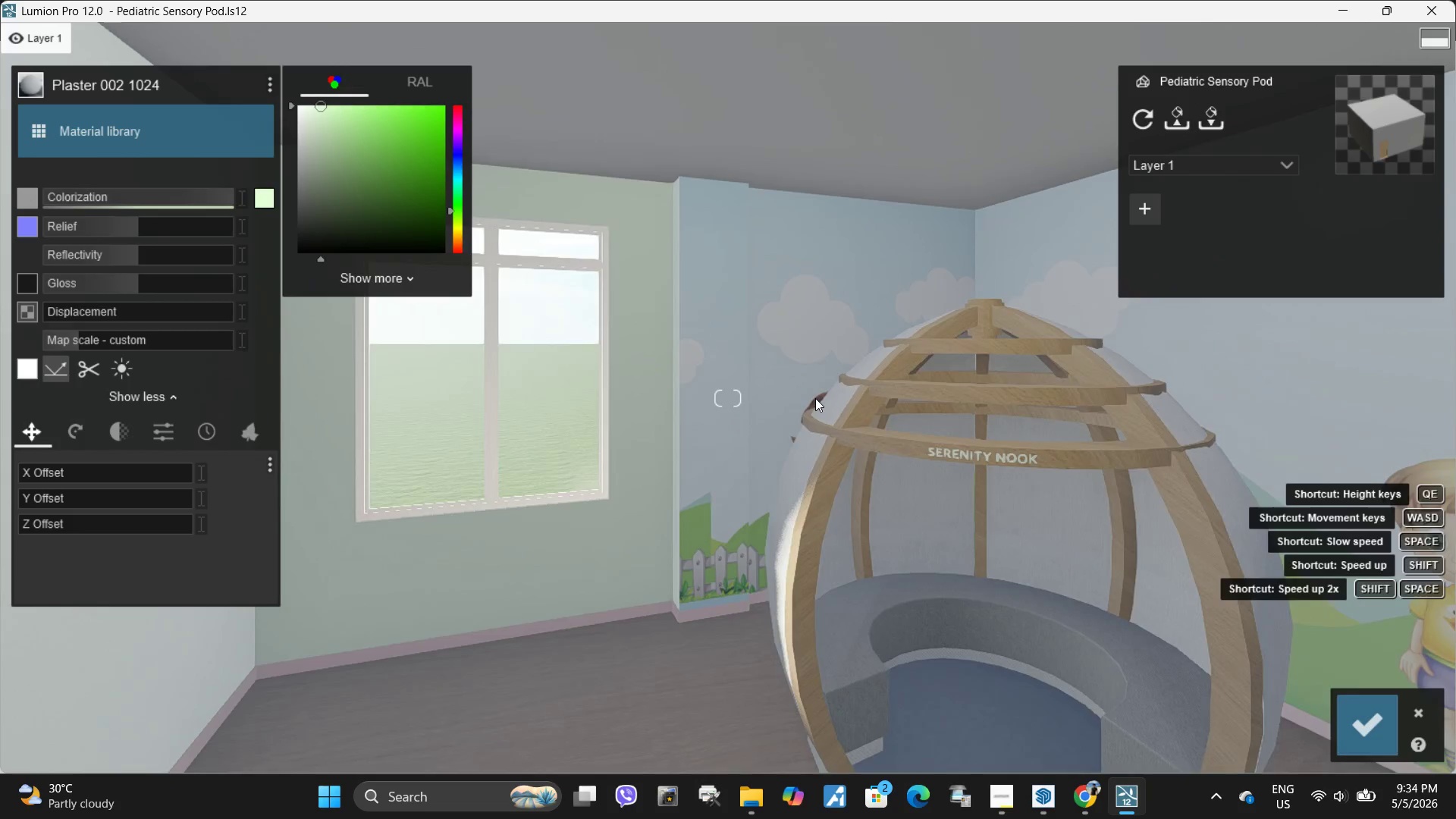 
hold_key(key=W, duration=0.52)
 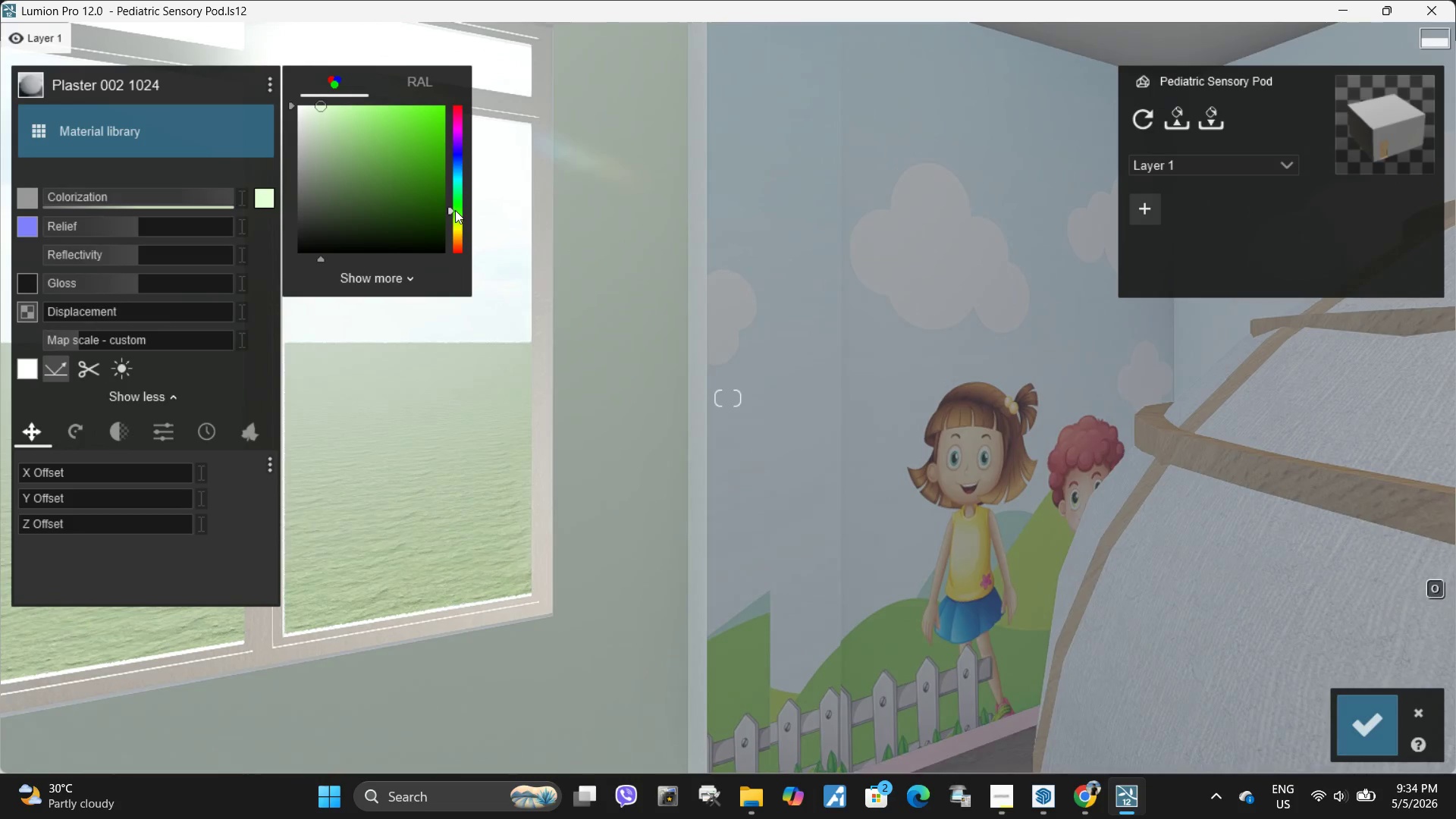 
left_click_drag(start_coordinate=[452, 210], to_coordinate=[452, 187])
 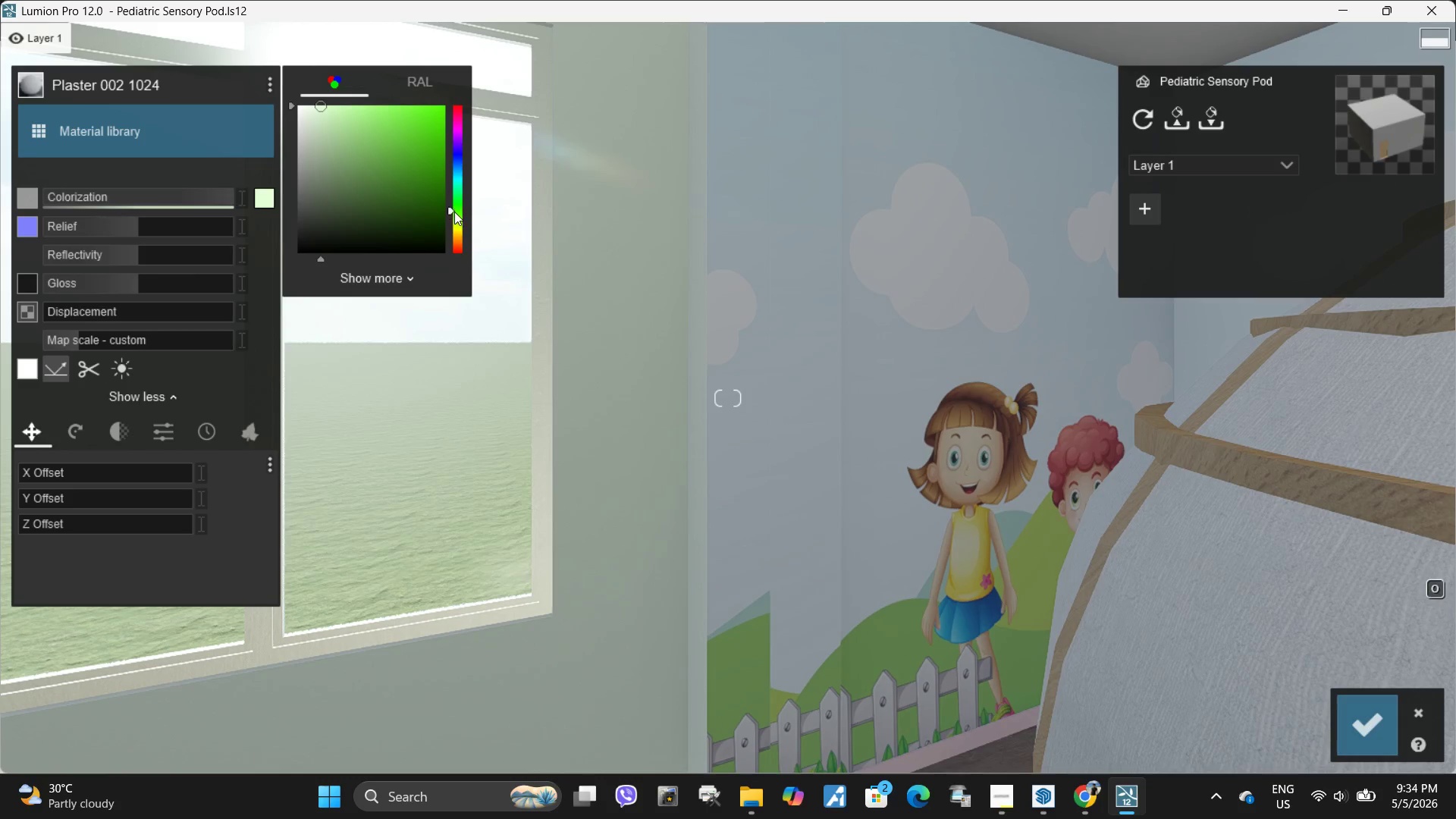 
left_click_drag(start_coordinate=[454, 212], to_coordinate=[452, 175])
 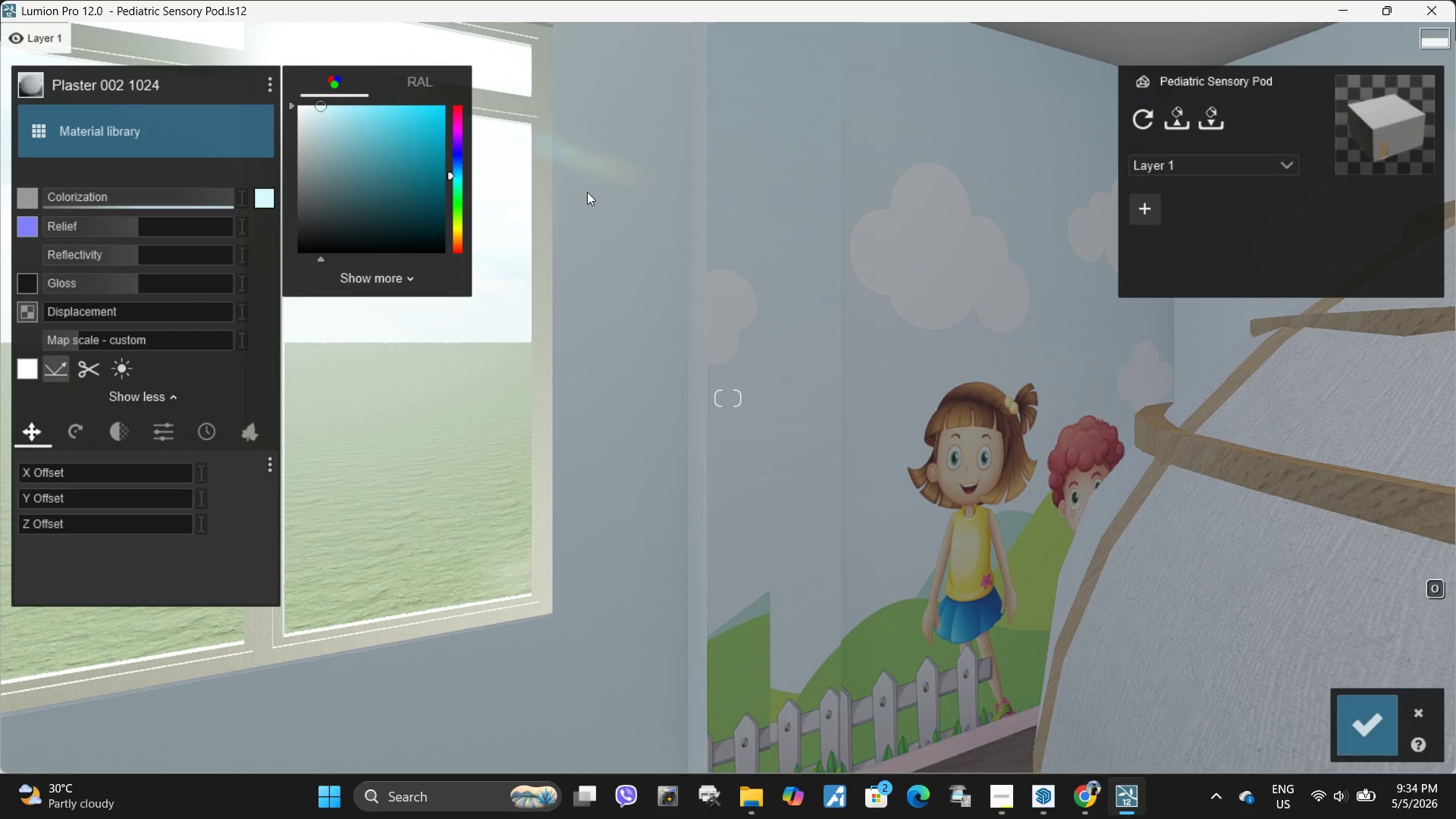 
hold_key(key=S, duration=0.31)
 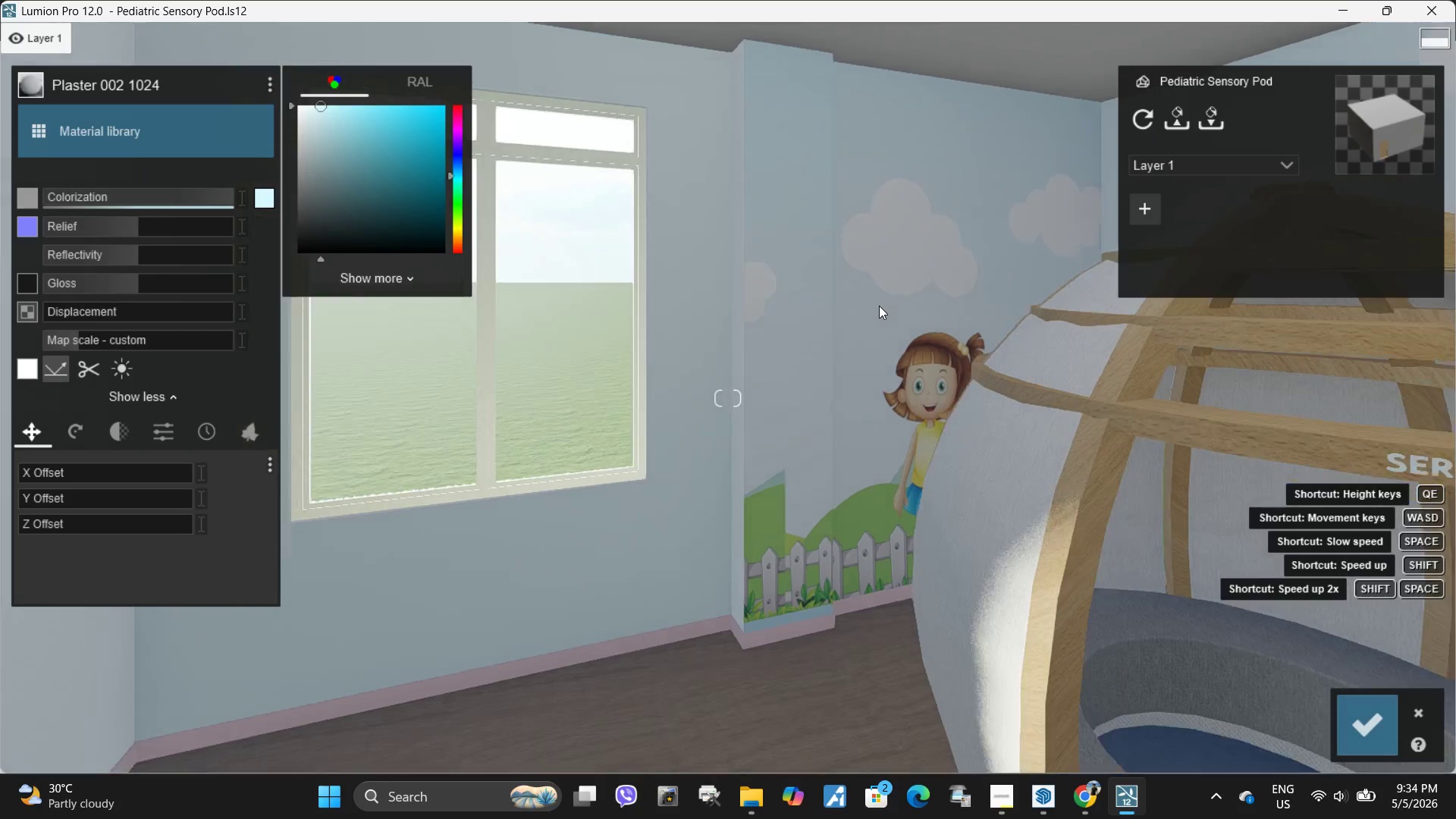 
type(se)
 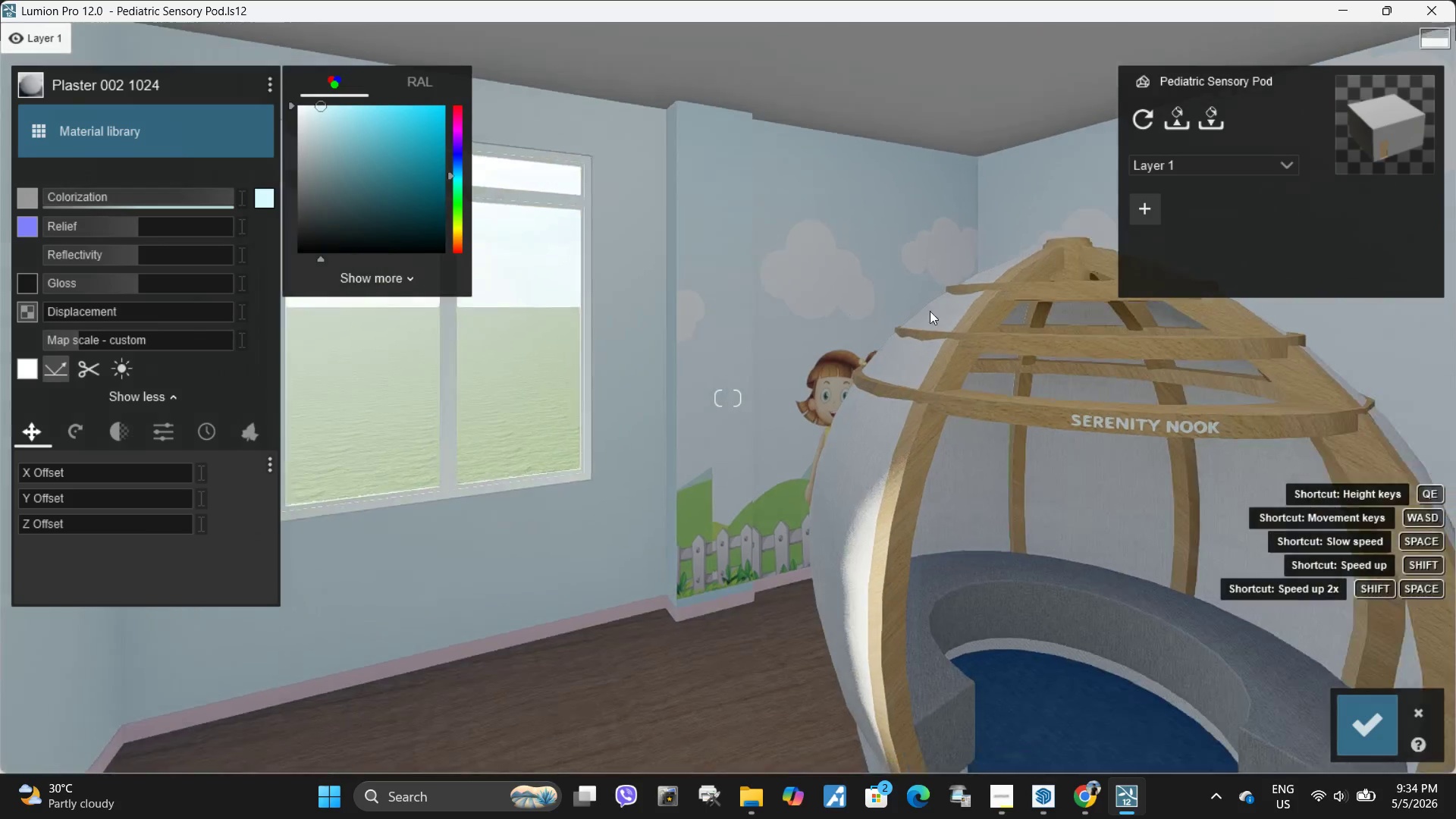 
type(esddqae)
 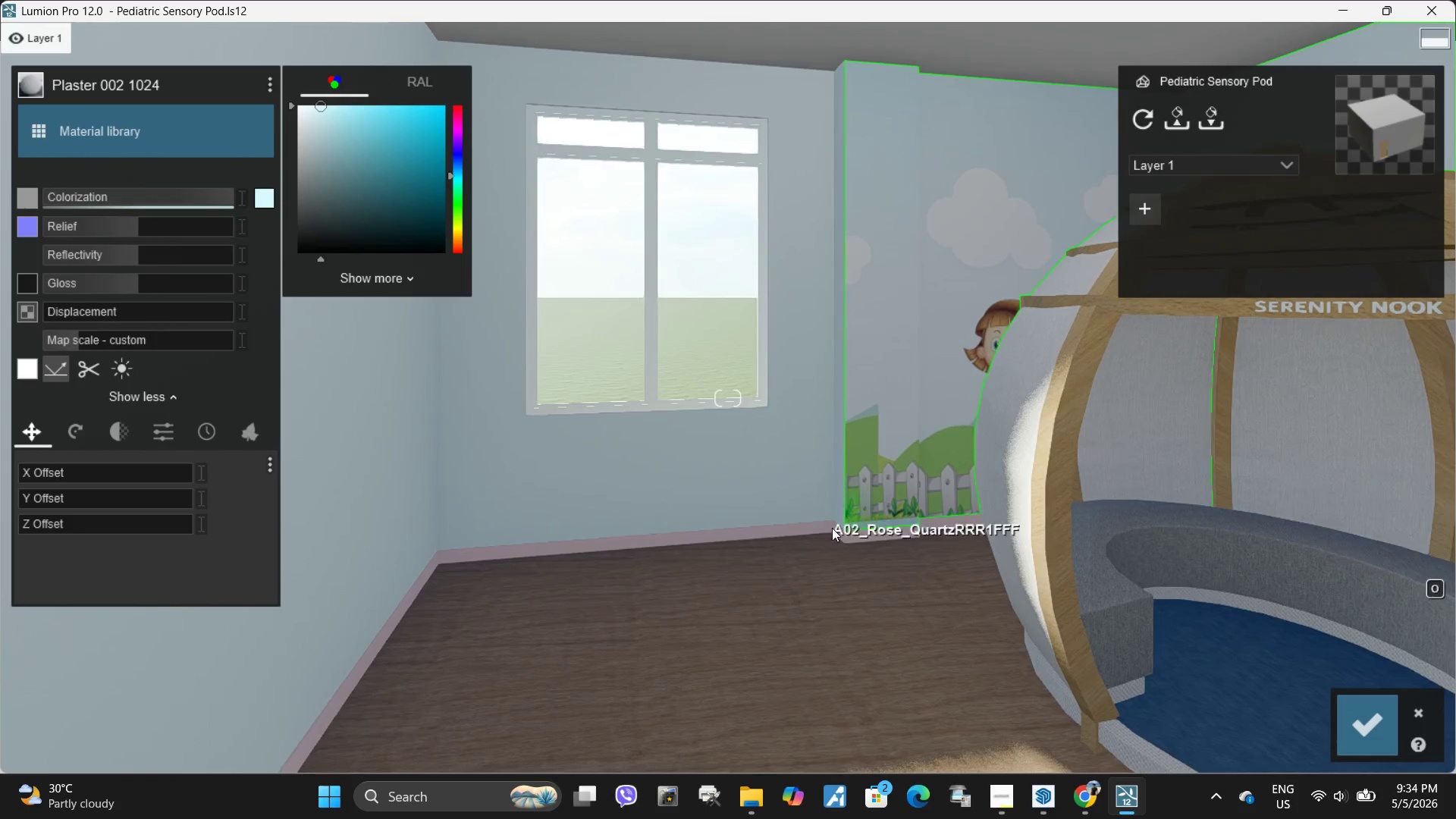 
left_click([843, 537])
 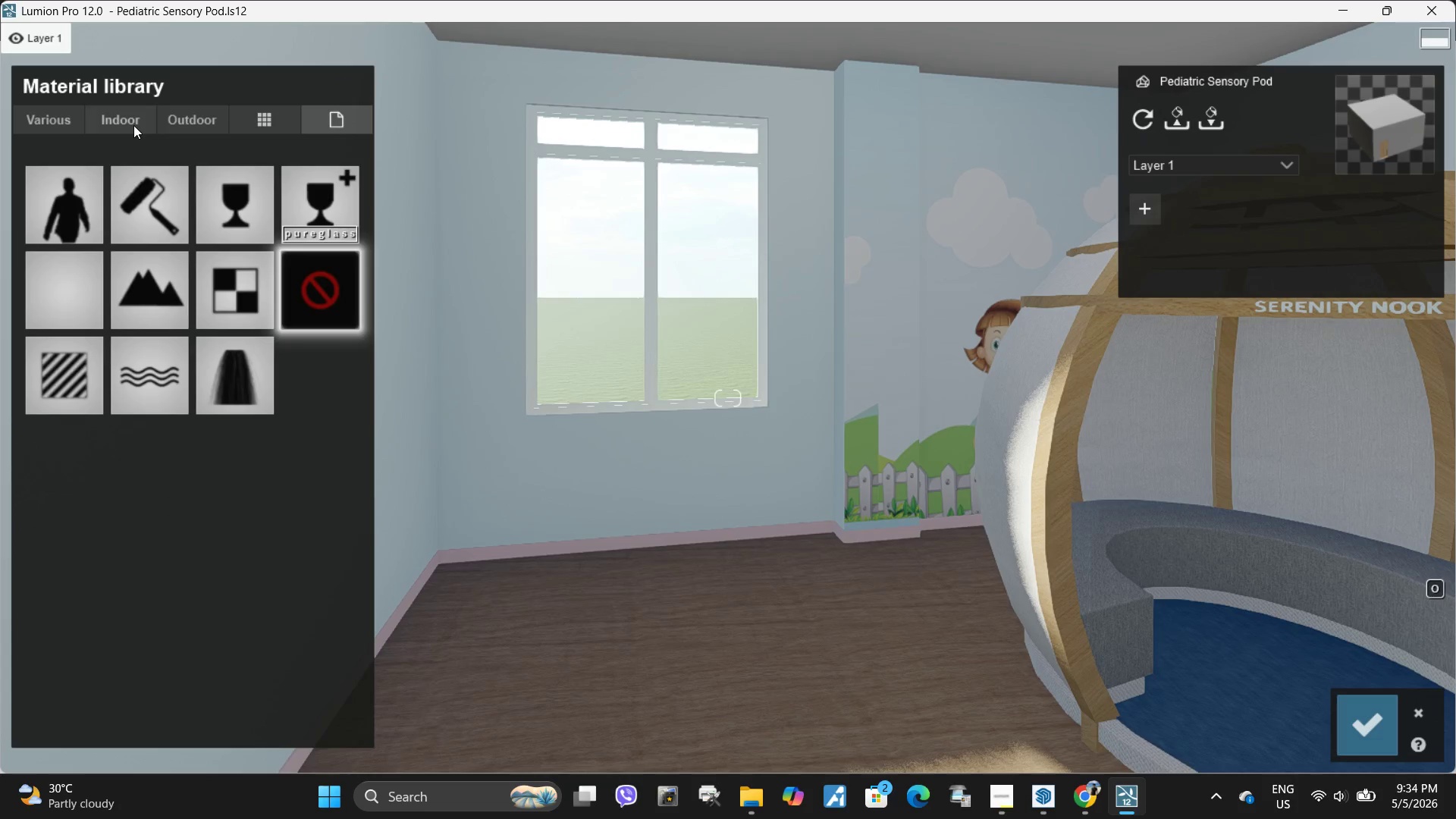 
left_click([133, 125])
 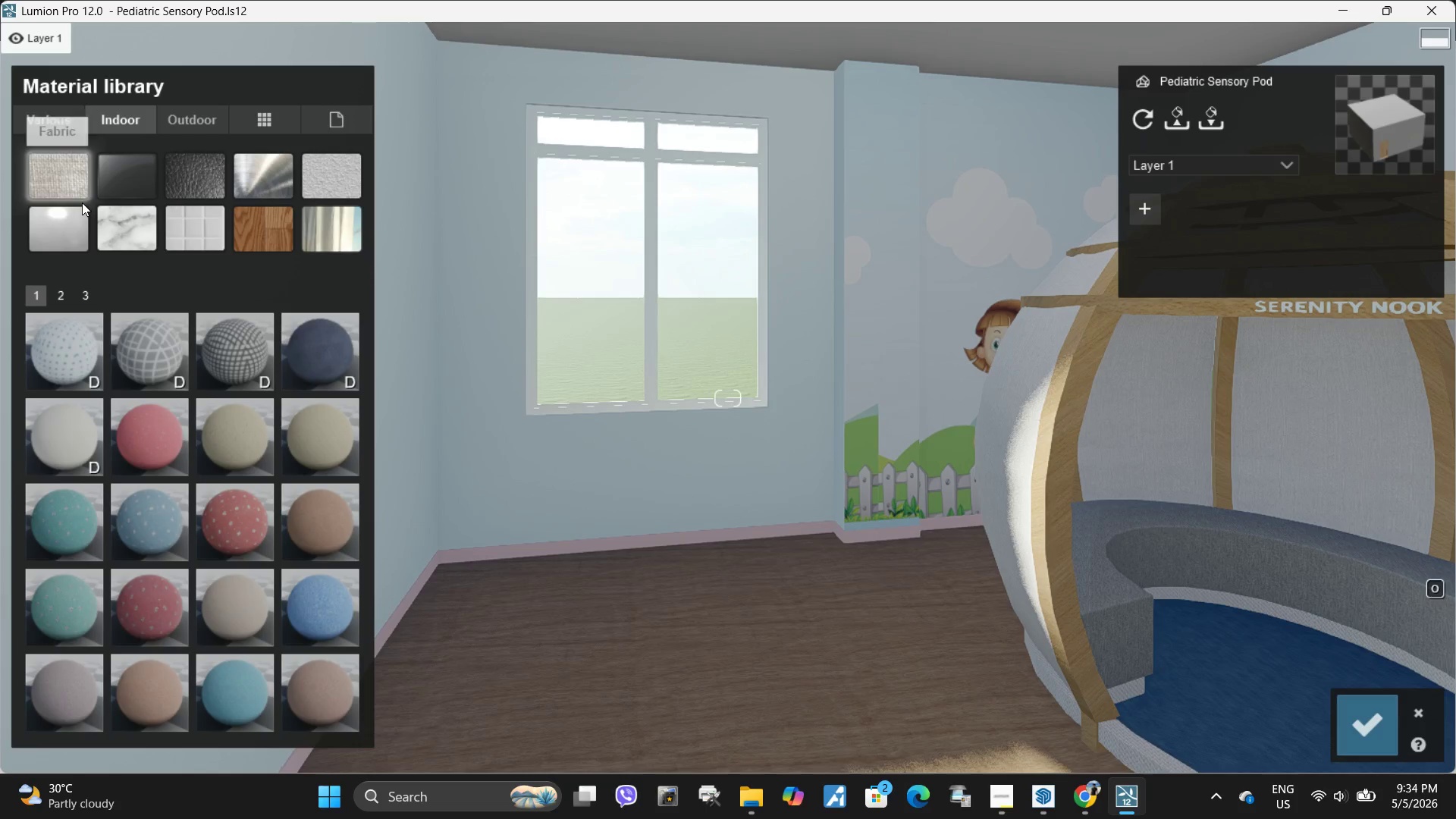 
left_click([77, 221])
 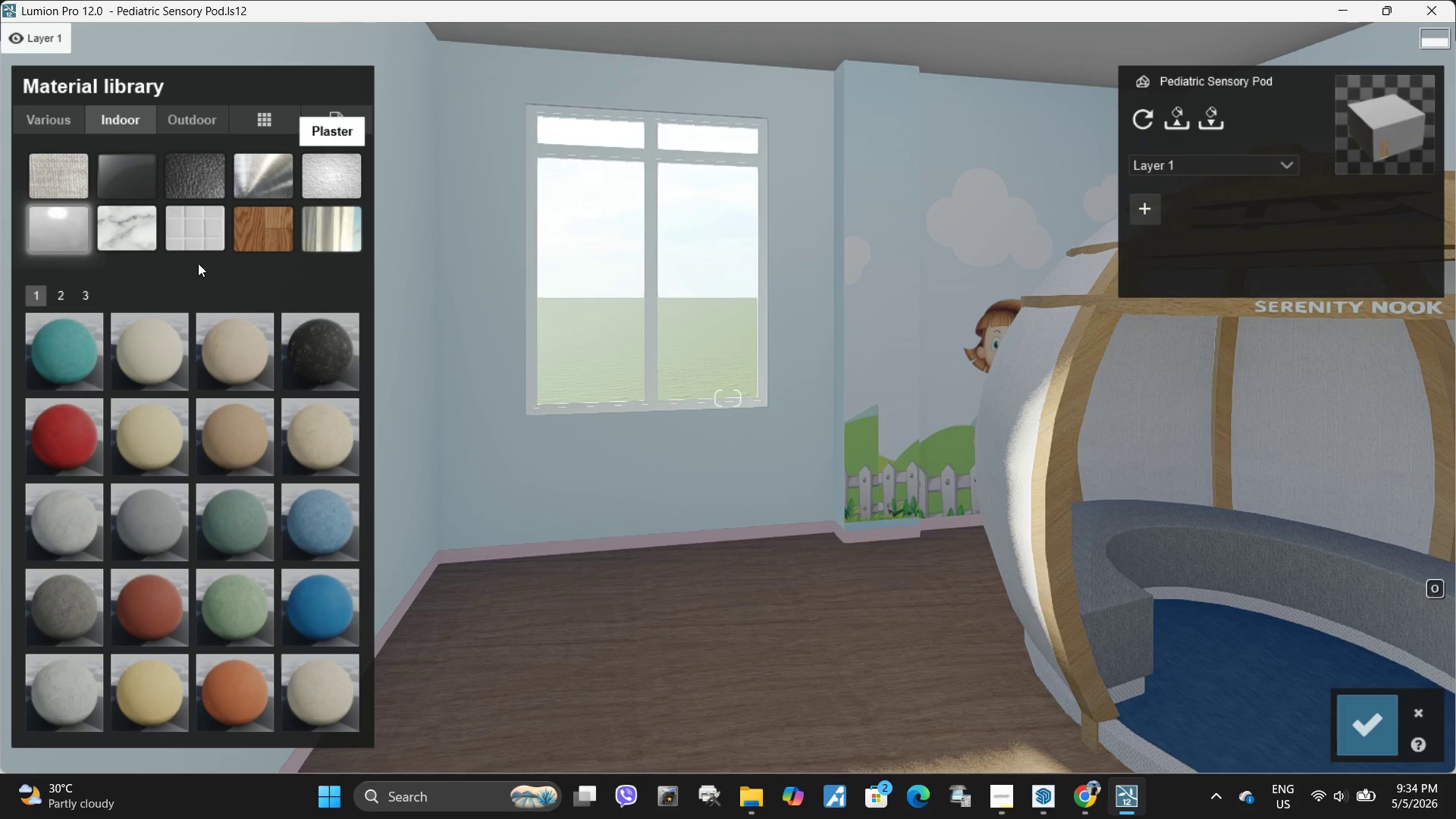 
wait(6.5)
 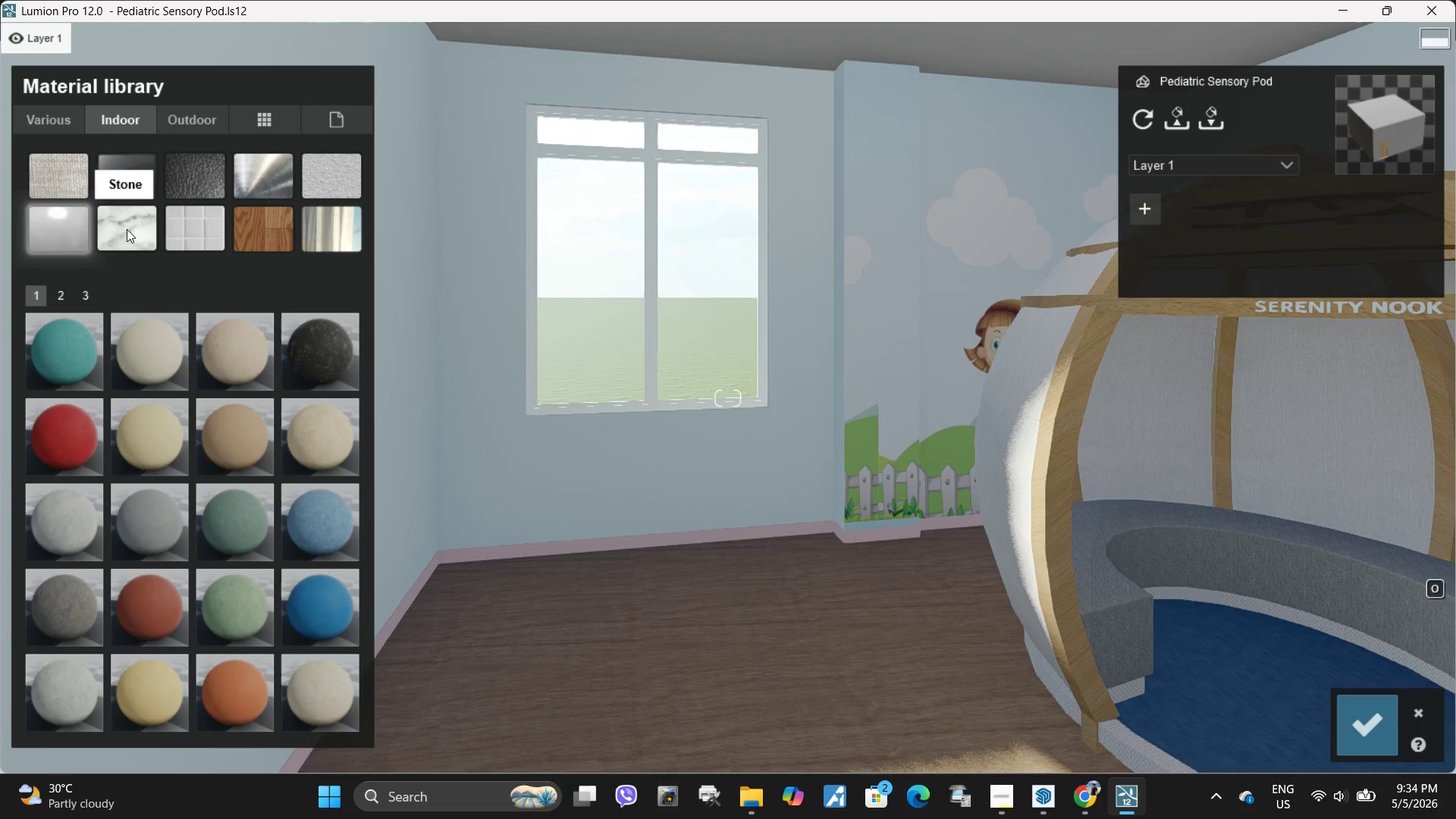 
left_click([165, 350])
 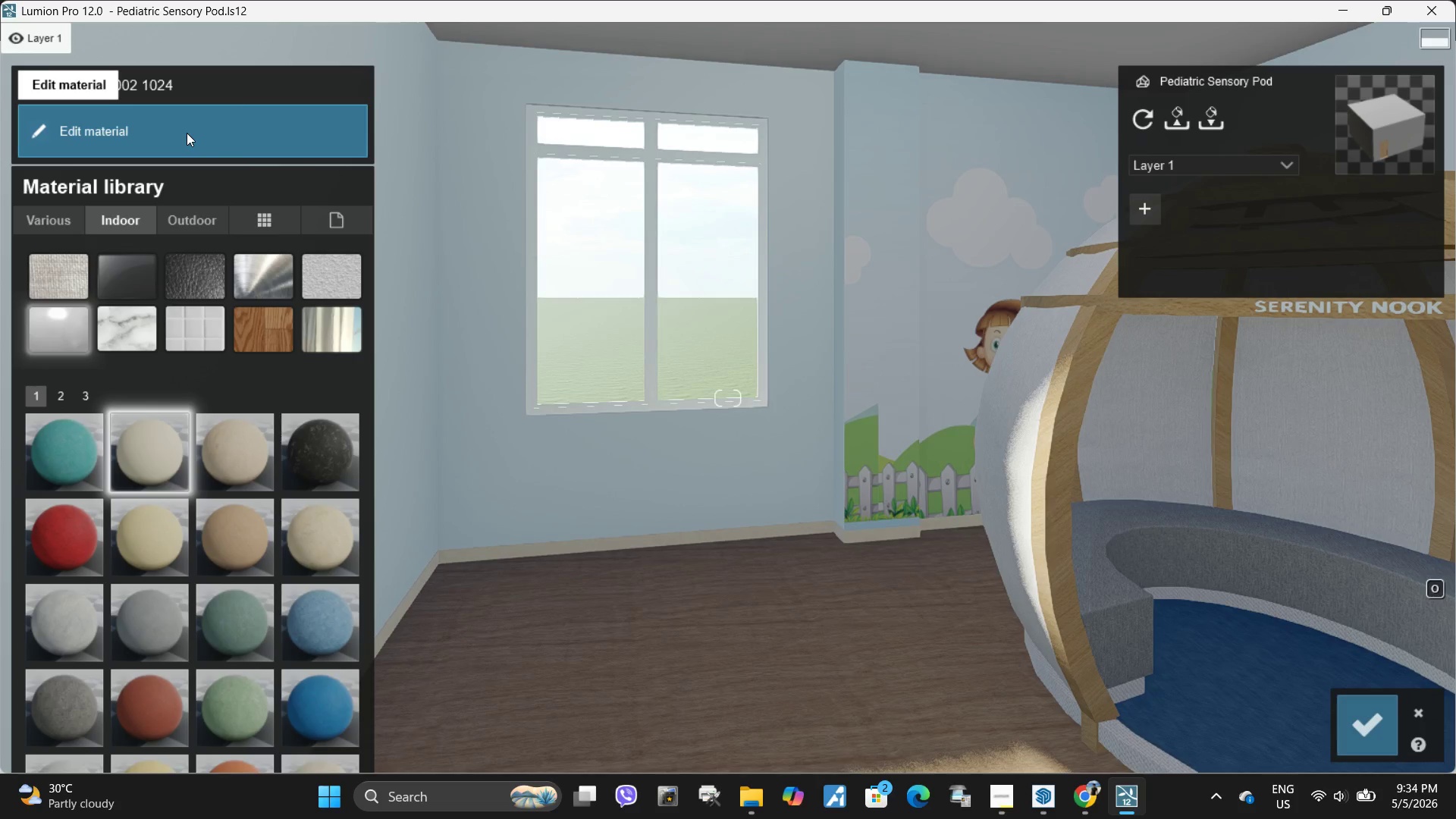 
left_click([316, 271])
 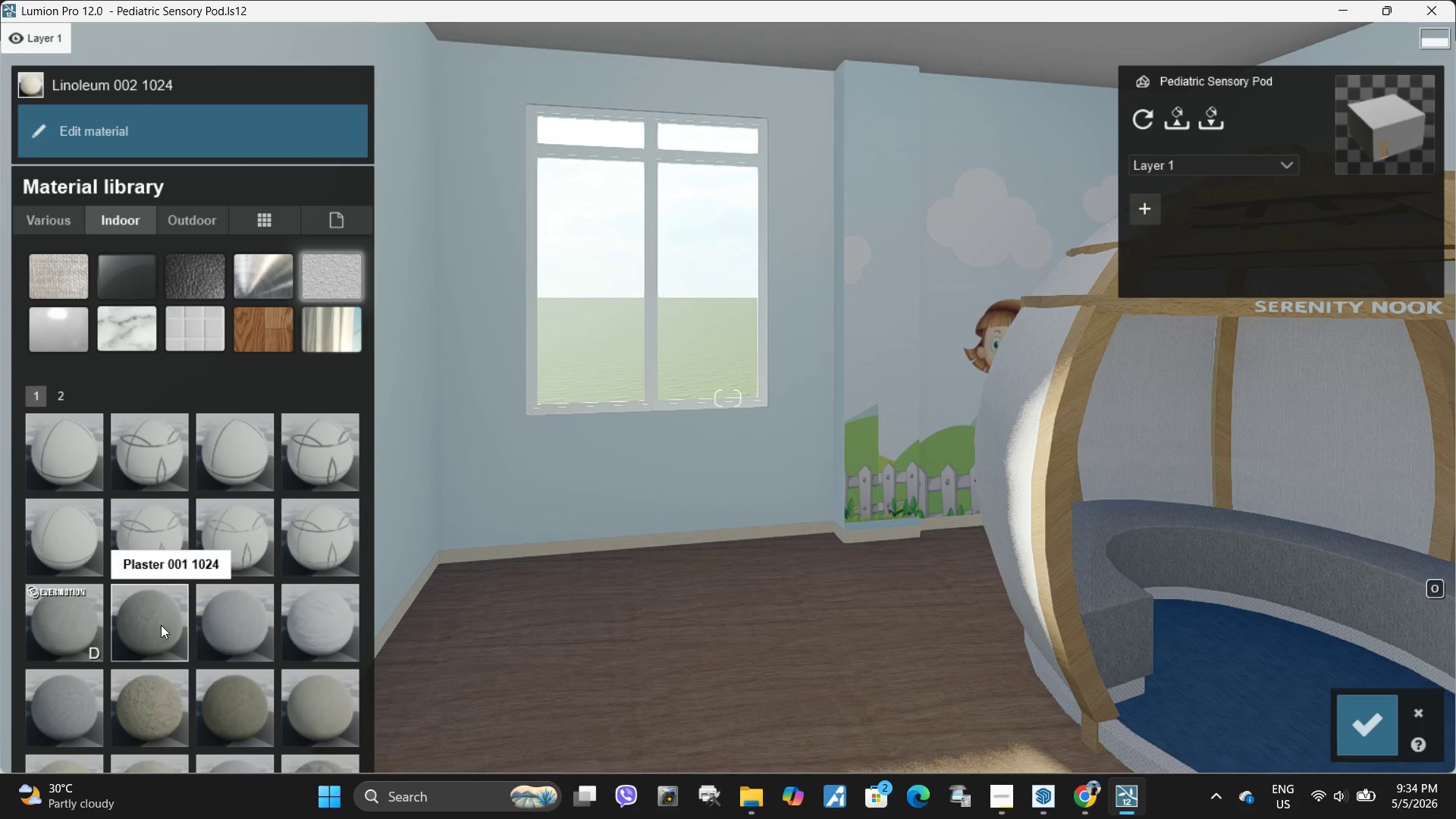 
left_click([77, 613])
 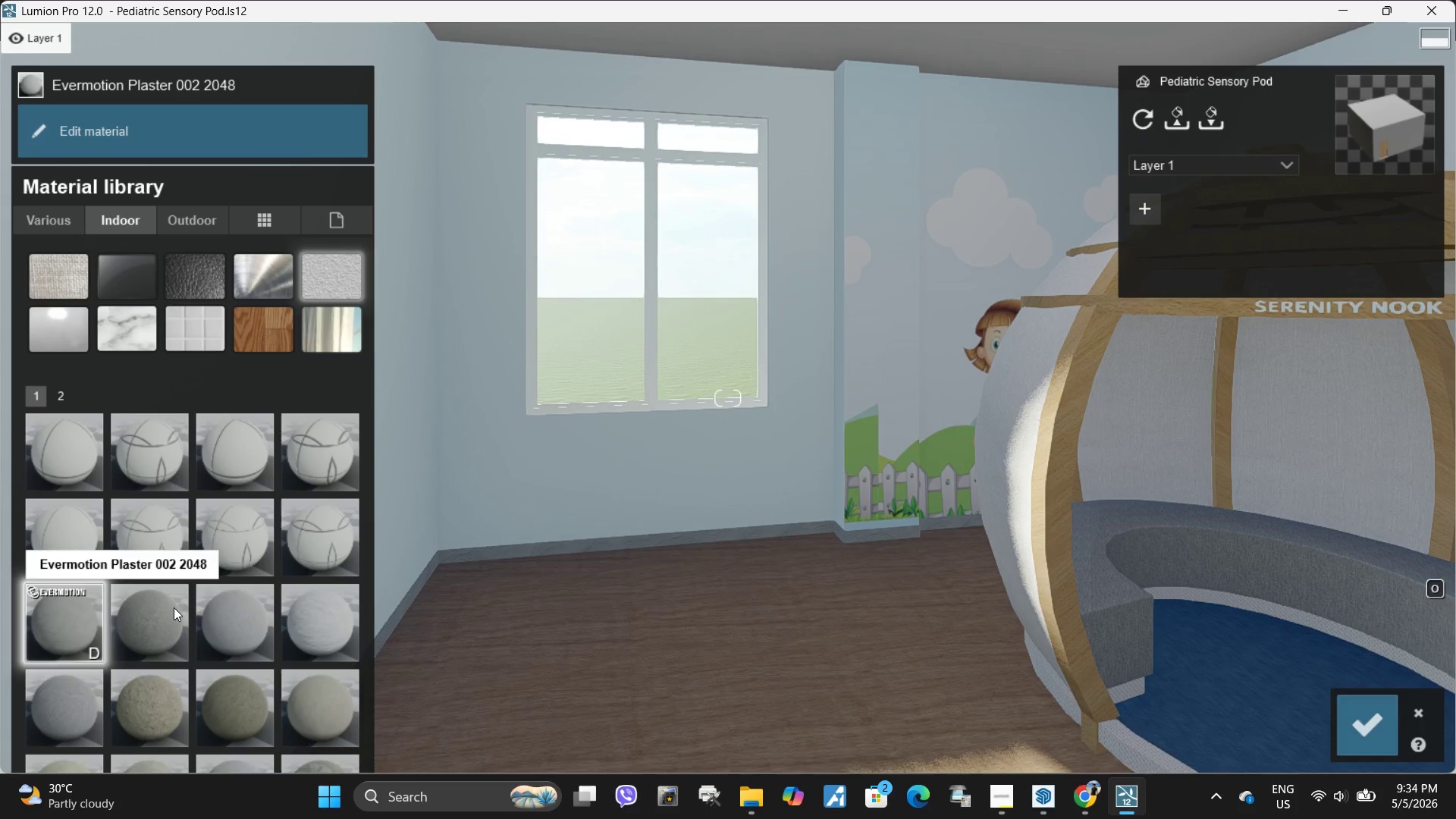 
left_click([232, 617])
 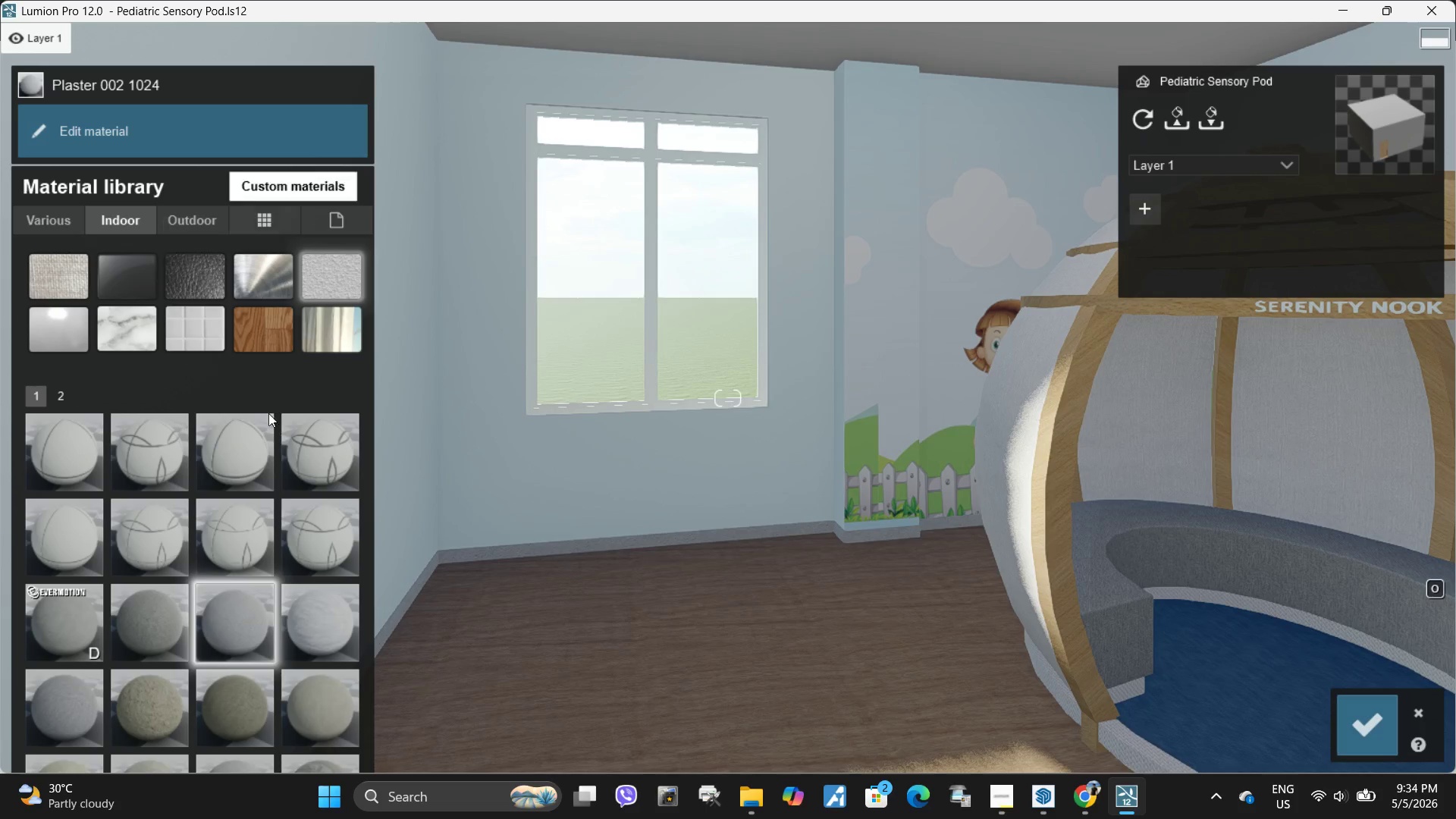 
left_click([135, 130])
 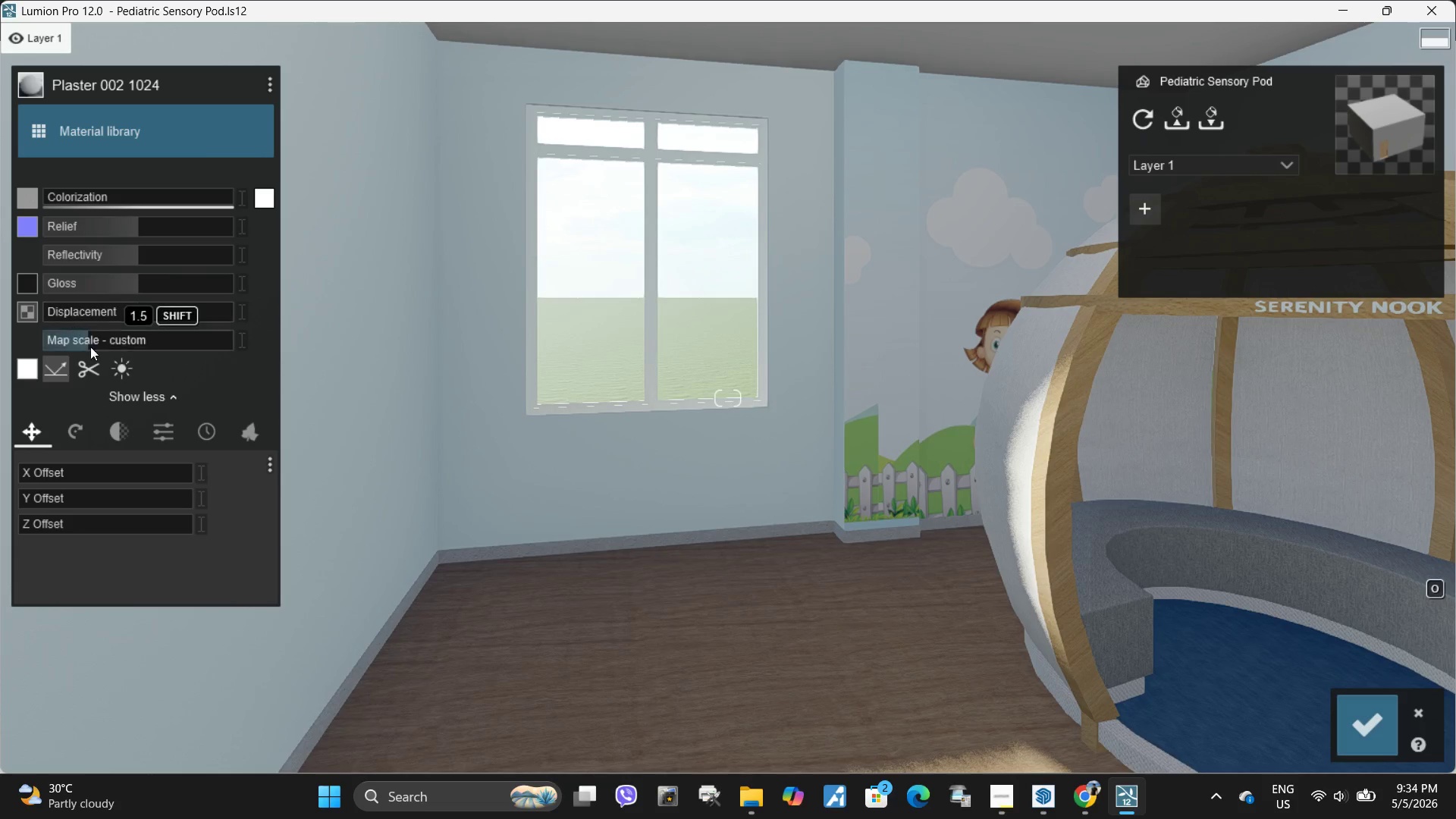 
left_click_drag(start_coordinate=[99, 337], to_coordinate=[68, 342])
 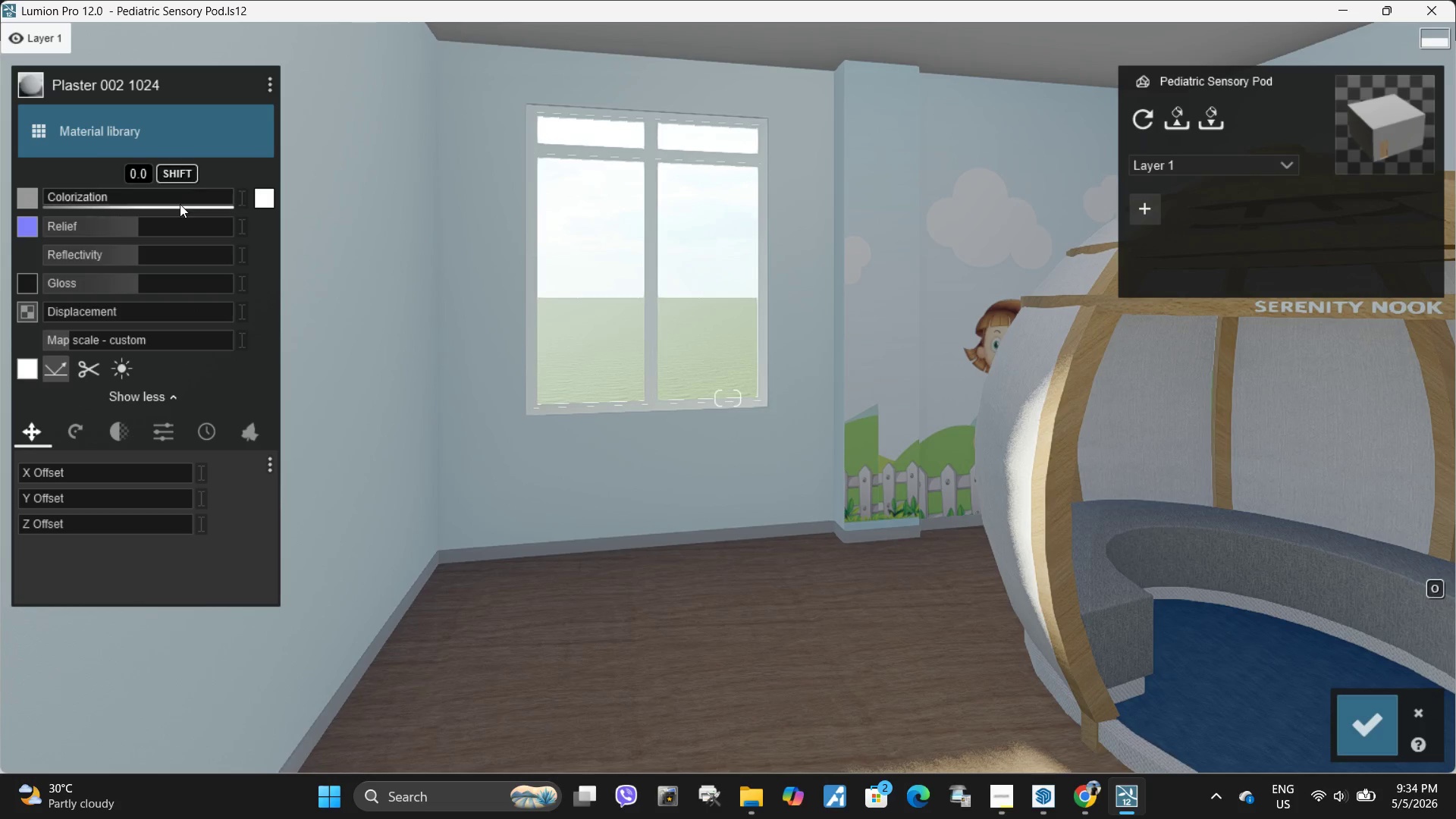 
left_click_drag(start_coordinate=[179, 200], to_coordinate=[538, 190])
 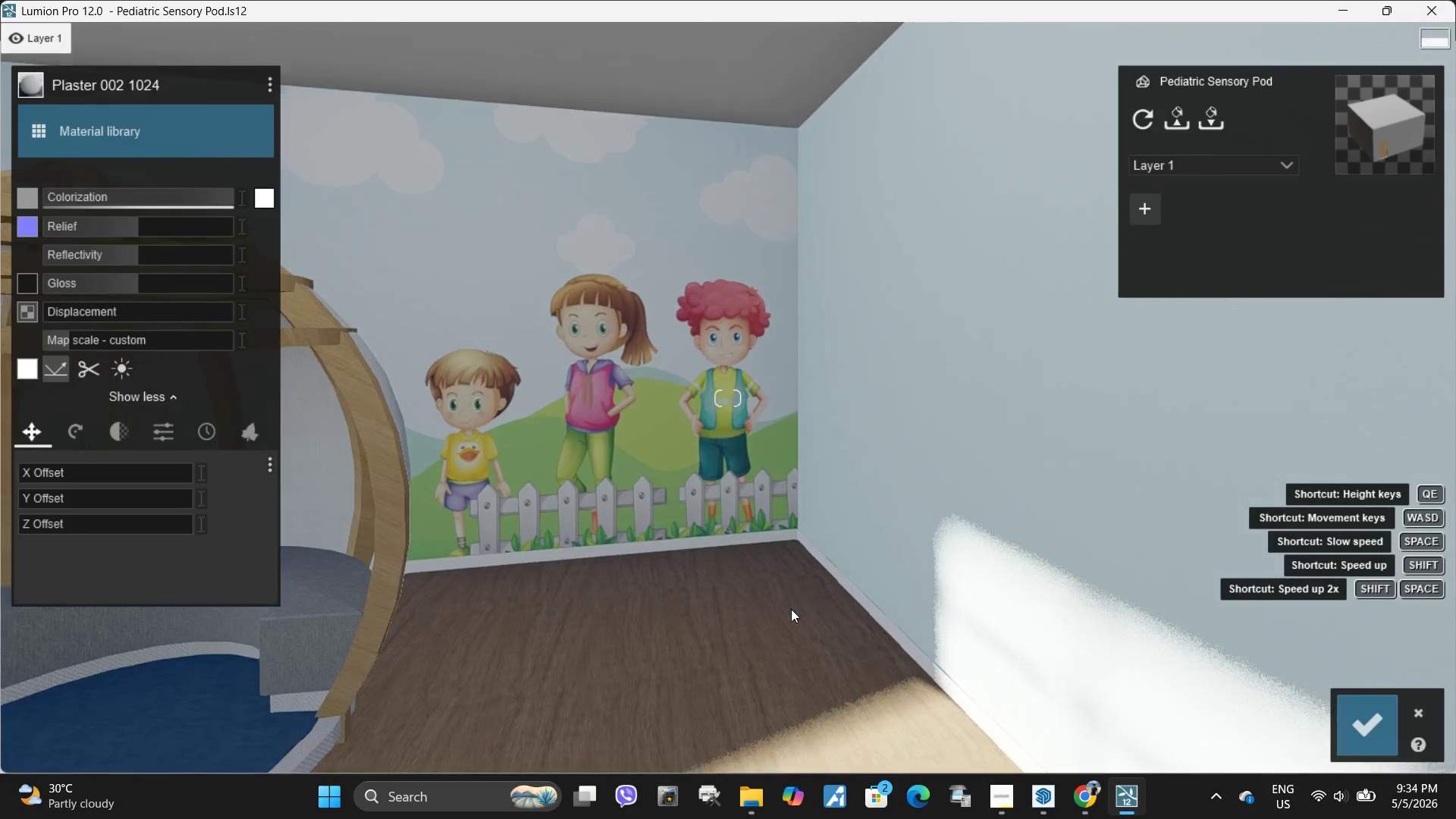 
wait(9.19)
 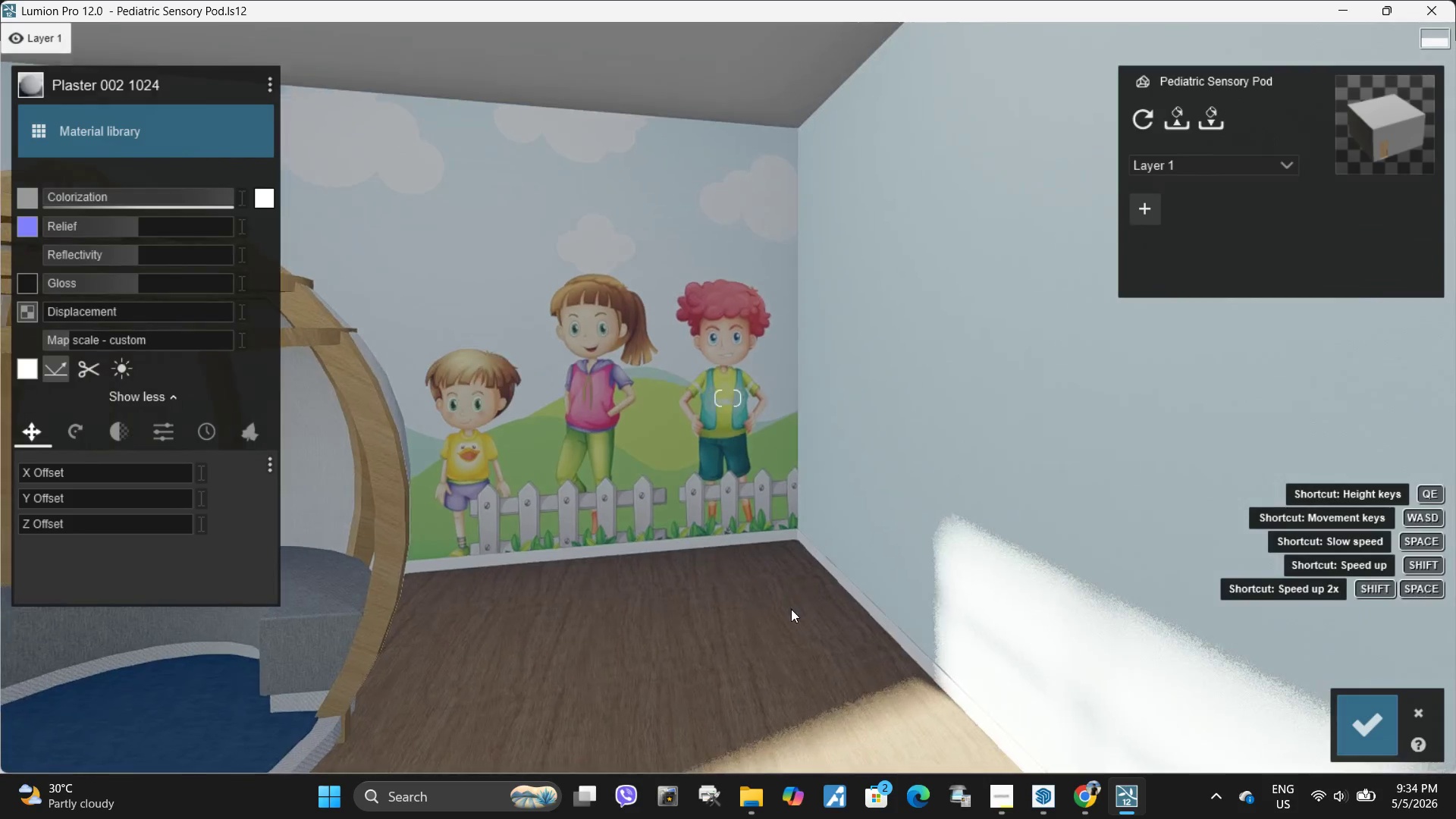 
left_click([846, 630])
 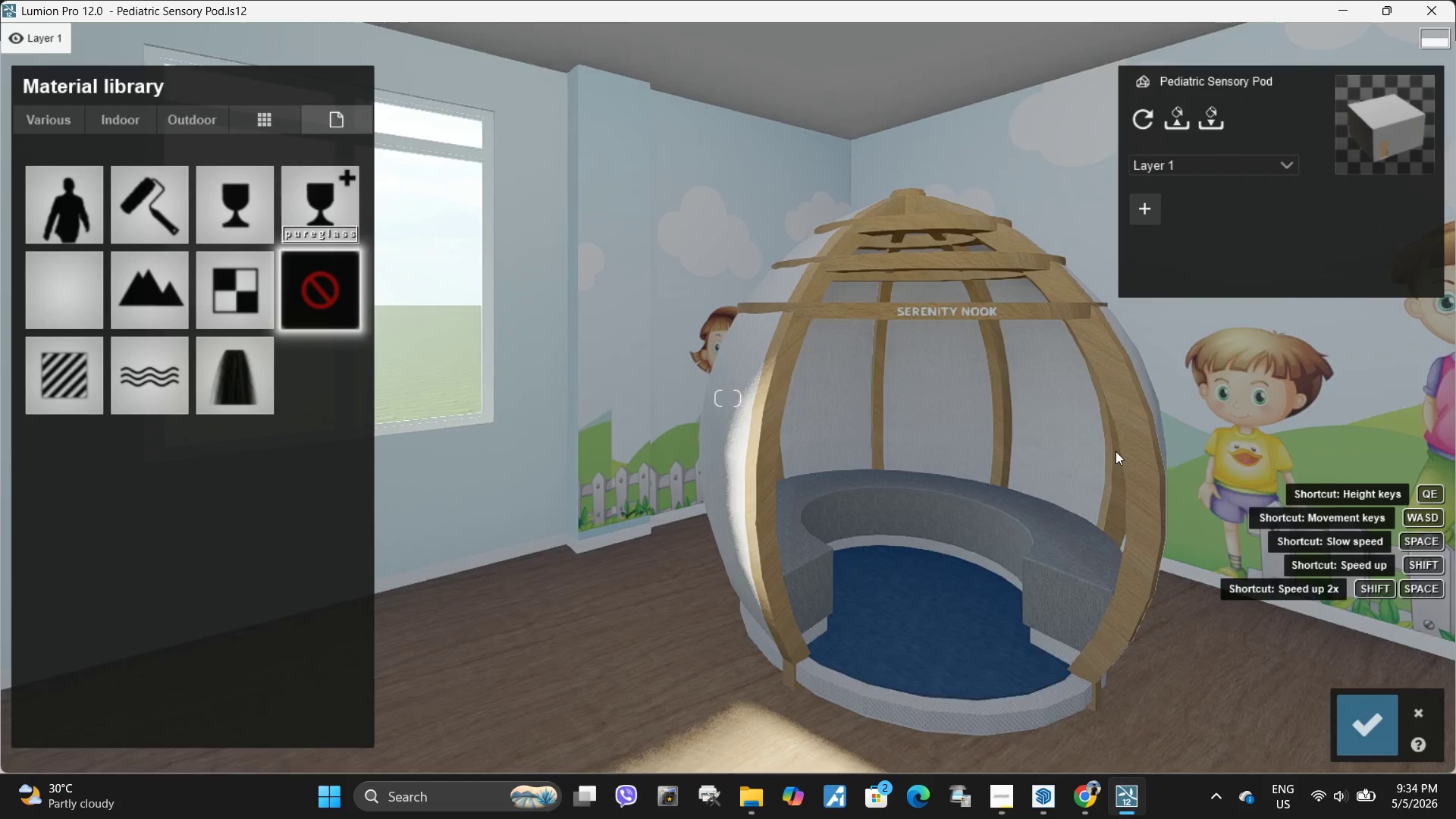 
wait(5.39)
 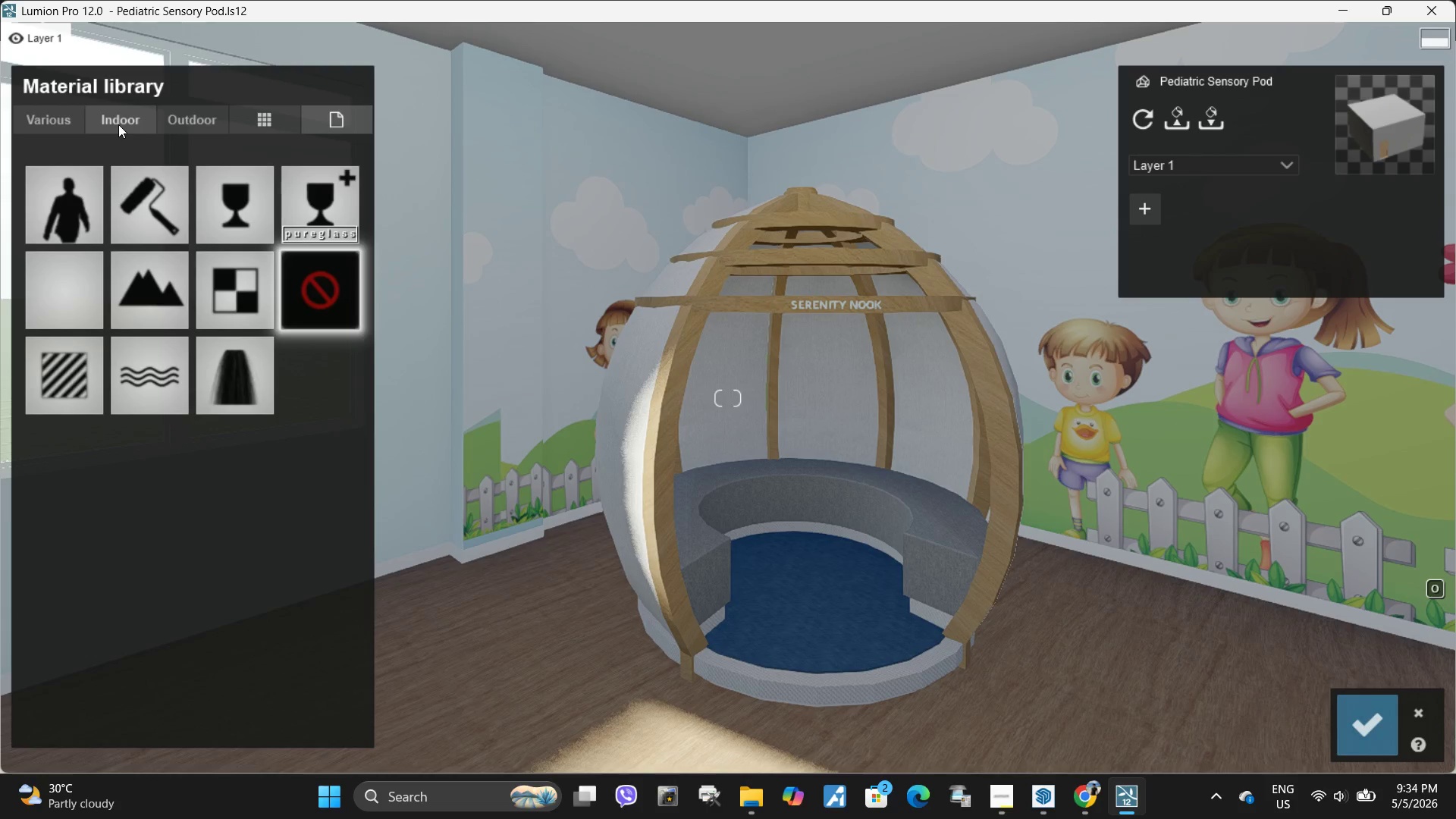 
left_click([852, 574])
 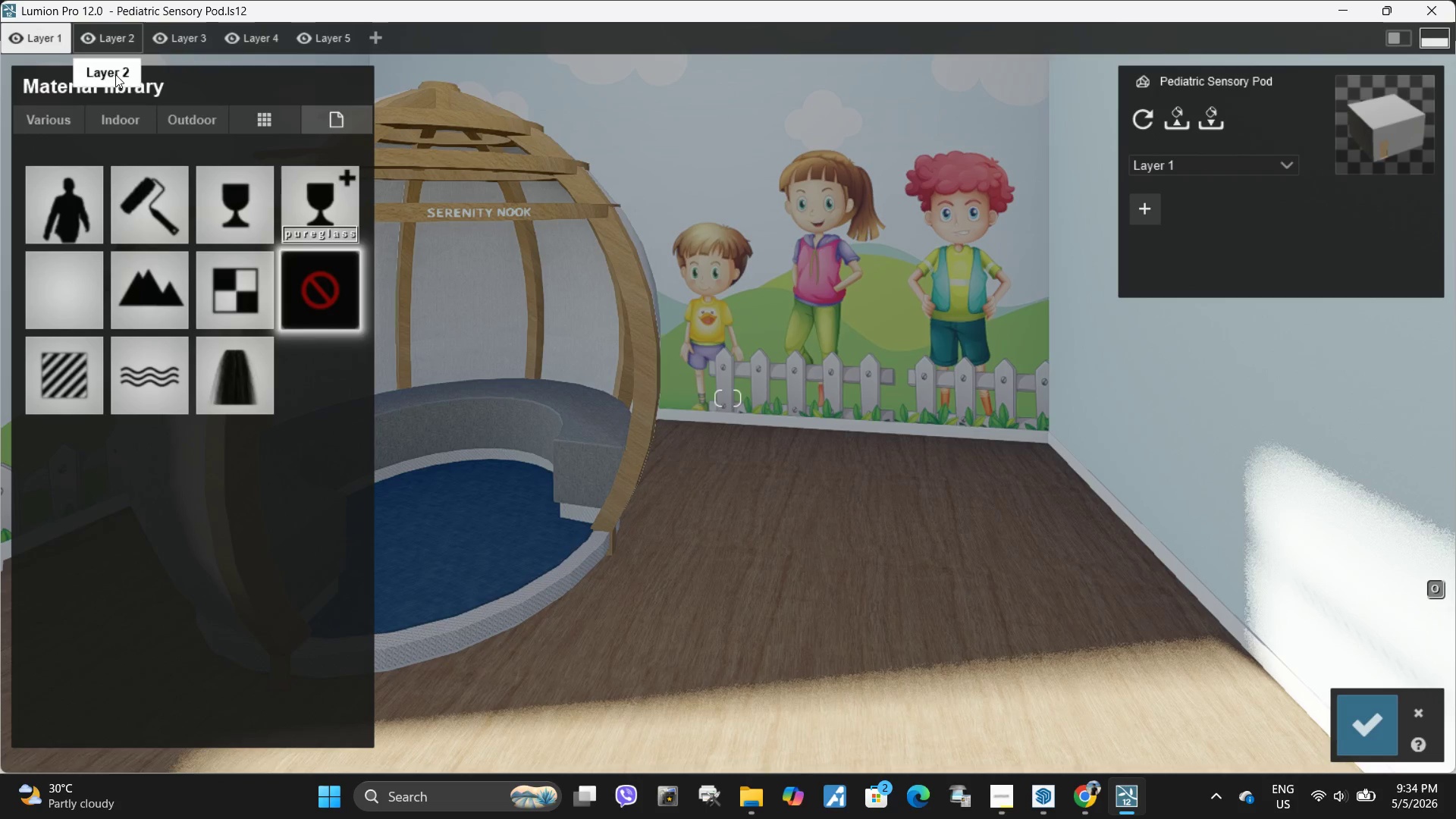 
left_click([109, 122])
 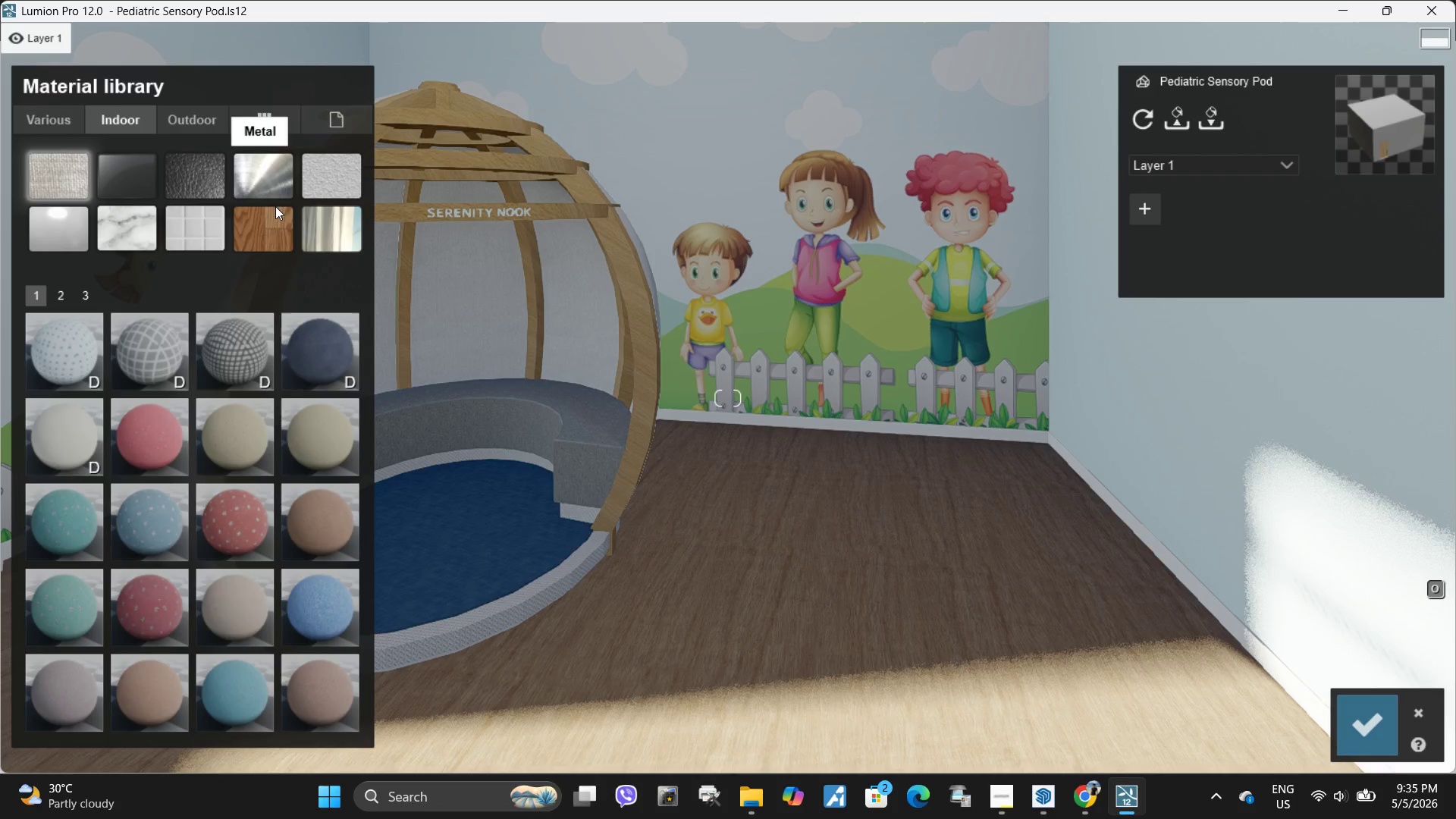 
left_click([273, 229])
 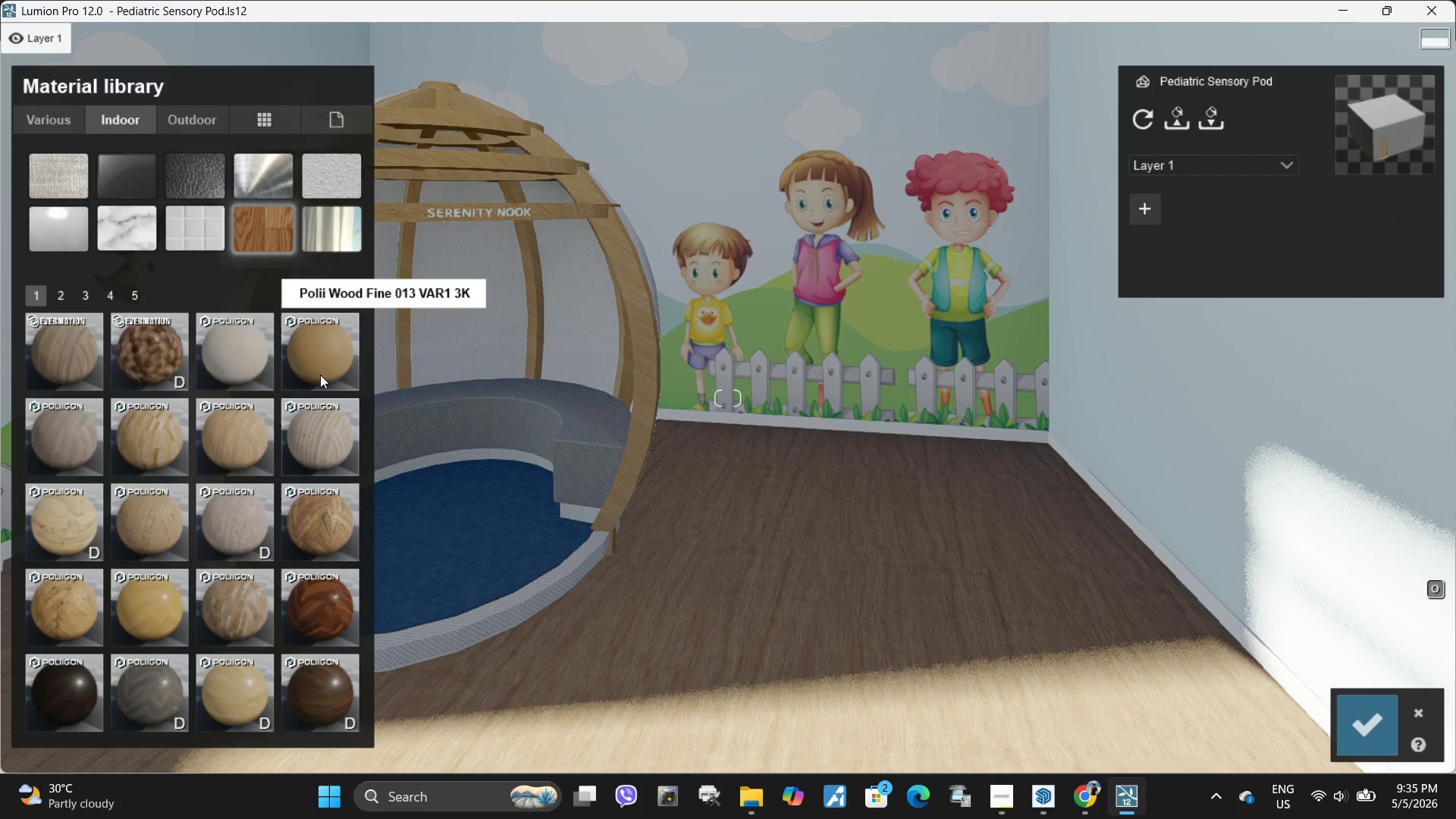 
left_click([258, 447])
 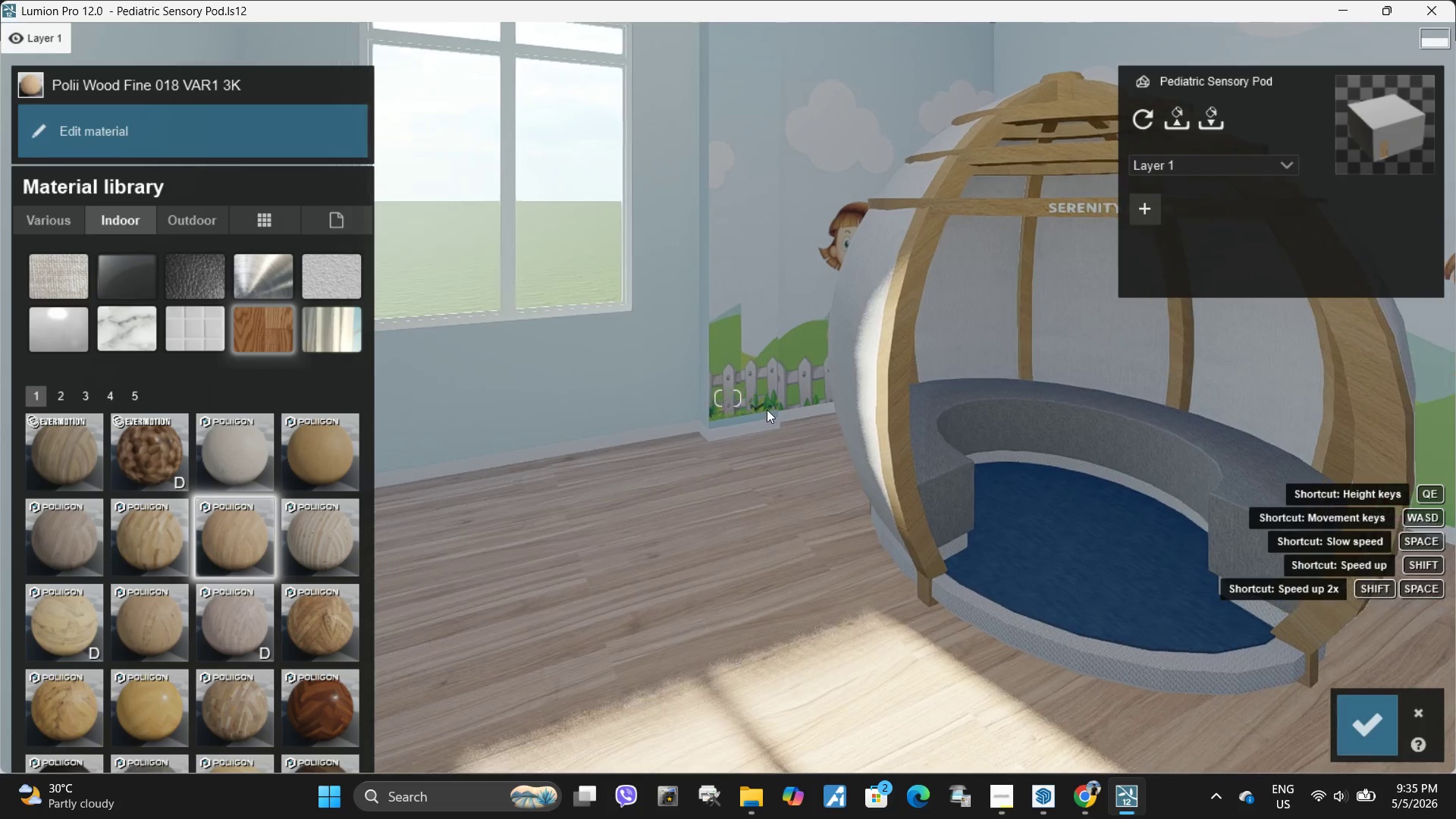 
left_click([326, 450])
 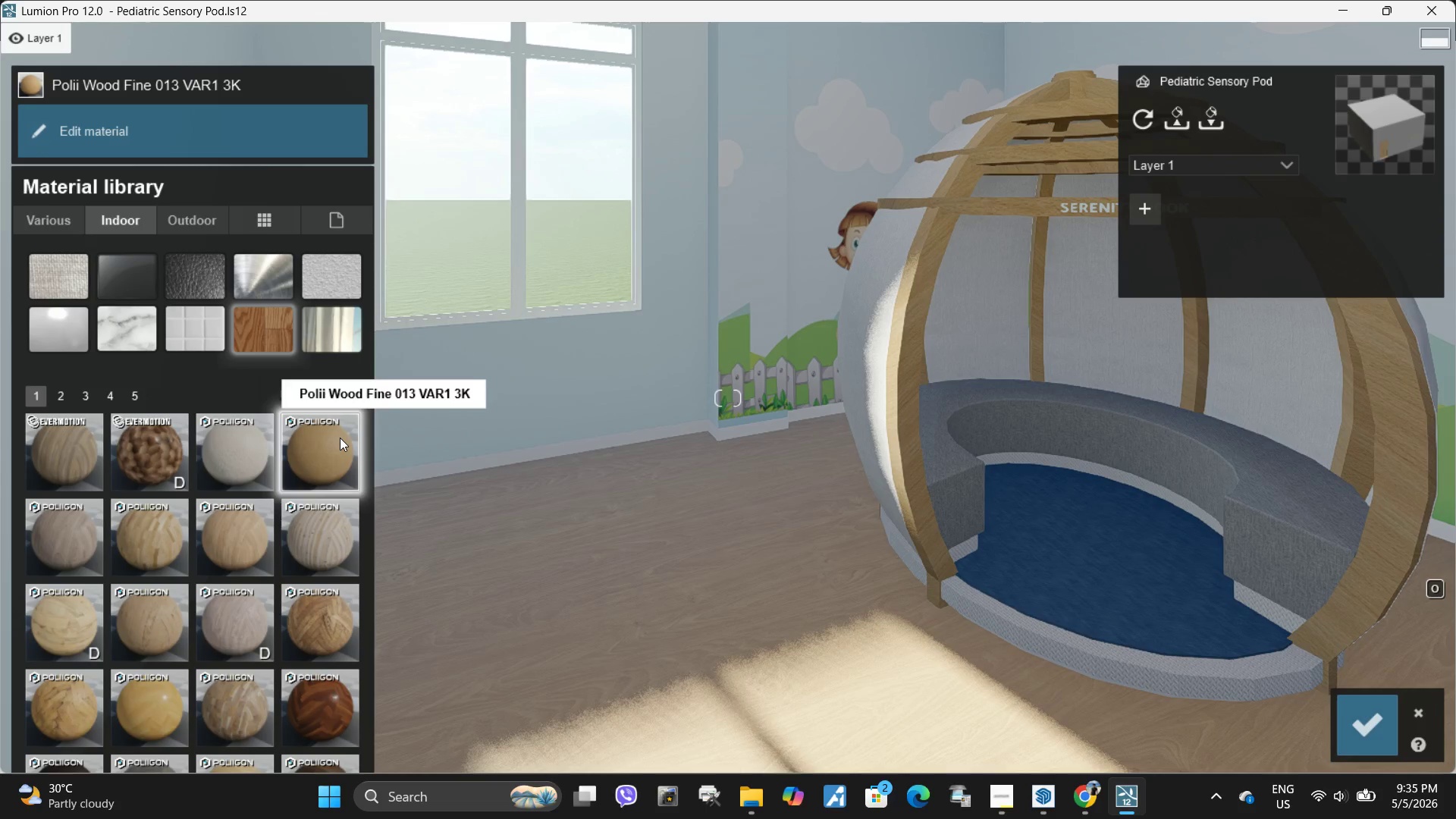 
left_click([155, 111])
 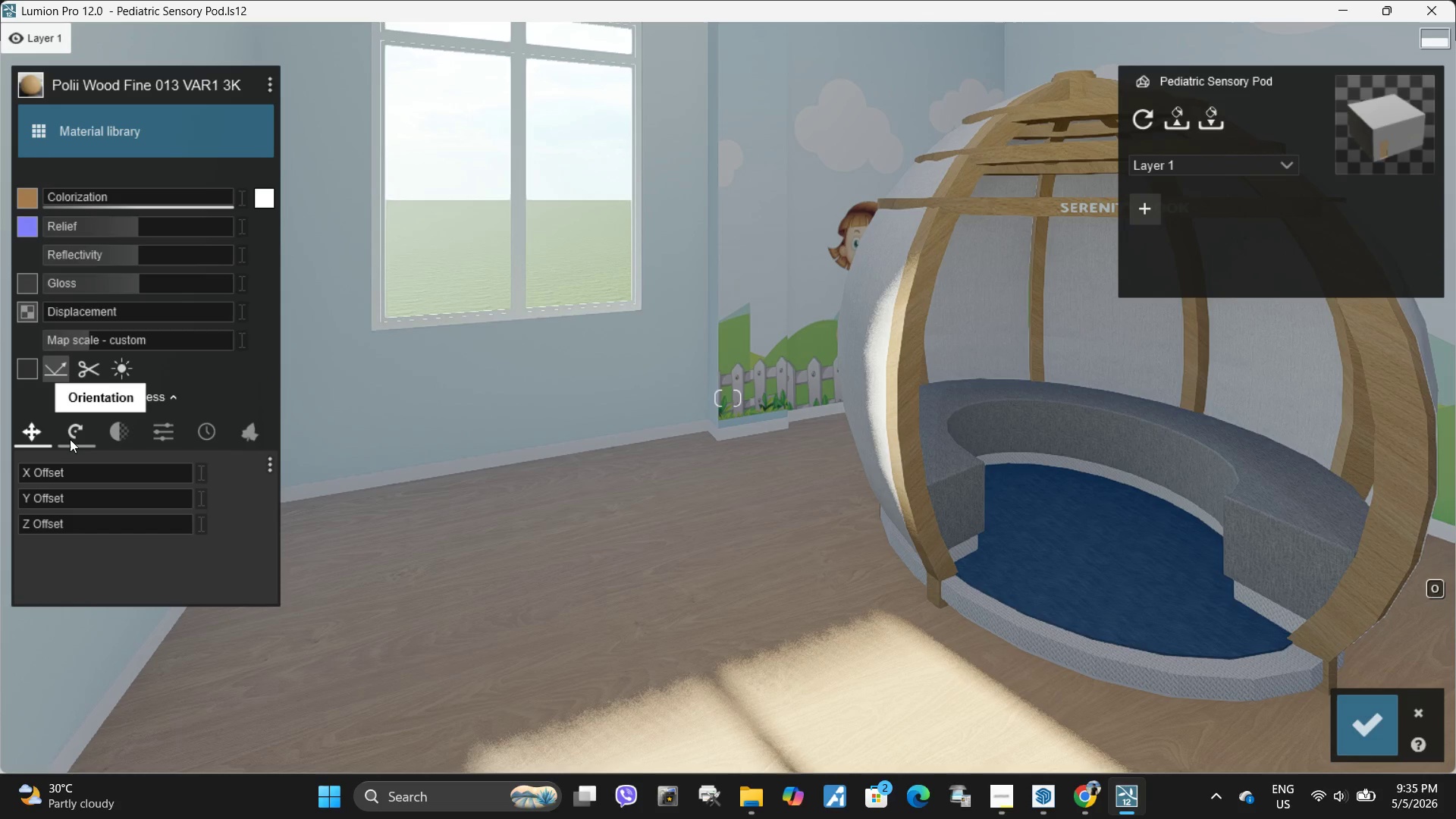 
left_click([75, 436])
 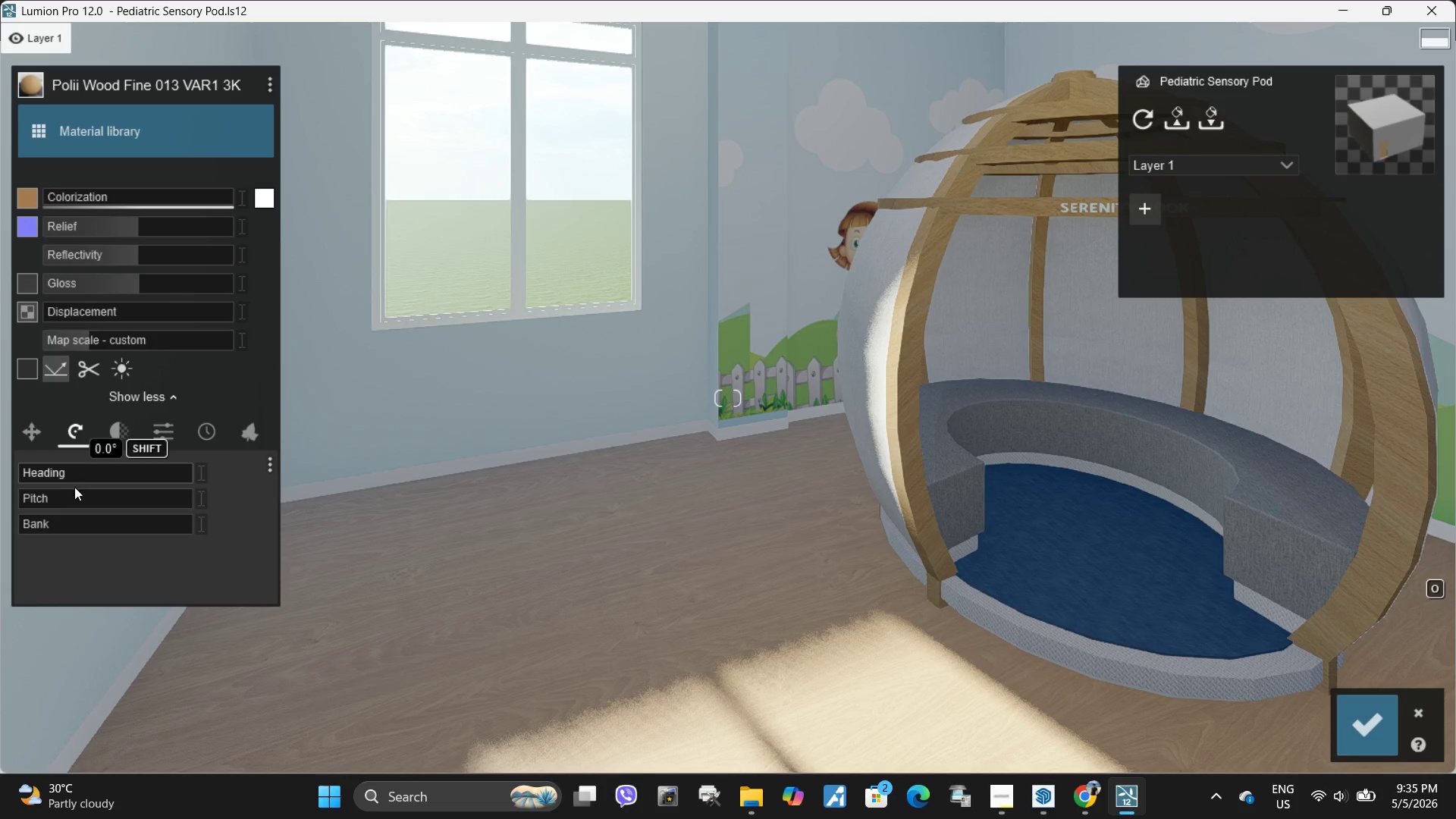 
left_click_drag(start_coordinate=[66, 496], to_coordinate=[61, 502])
 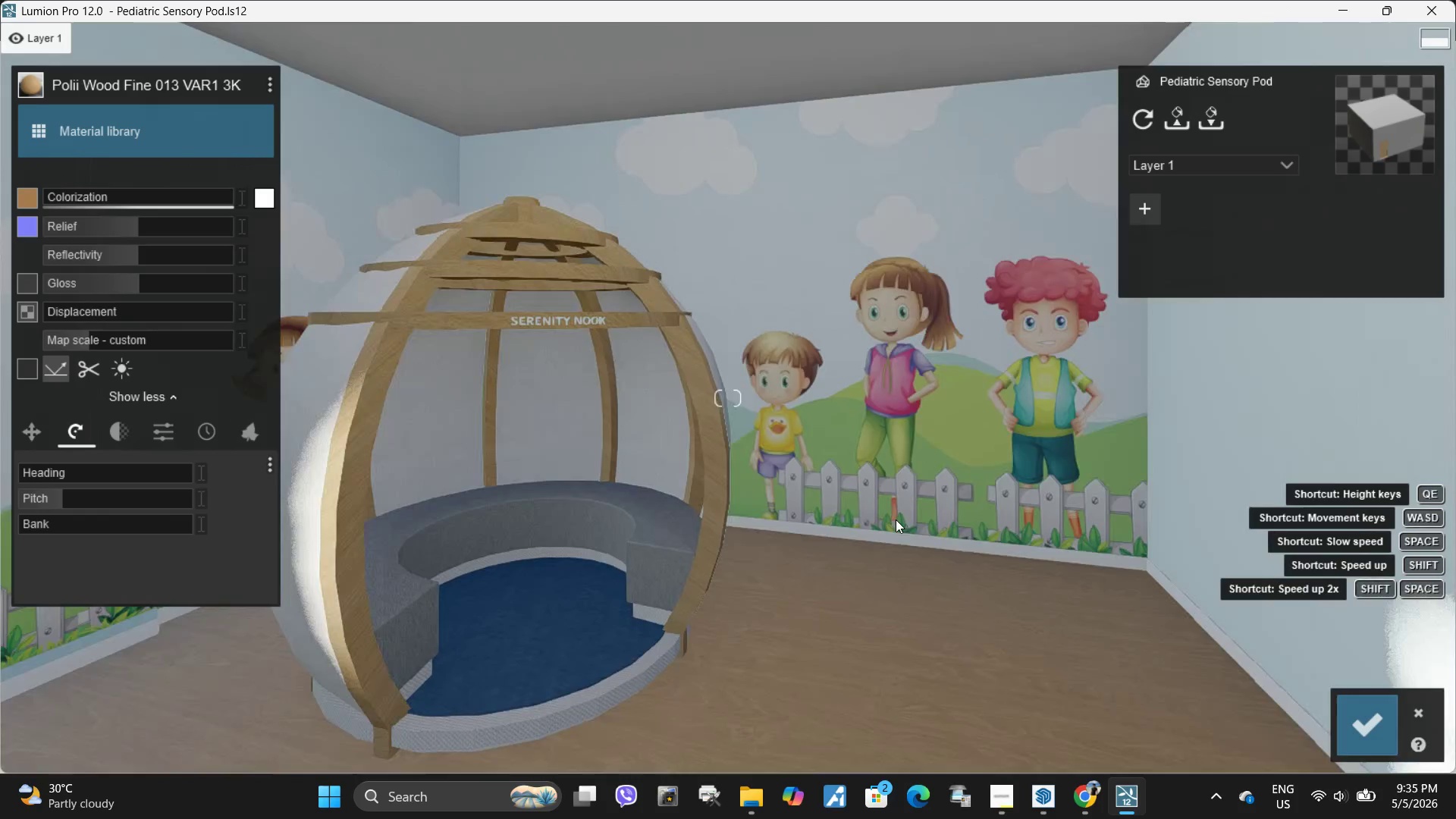 
wait(11.09)
 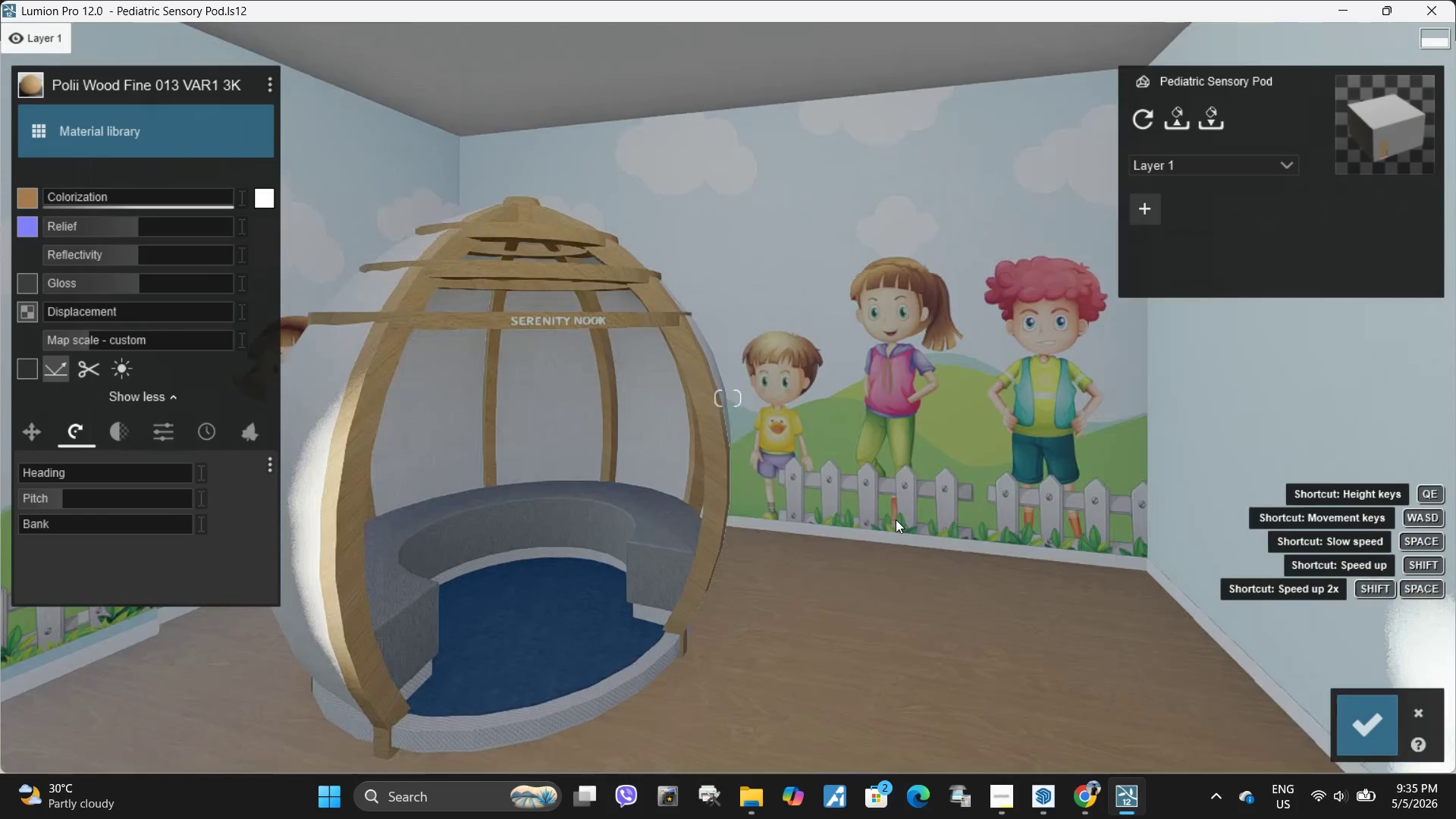 
right_click([896, 519])
 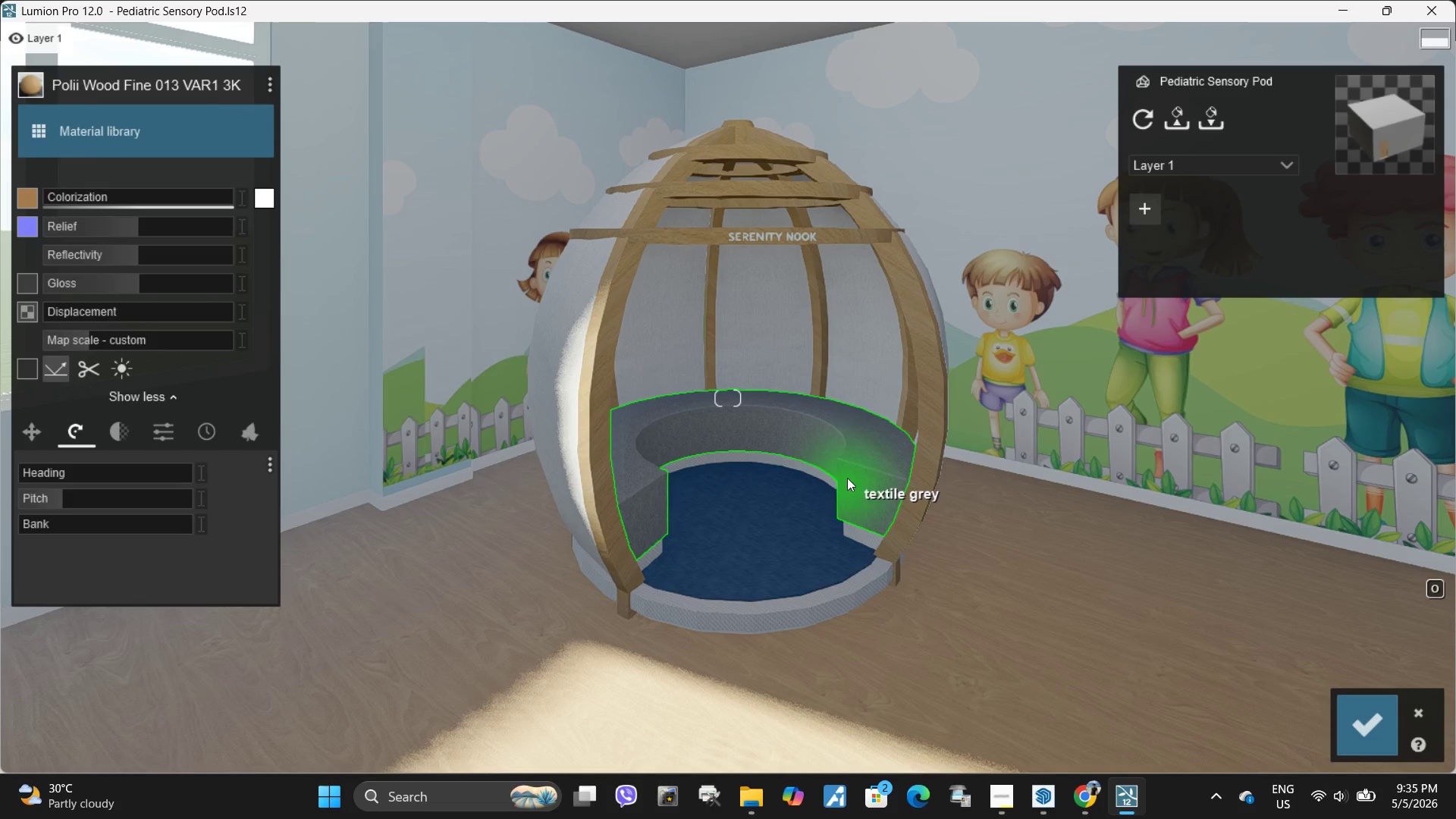 
left_click([852, 455])
 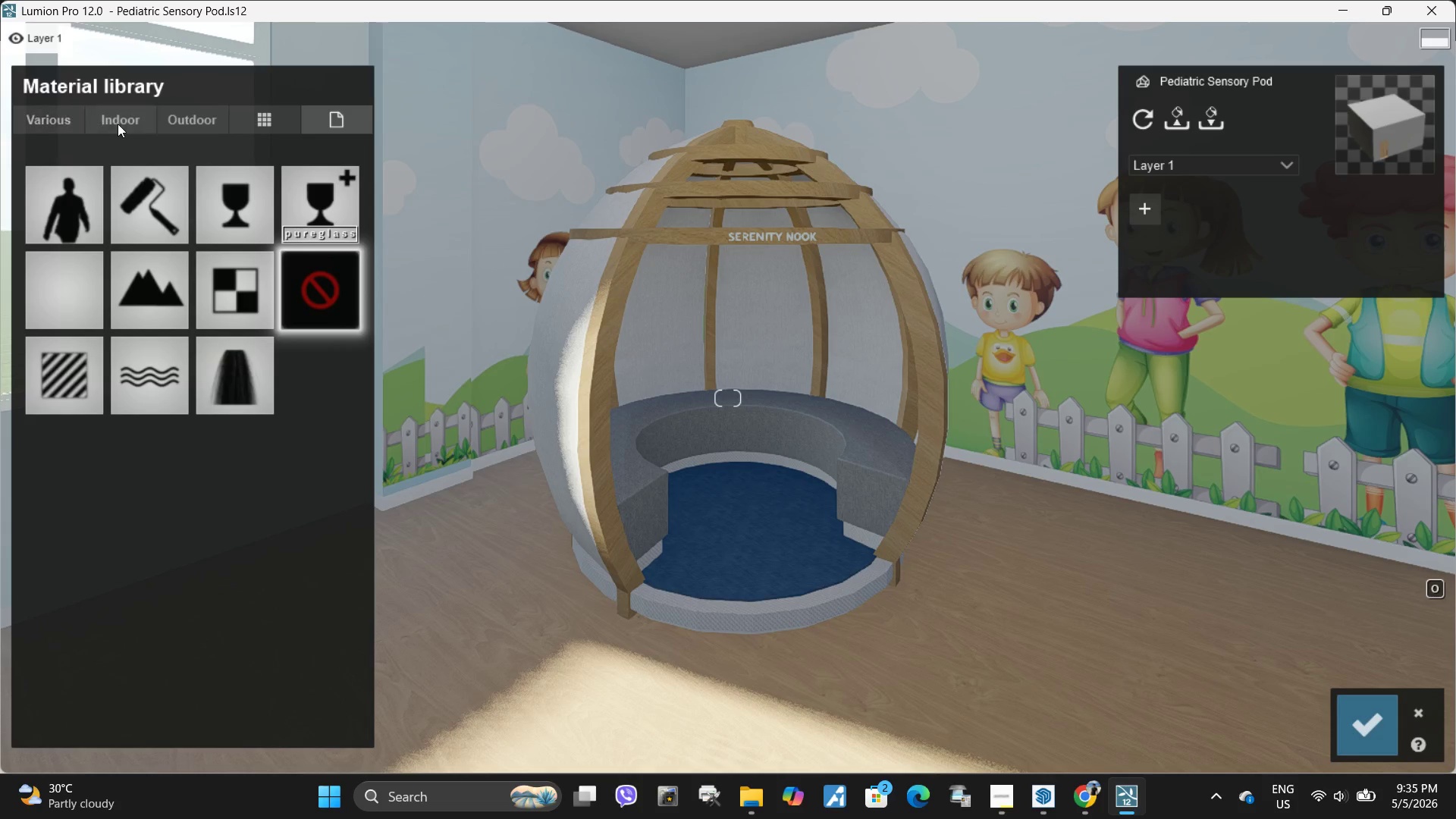 
left_click([120, 124])
 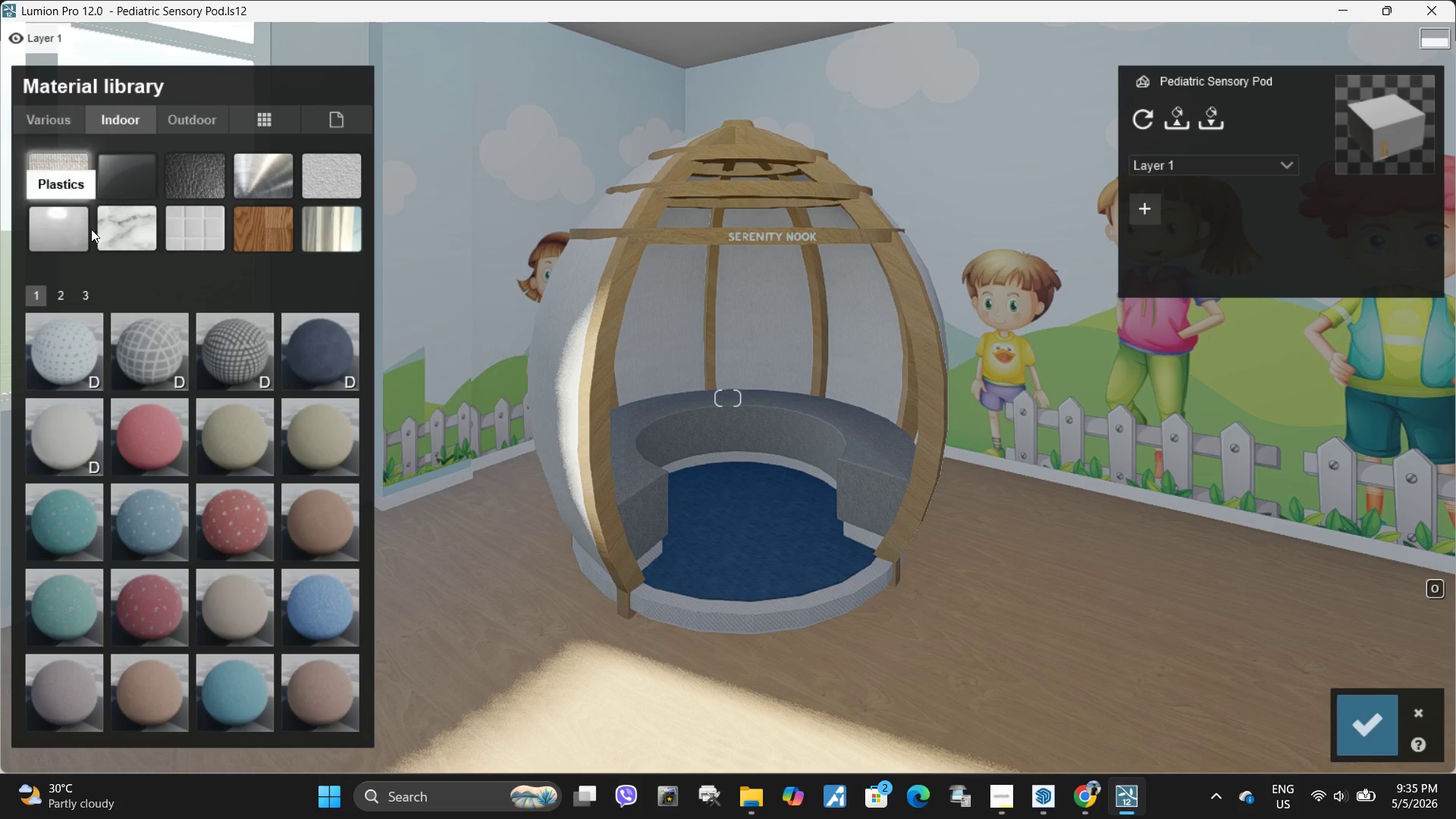 
left_click([325, 357])
 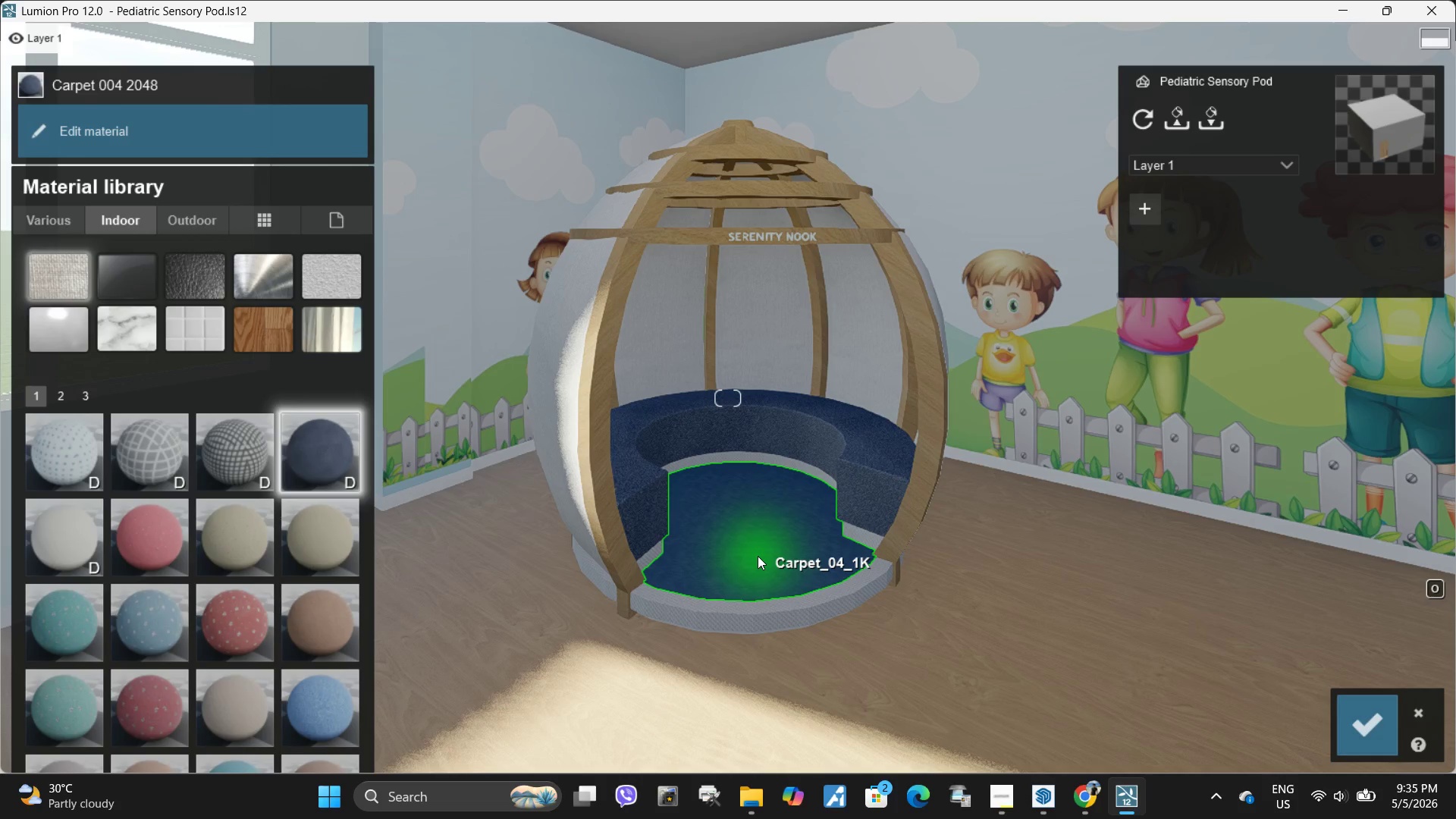 
wait(5.95)
 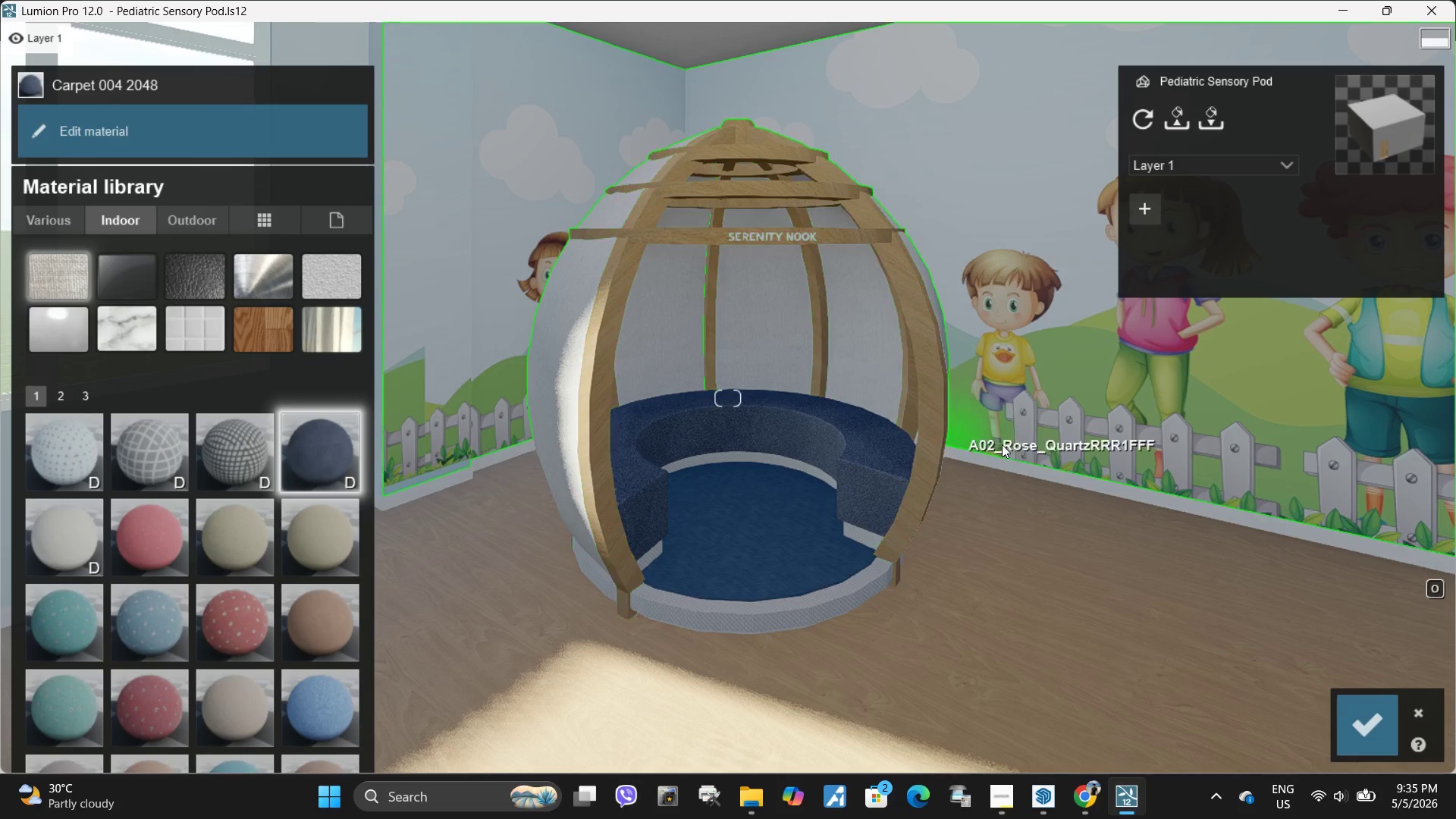 
left_click([757, 556])
 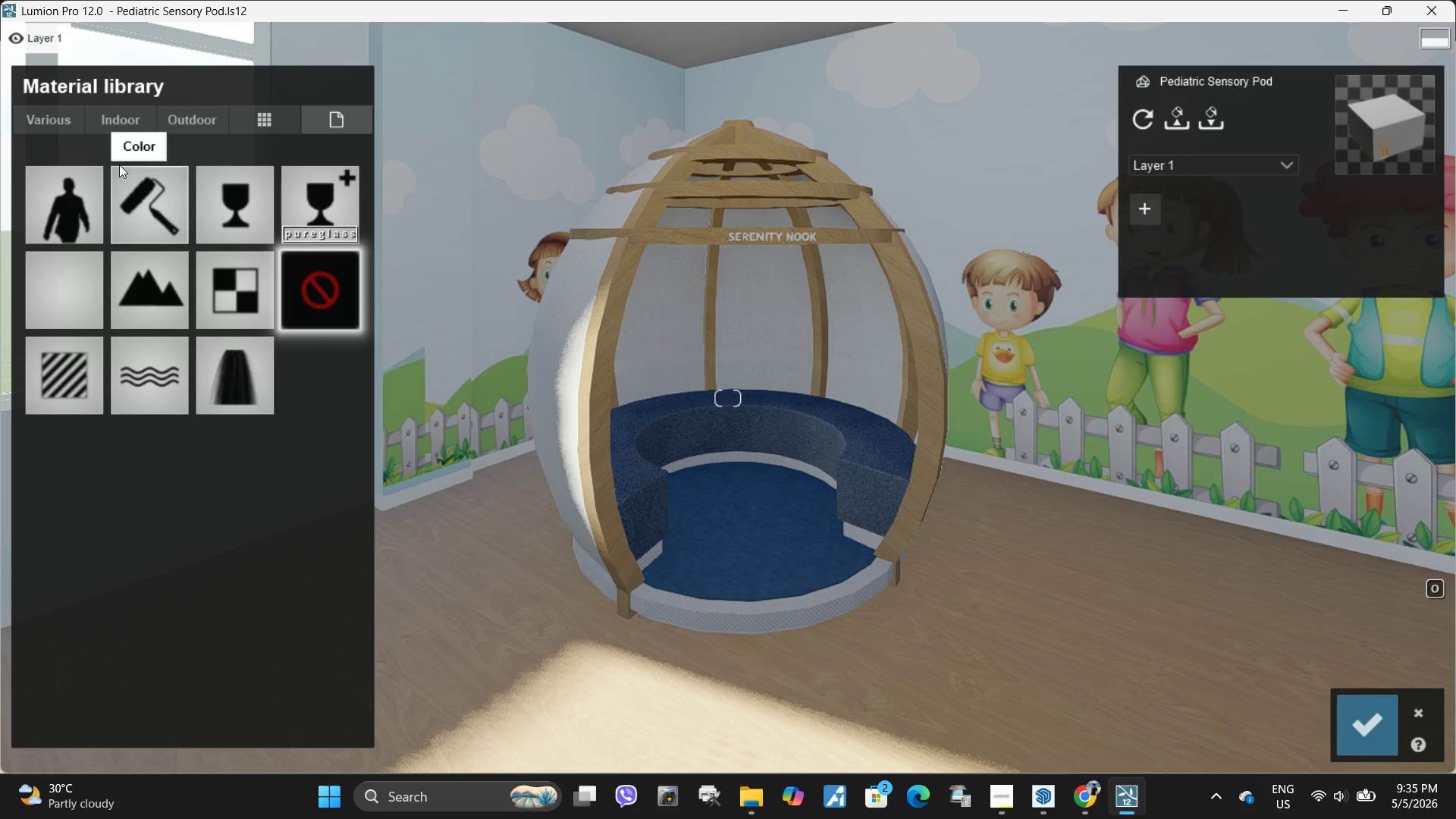 
left_click([130, 115])
 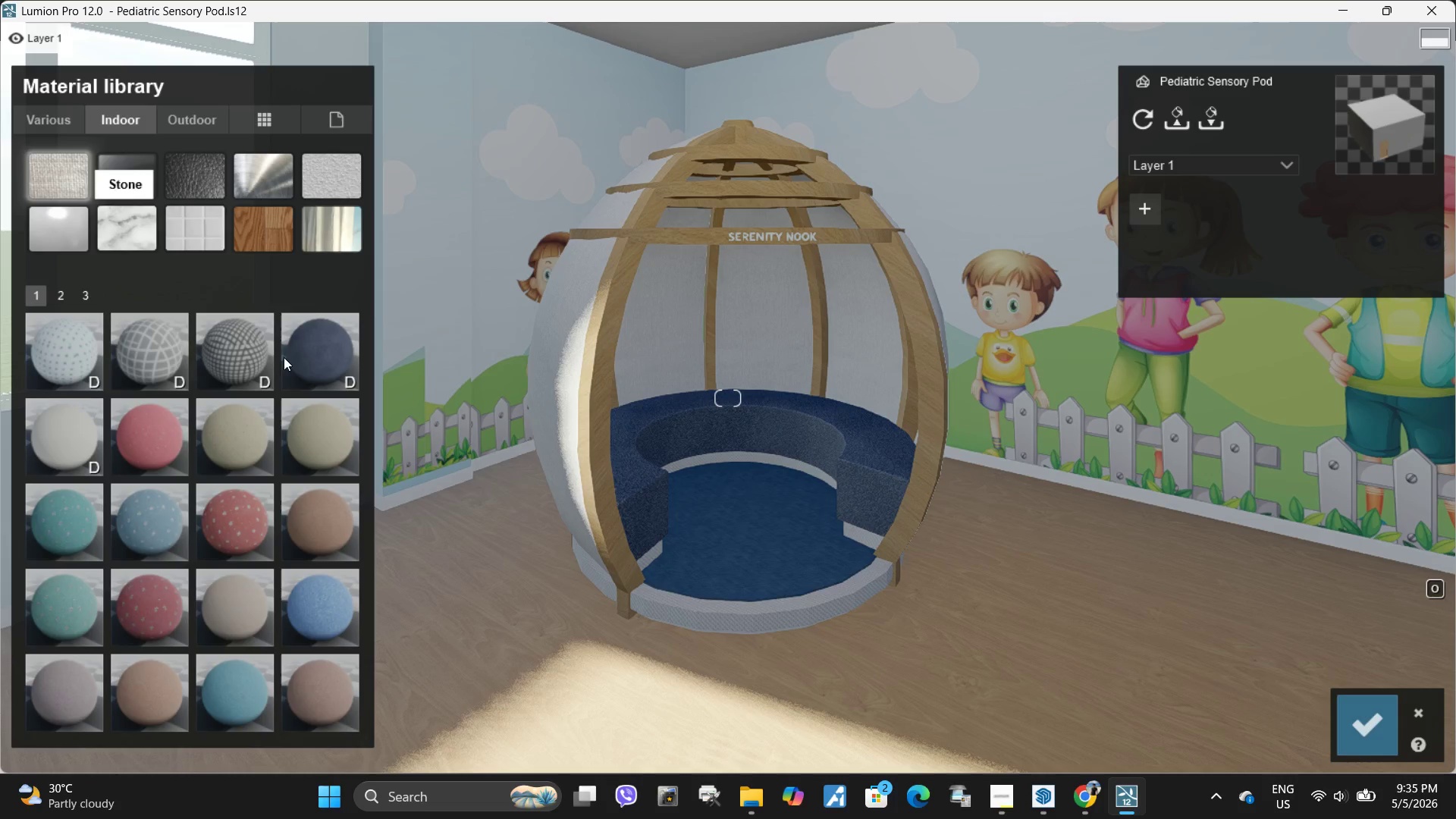 
left_click([334, 362])
 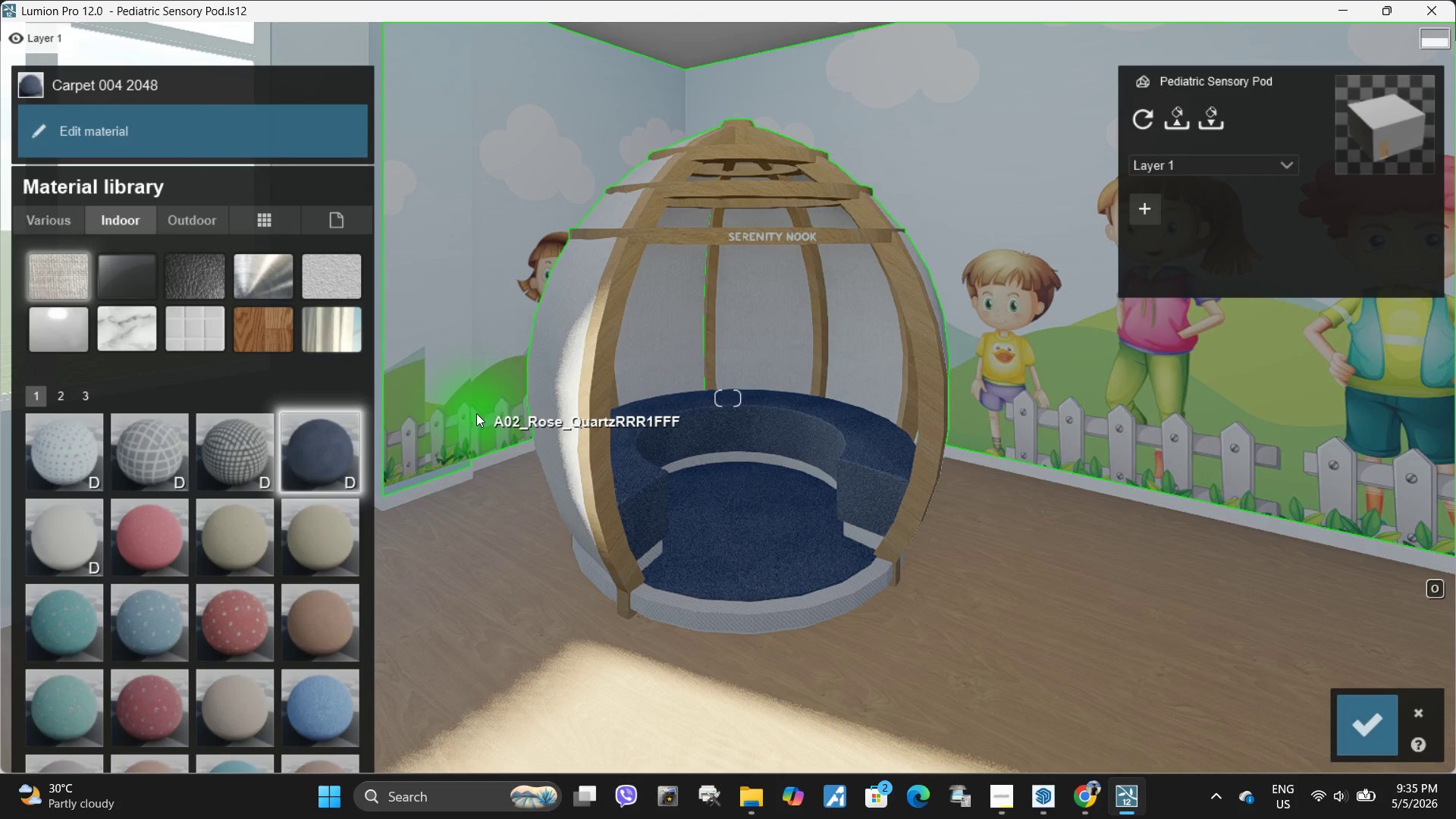 
left_click([549, 355])
 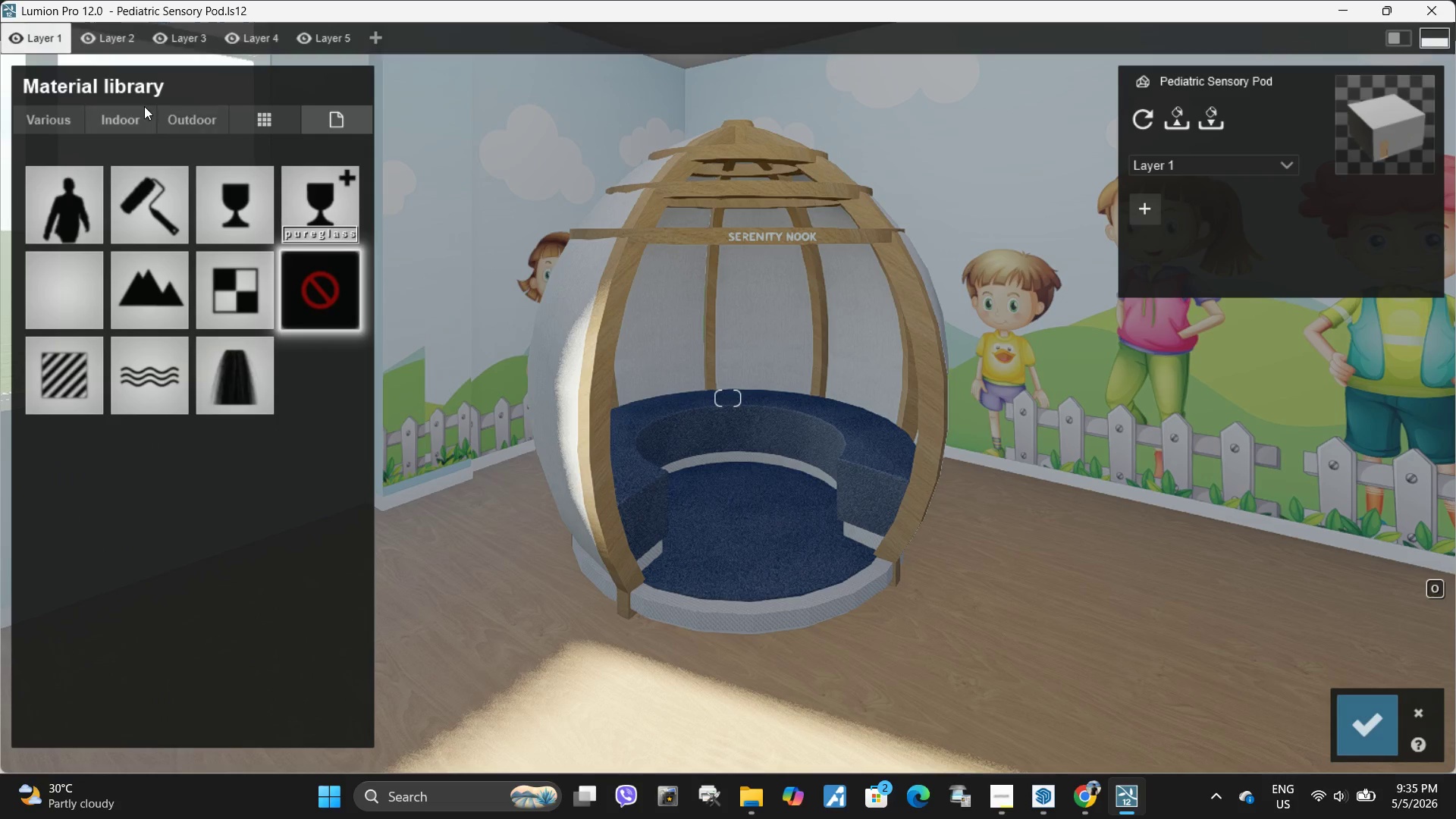 
left_click([136, 123])
 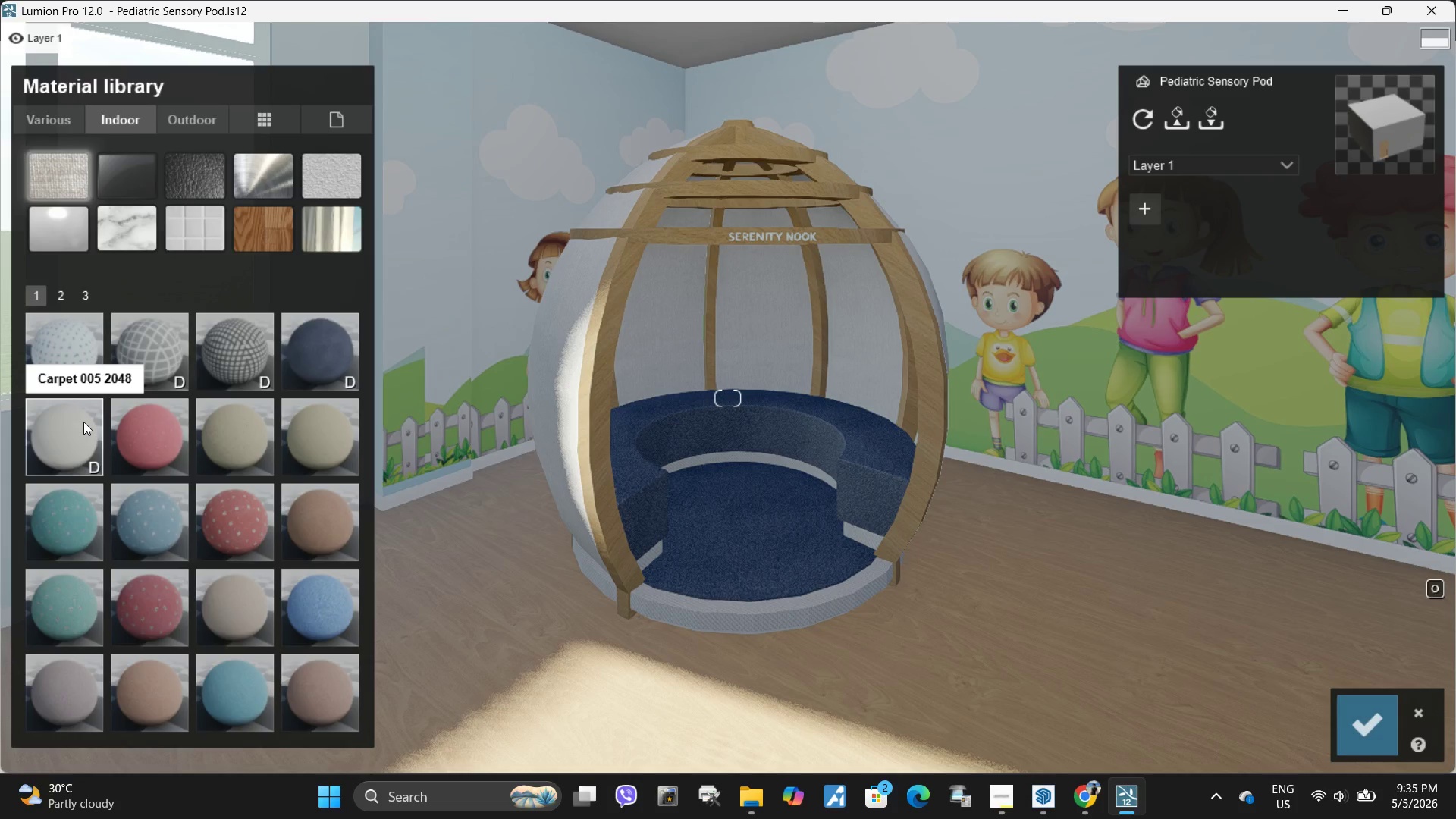 
left_click([83, 422])
 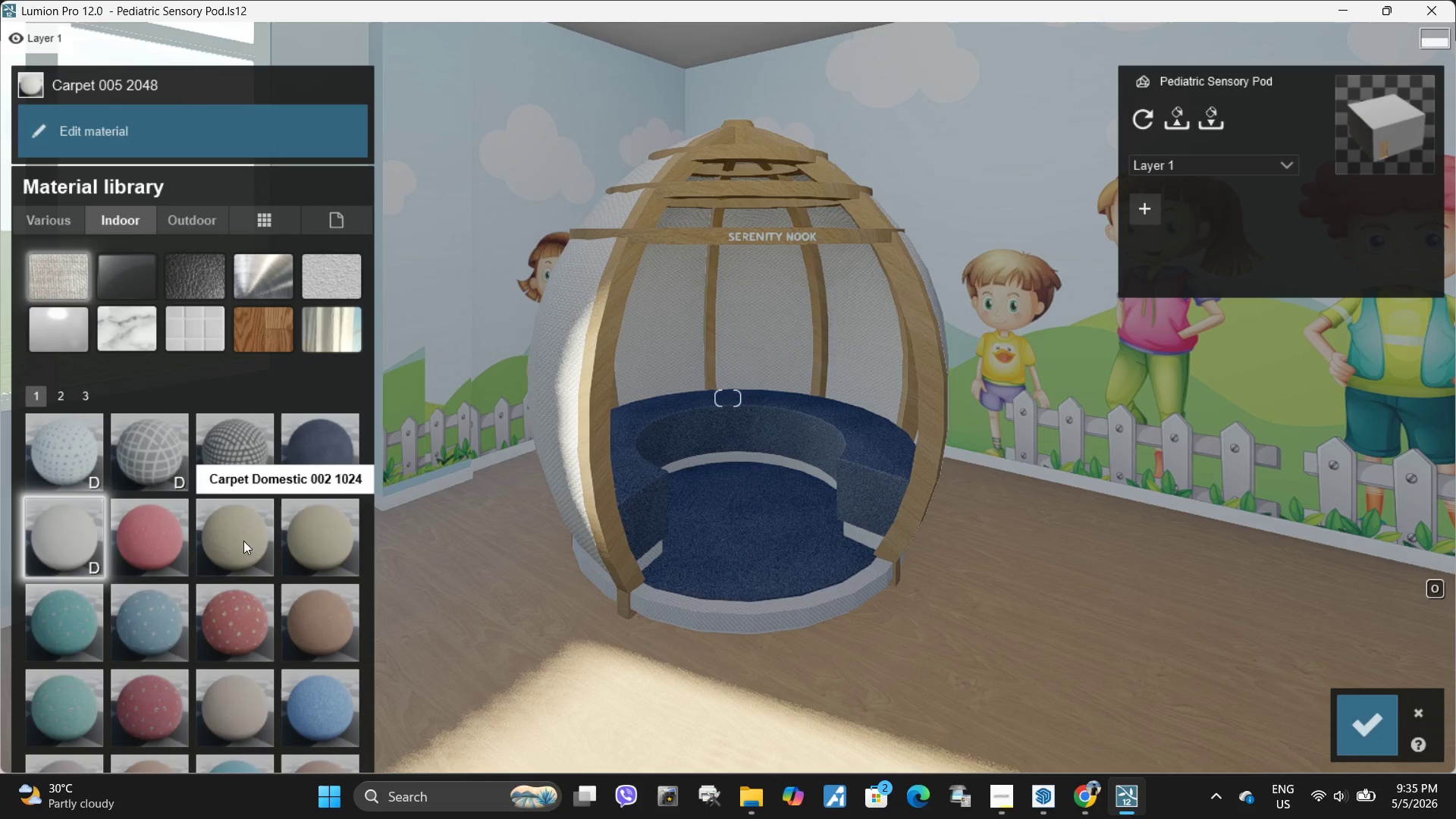 
wait(5.25)
 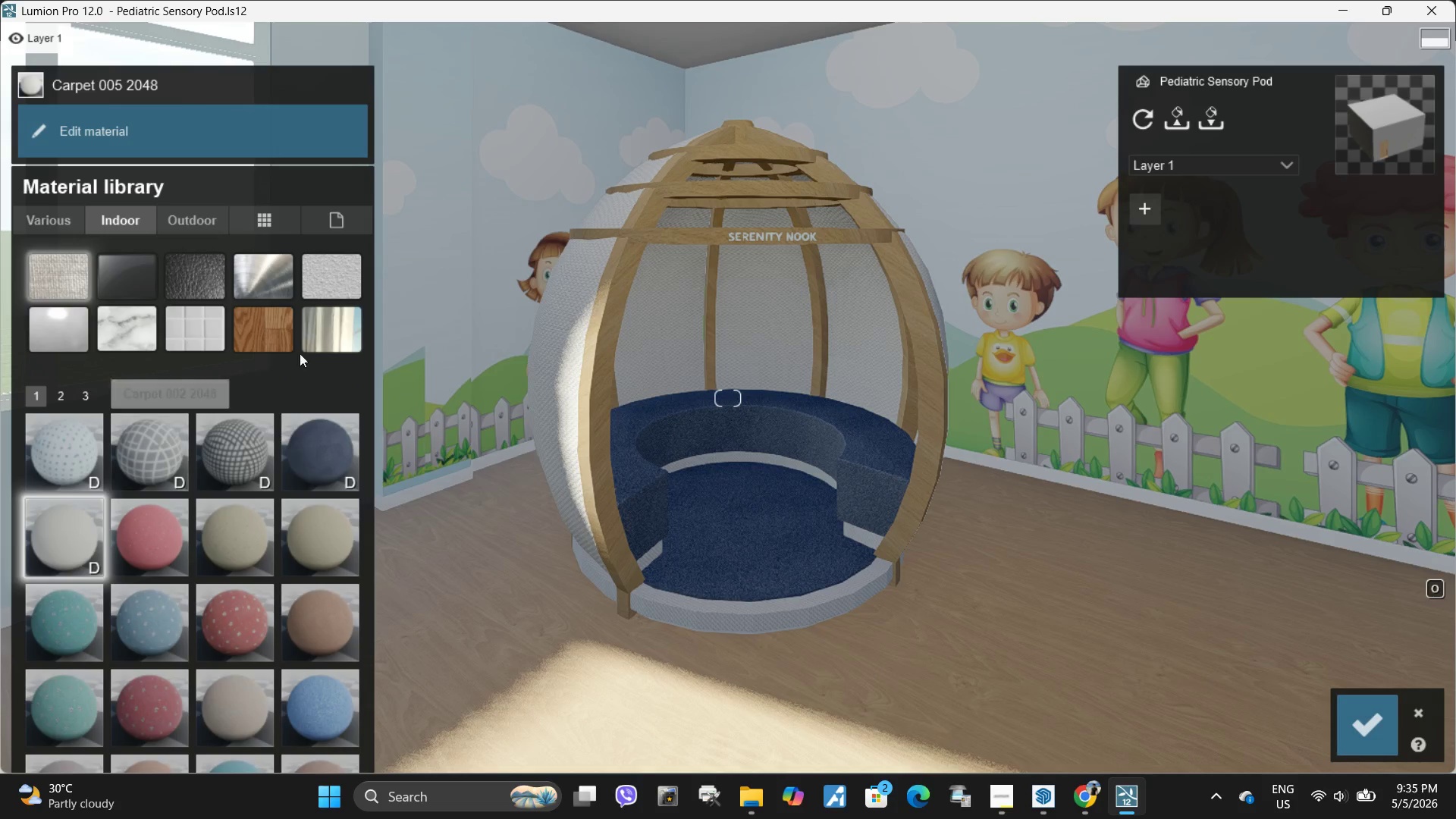 
left_click([78, 400])
 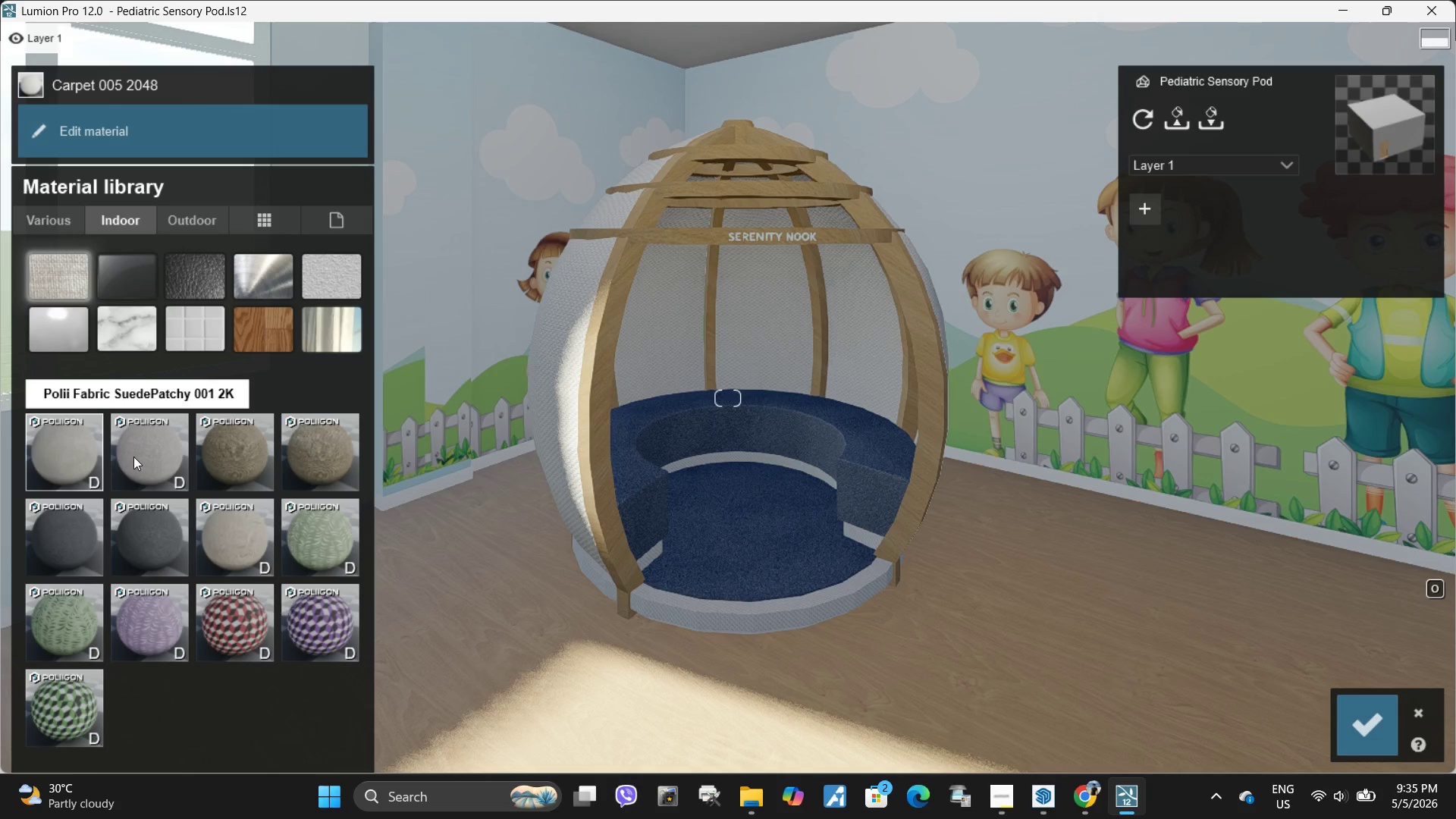 
left_click([136, 457])
 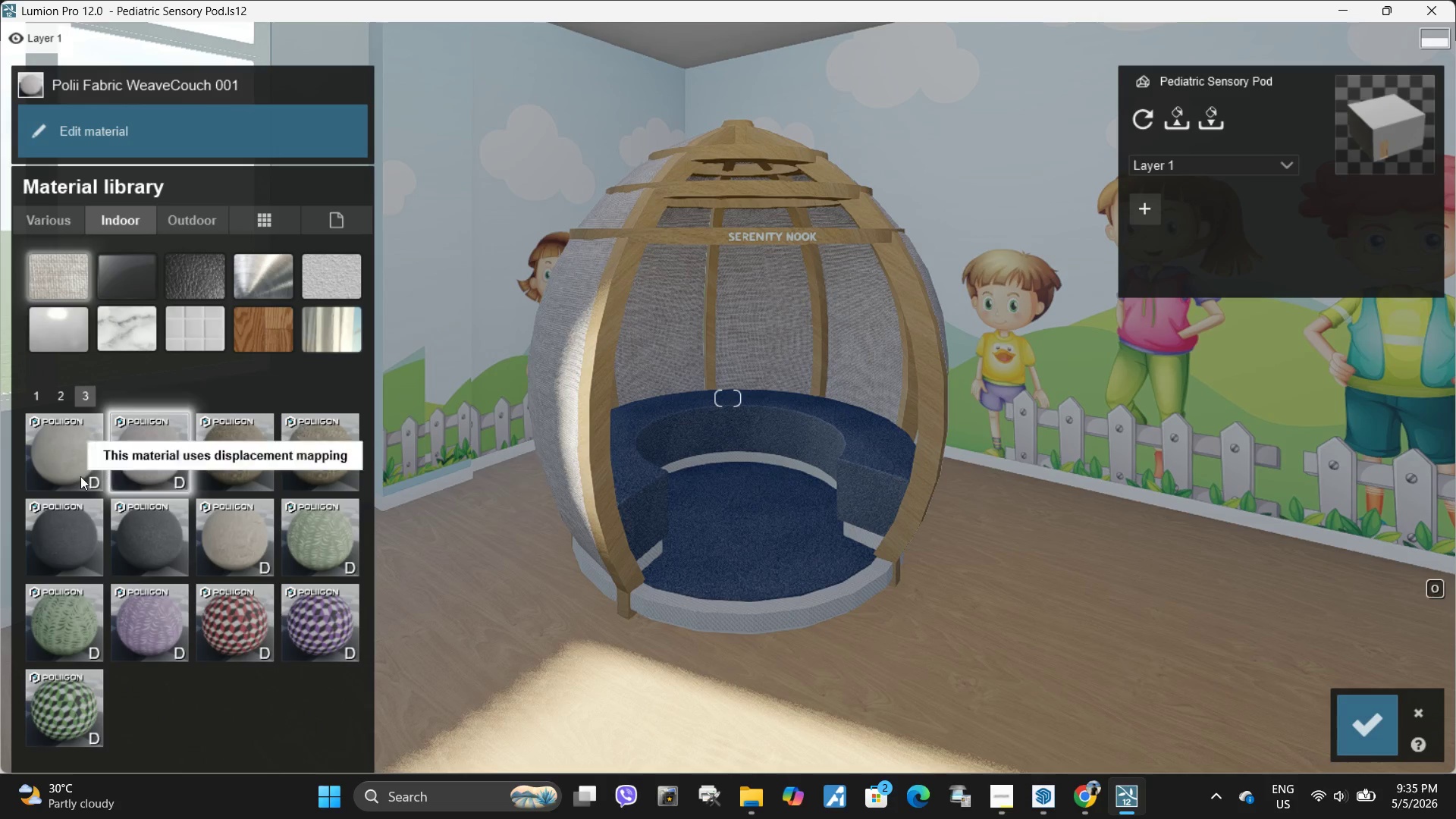 
left_click([58, 456])
 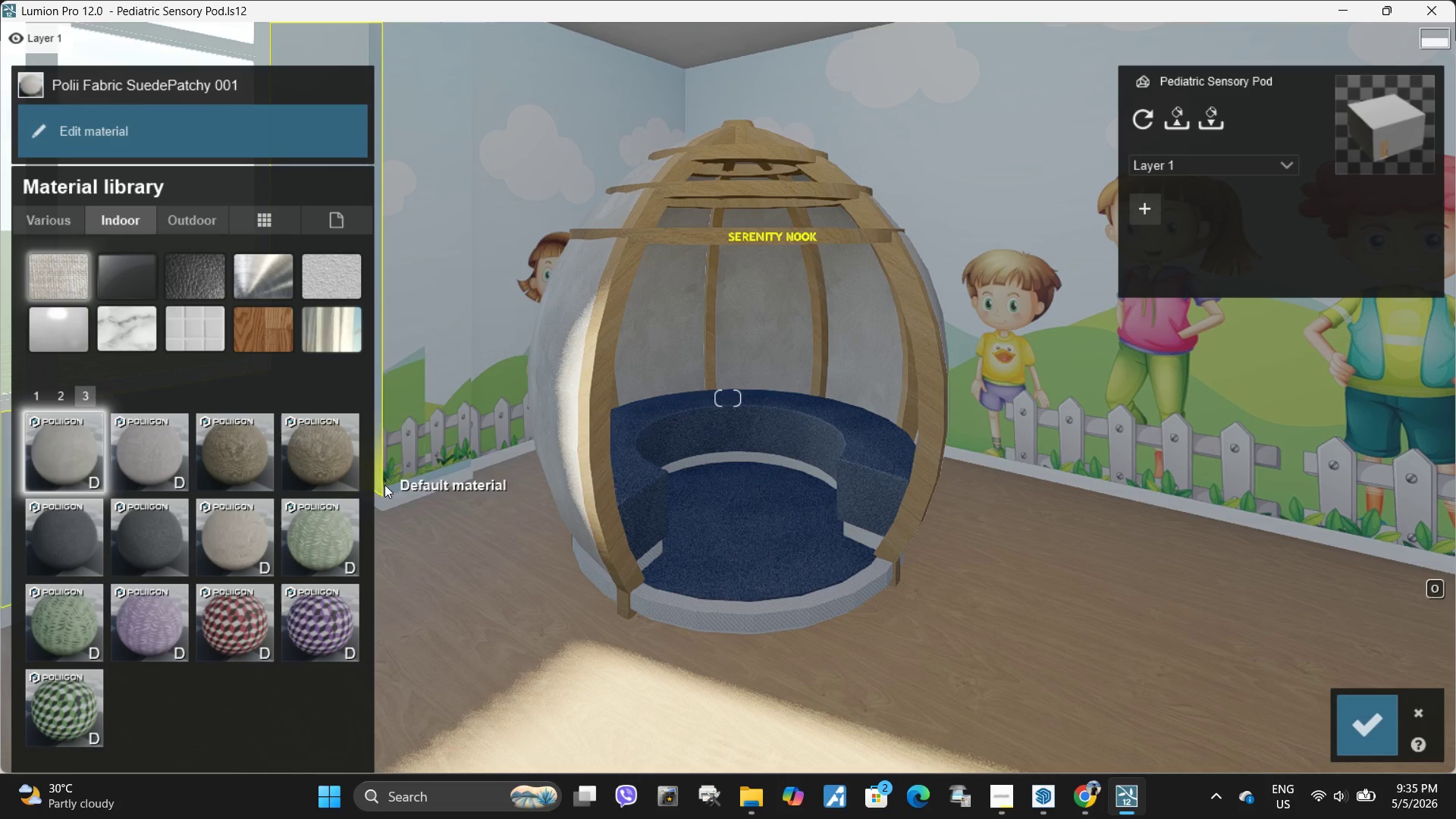 
type(waawwads)
 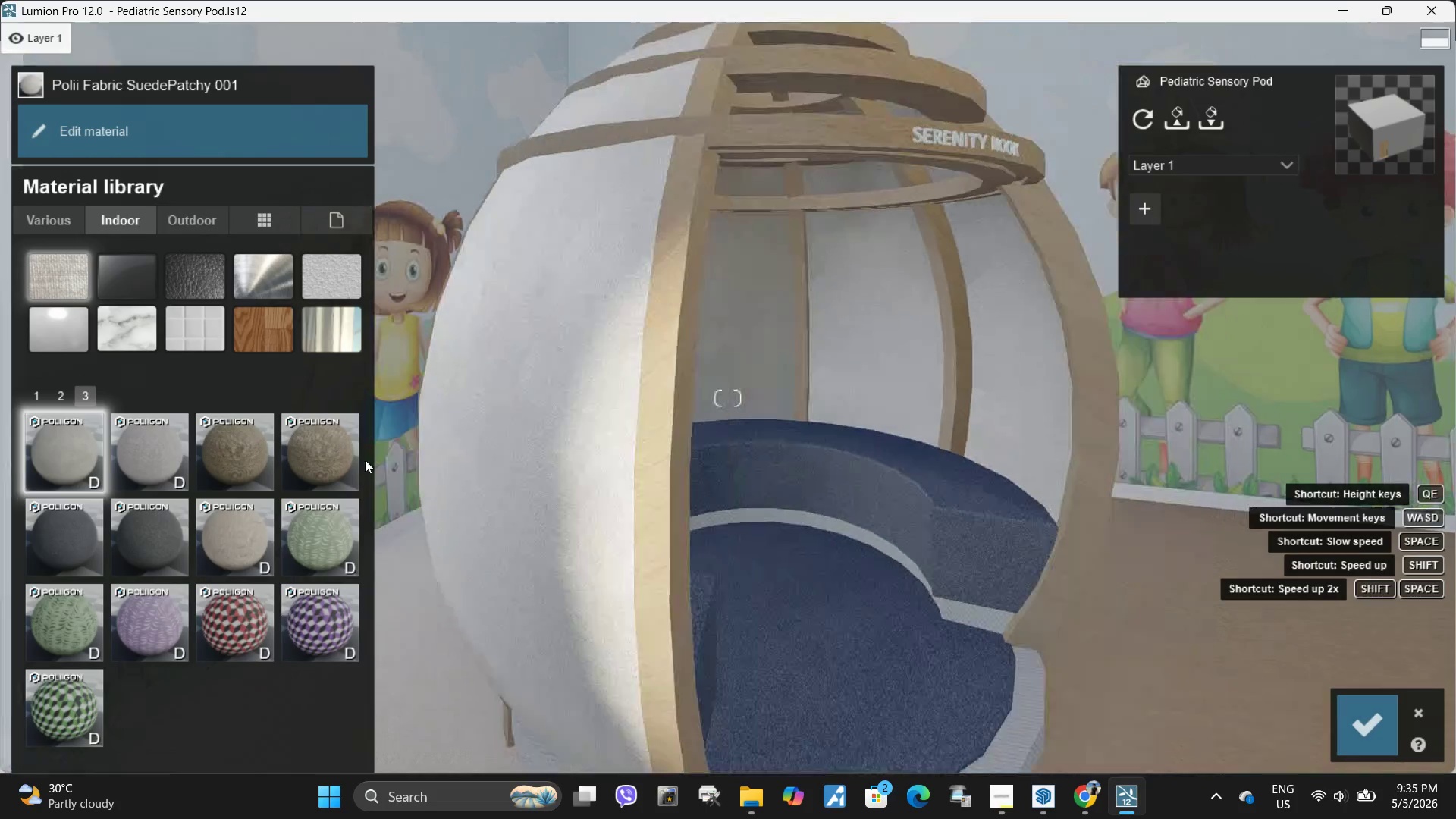 
key(D)
 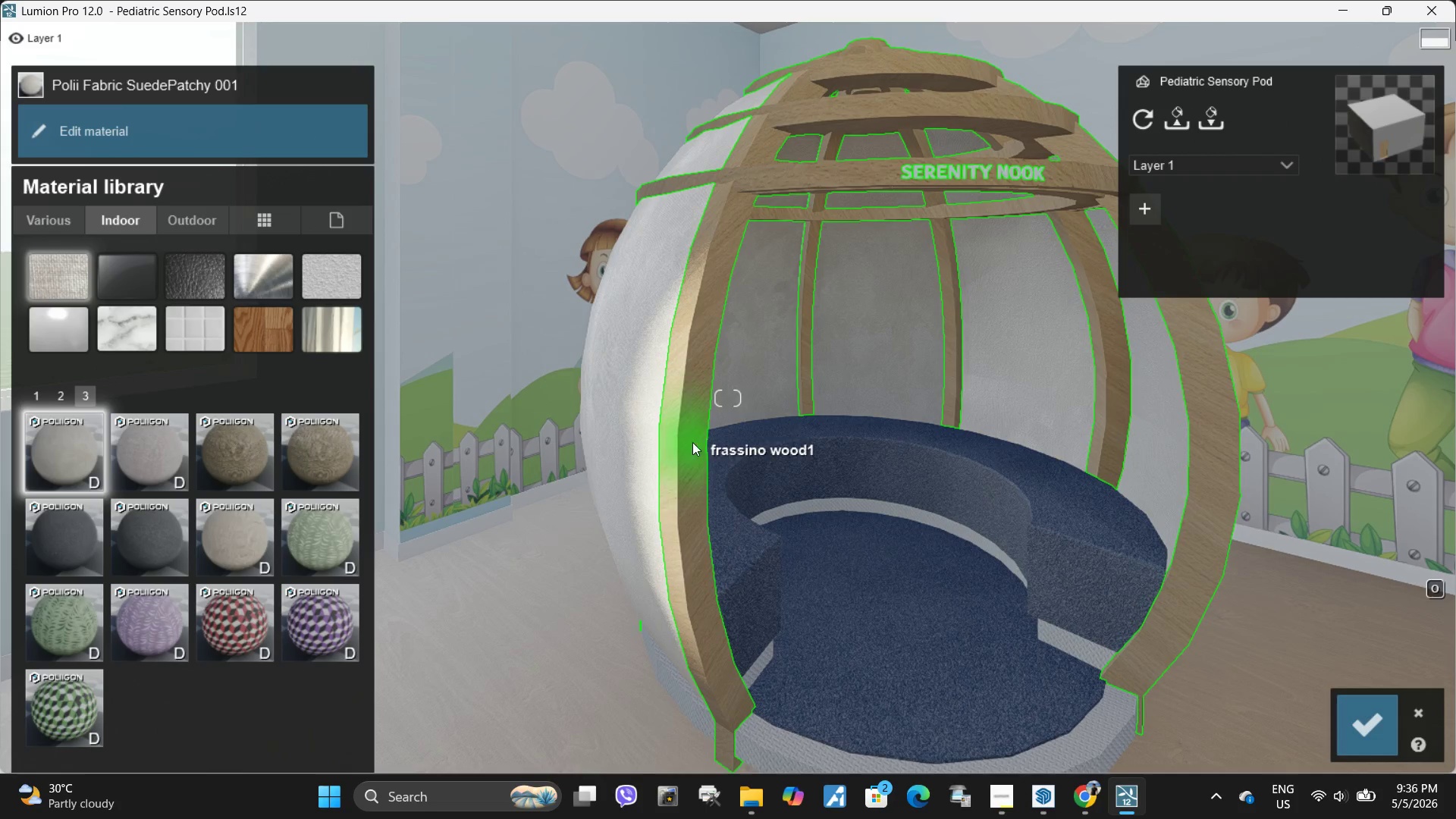 
left_click([689, 444])
 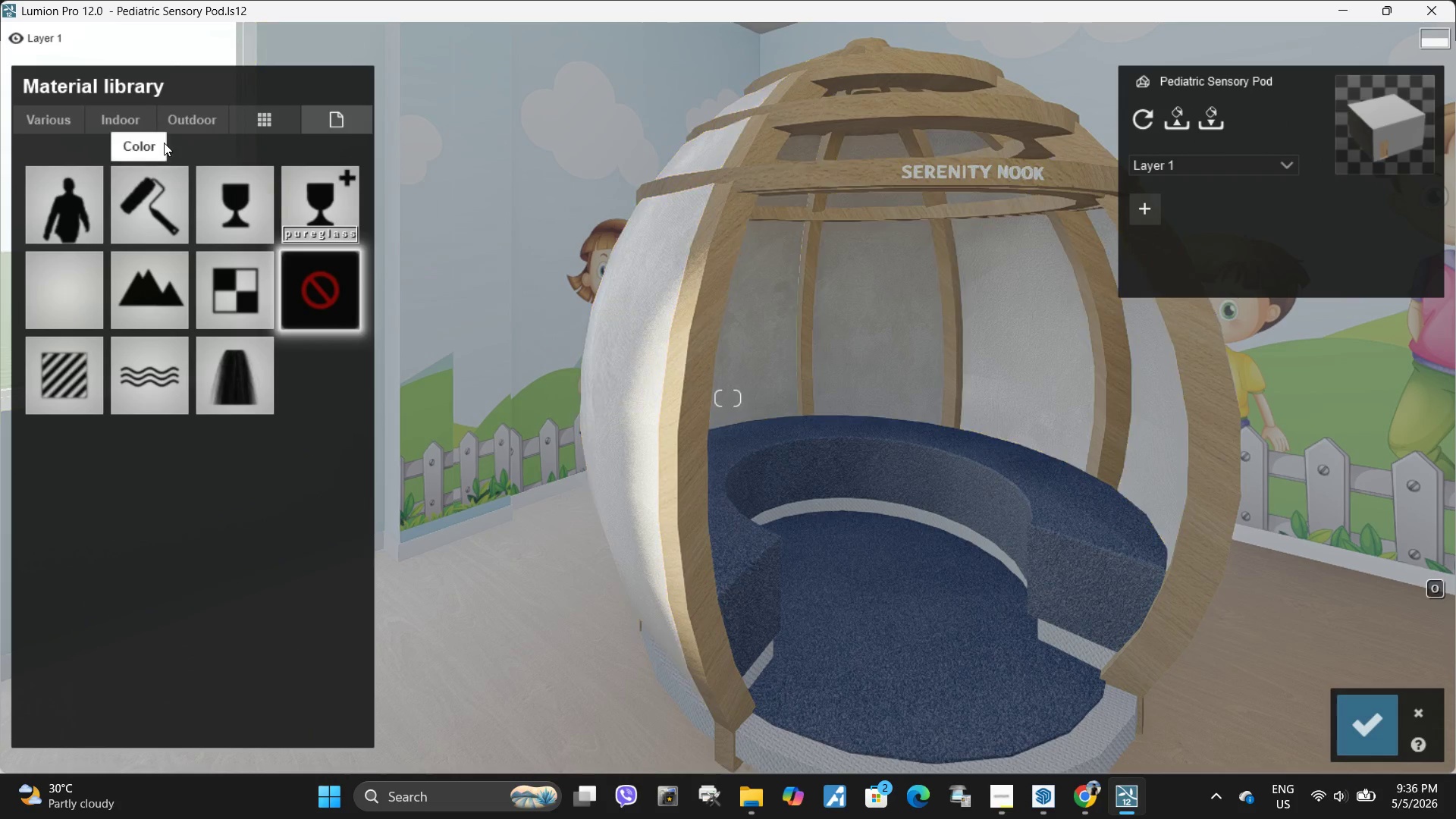 
left_click([122, 122])
 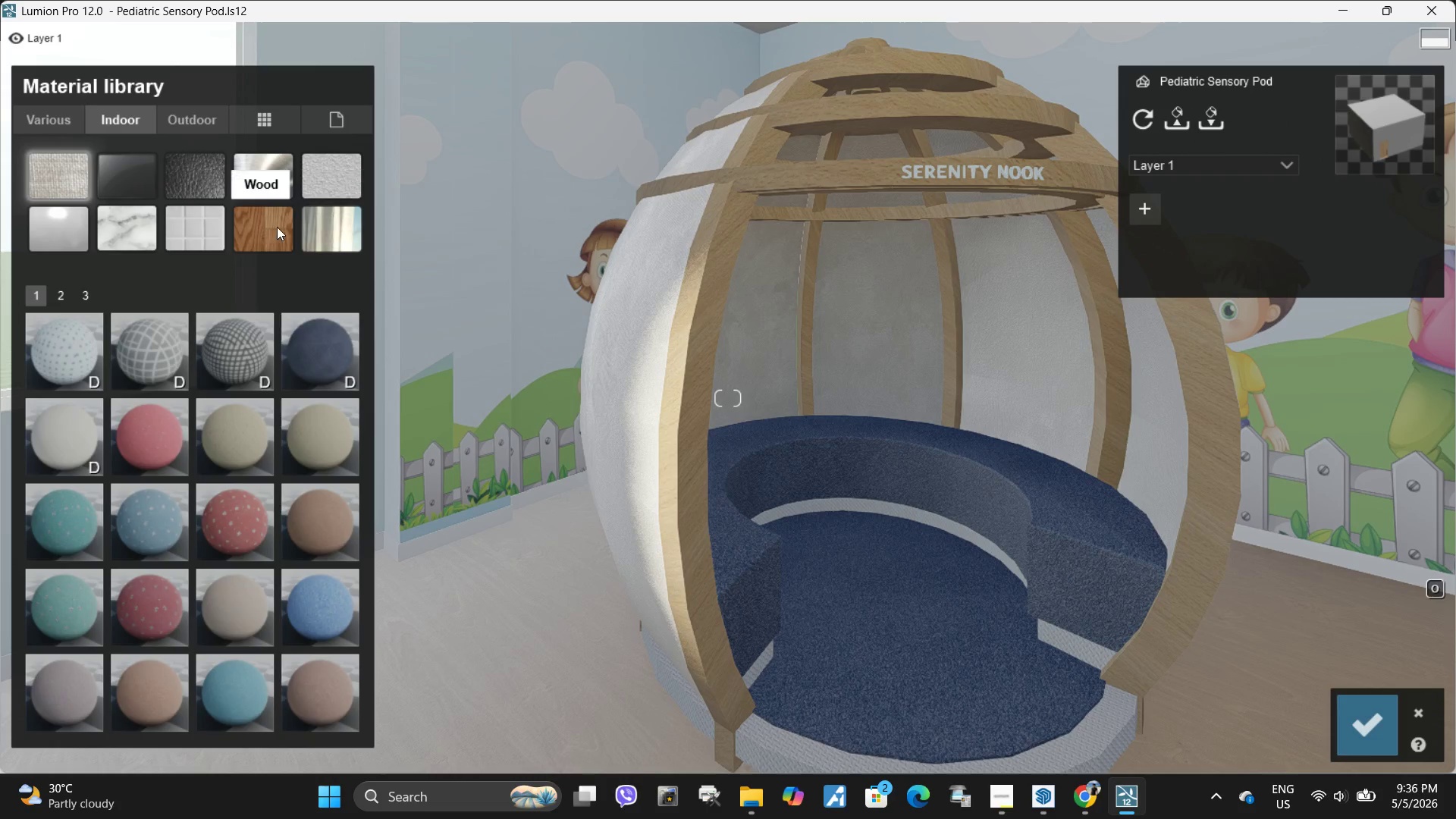 
left_click([274, 228])
 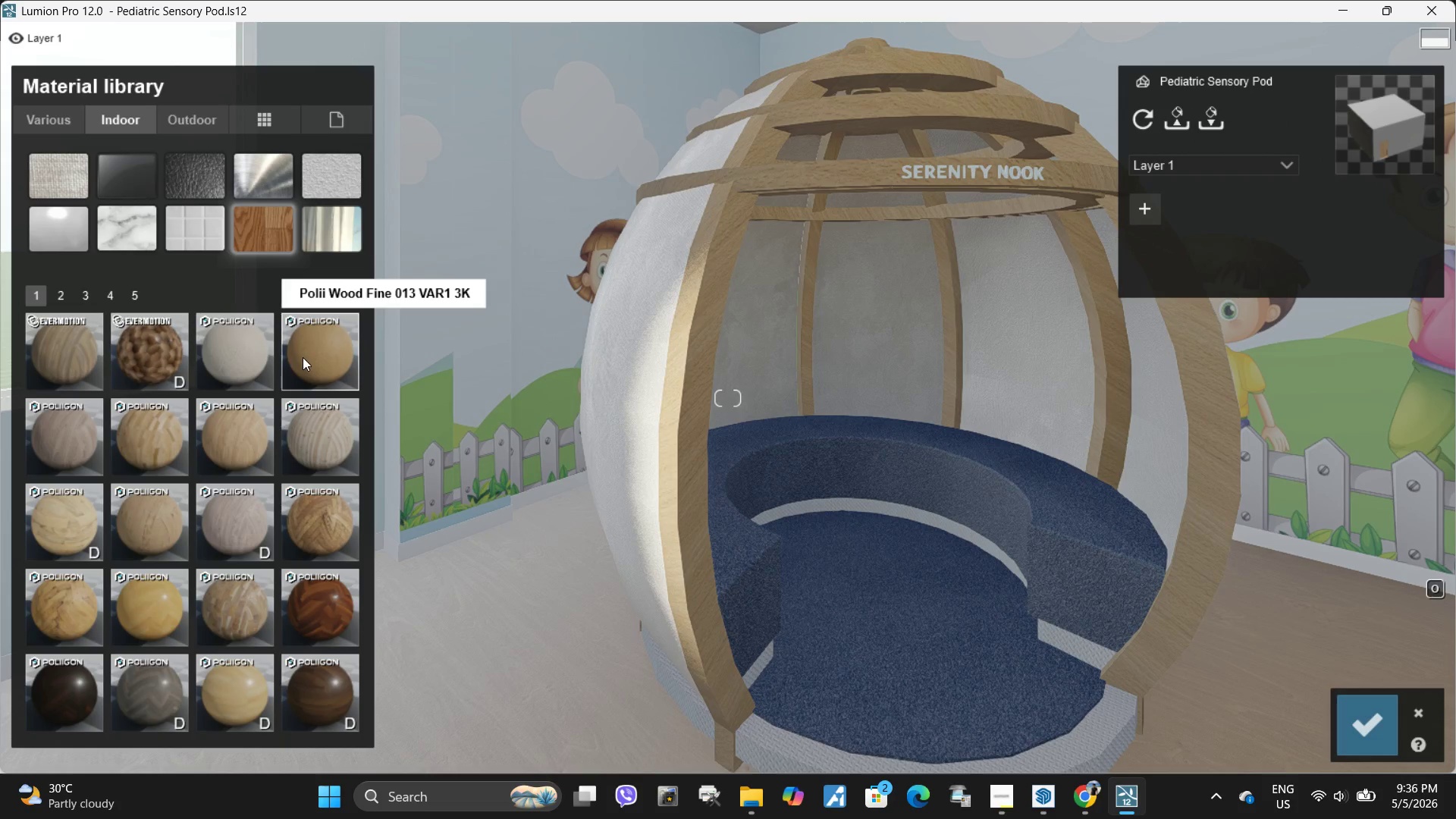 
left_click([243, 359])
 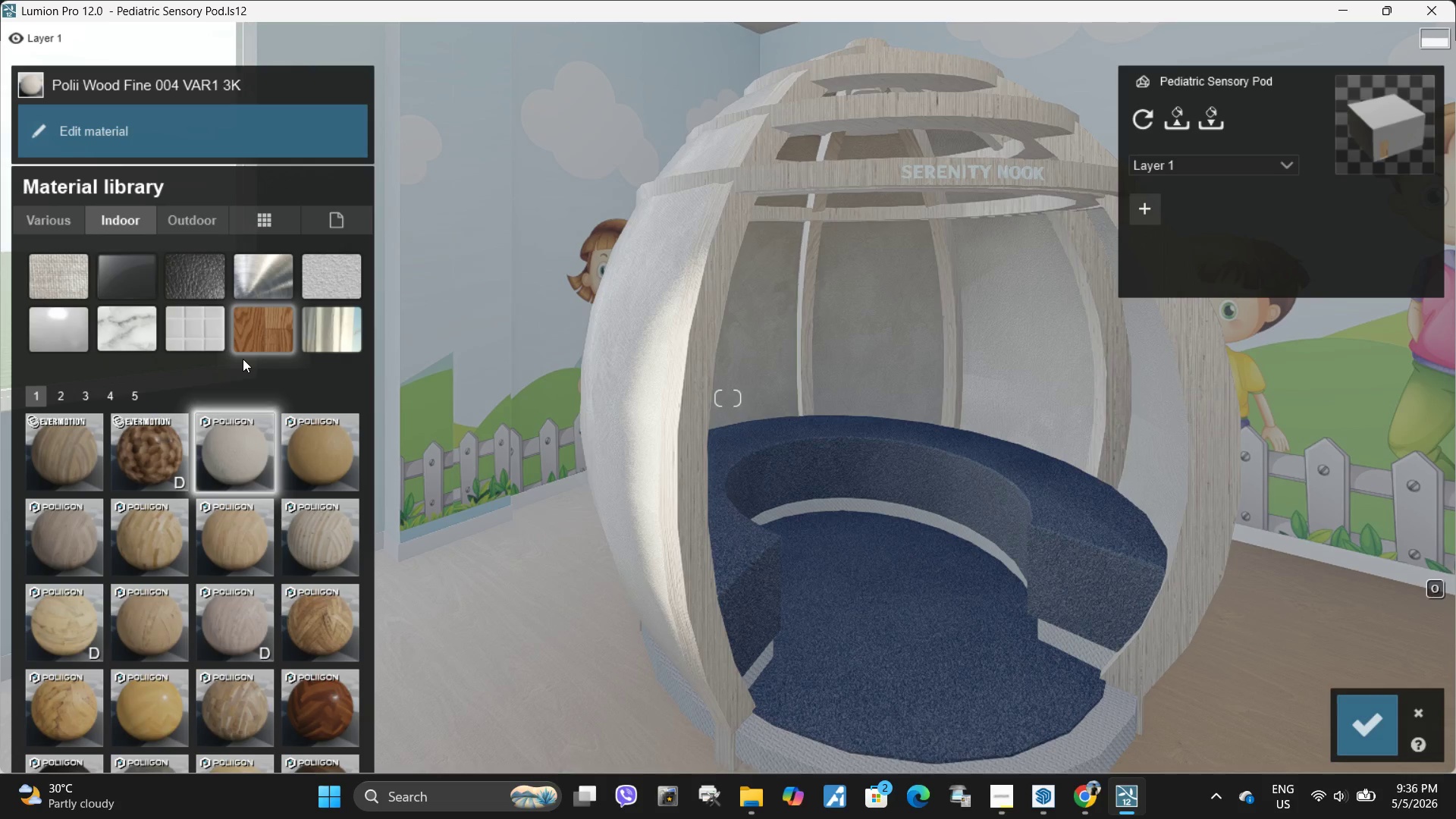 
type(ds)
 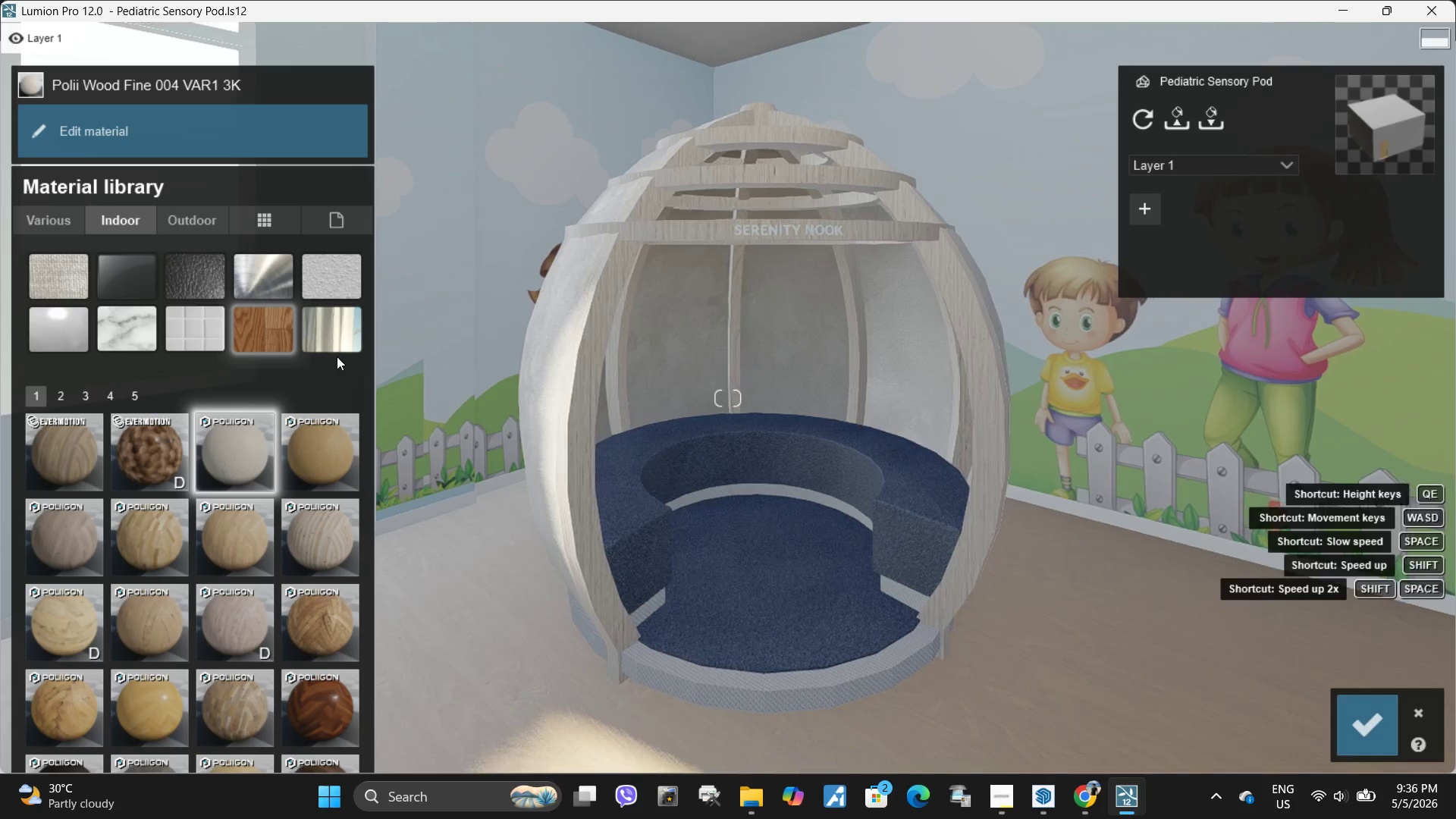 
type(dasdd)
 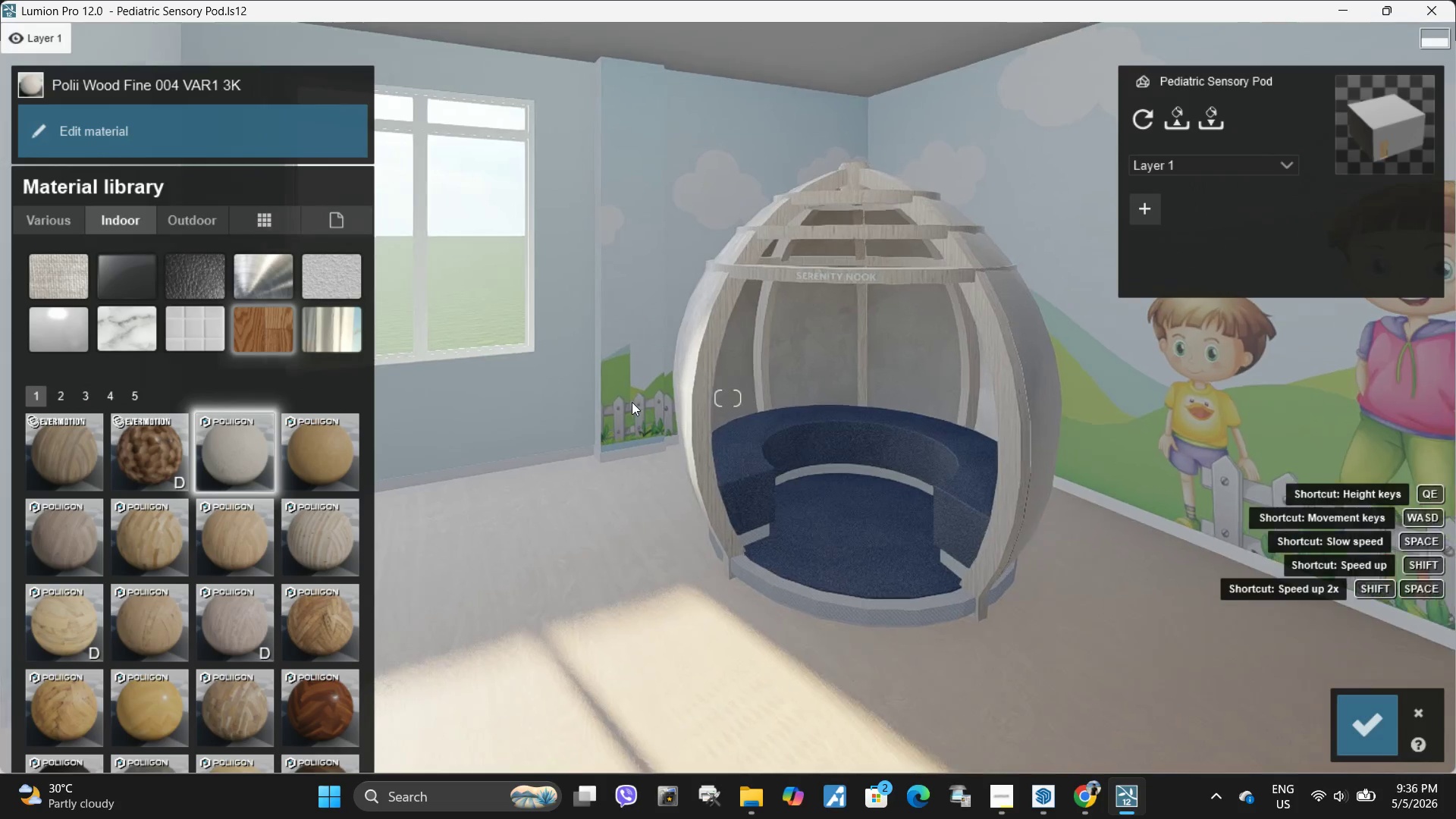 
right_click([632, 402])
 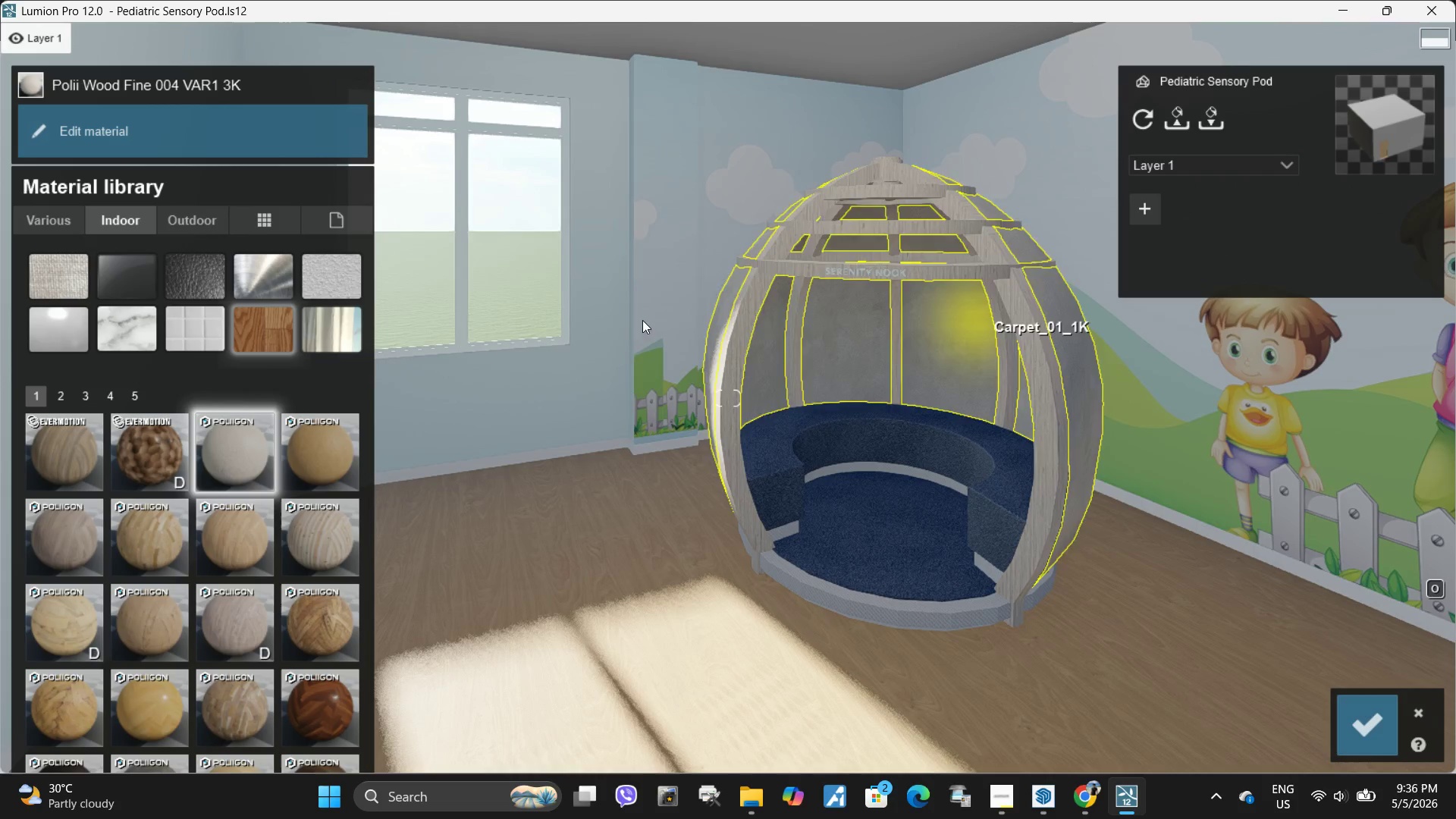 
left_click([325, 449])
 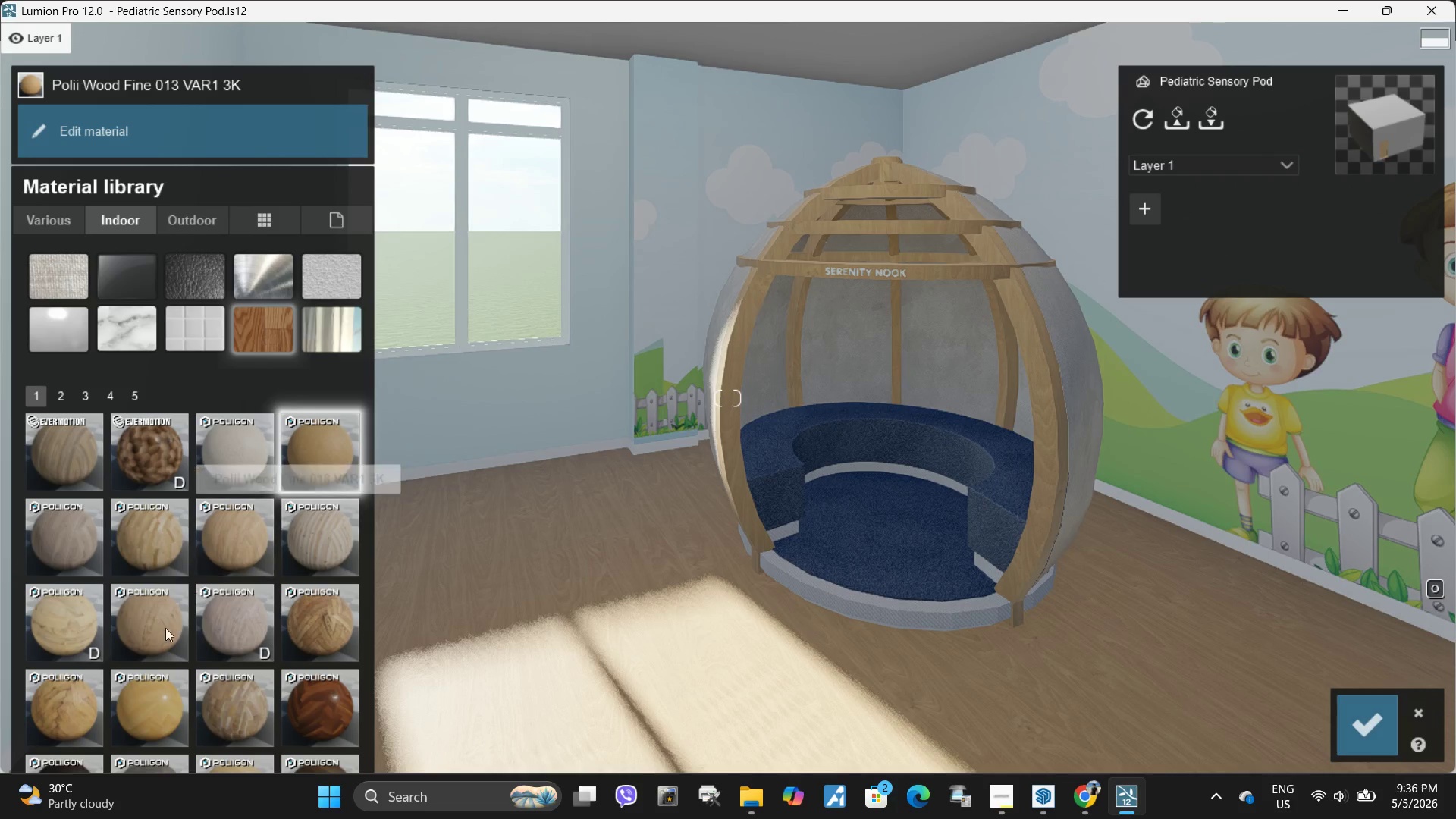 
left_click([80, 612])
 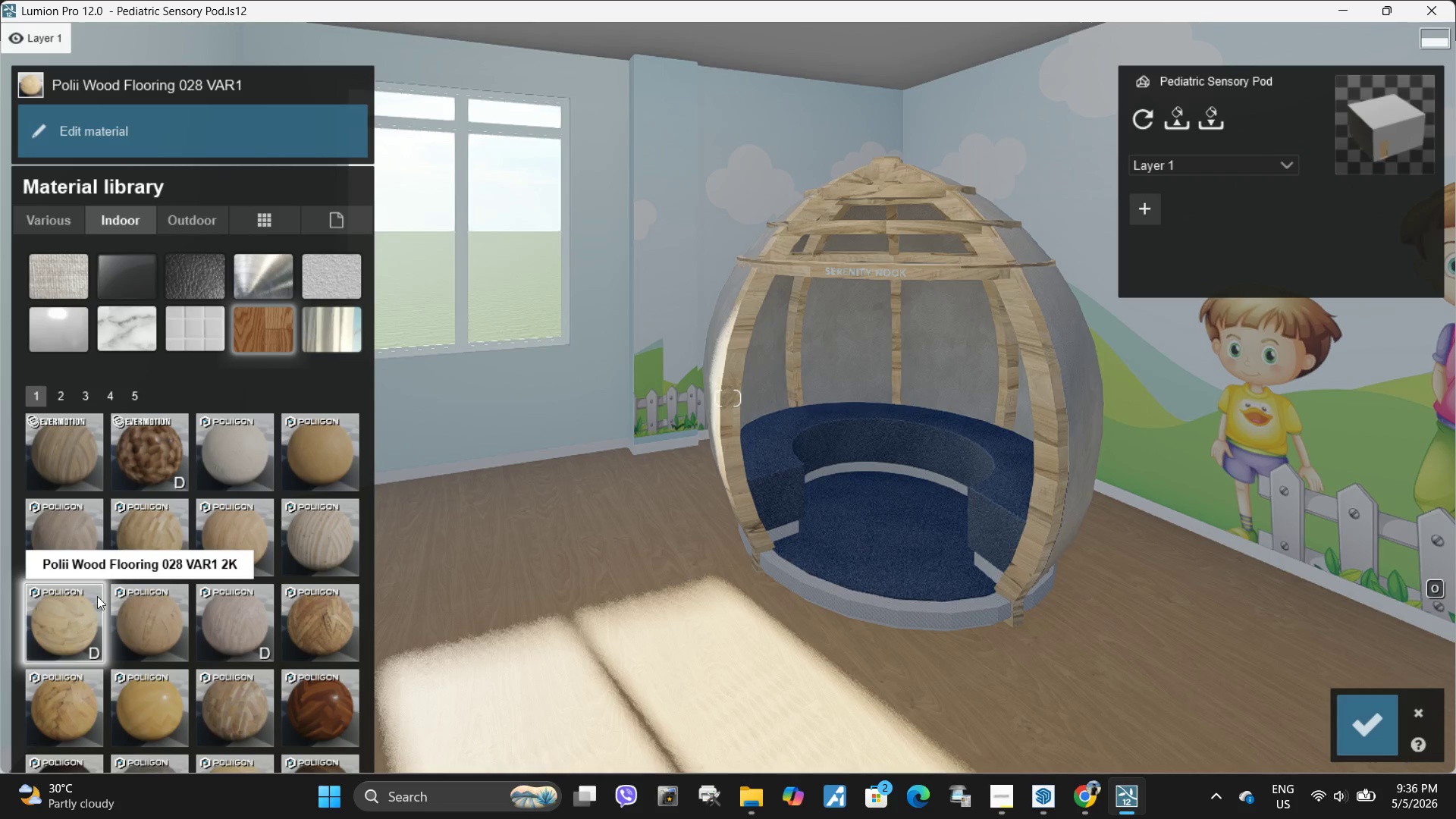 
mouse_move([421, 396])
 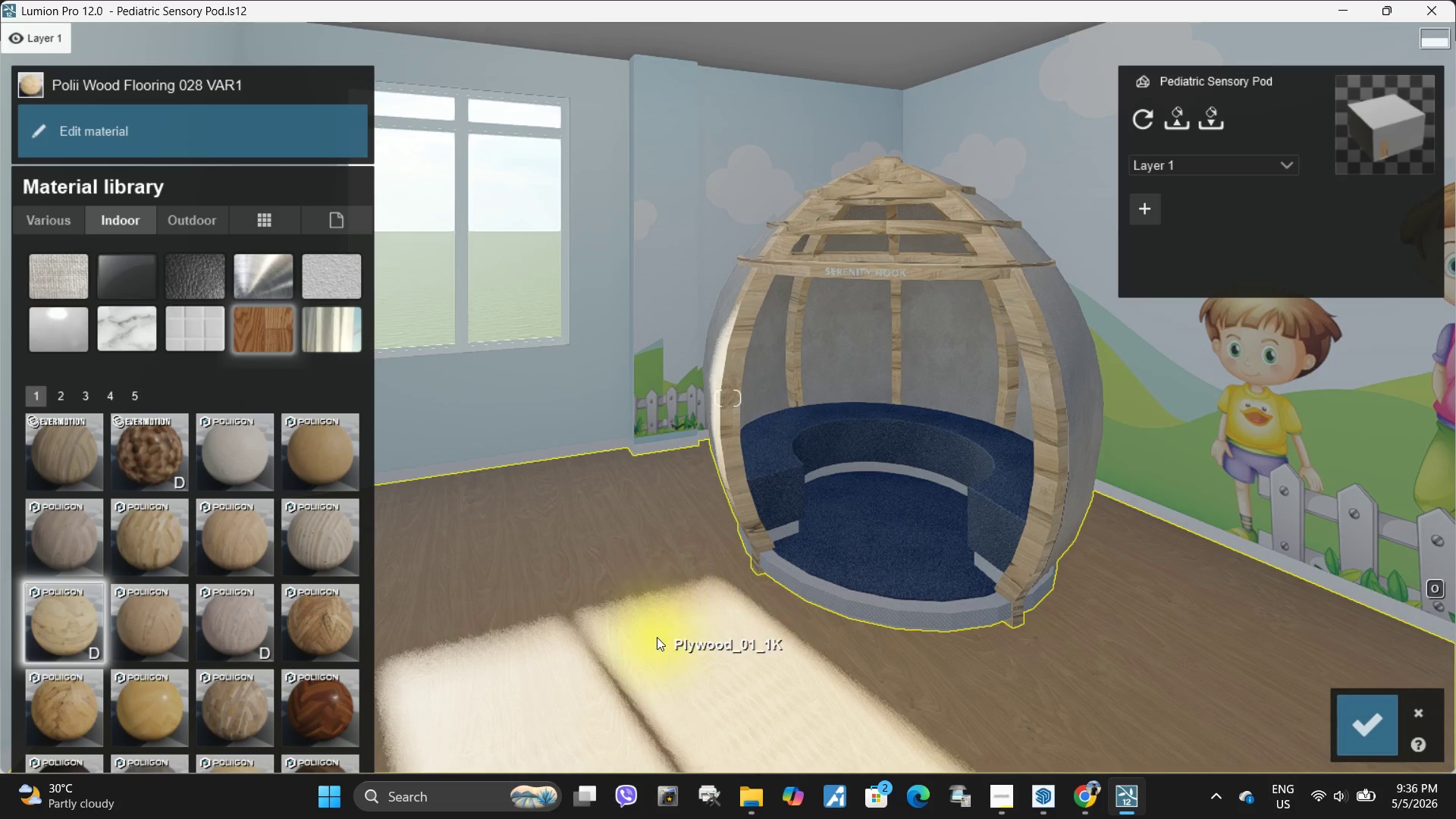 
type(wead)
 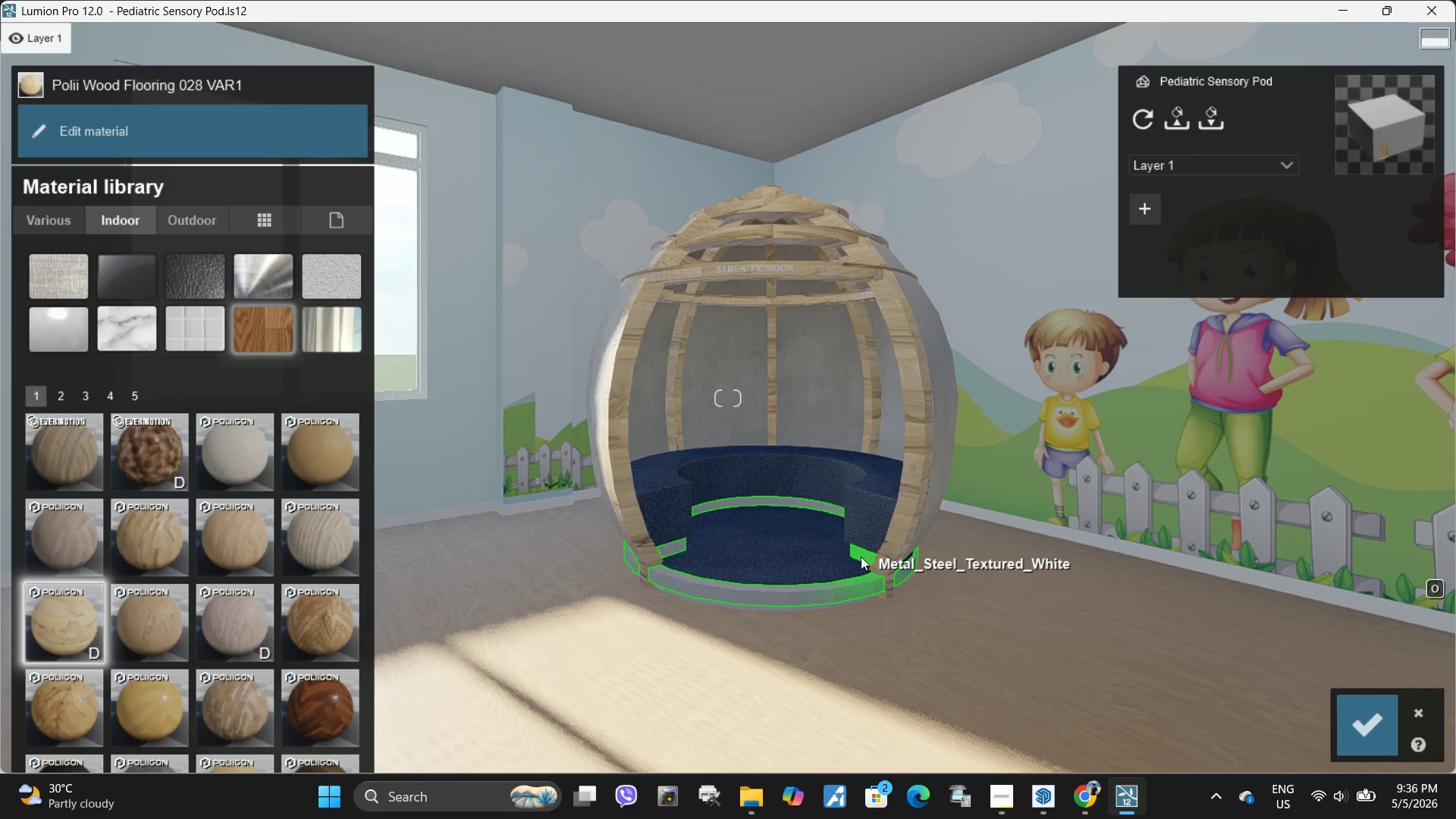 
hold_key(key=W, duration=0.42)
 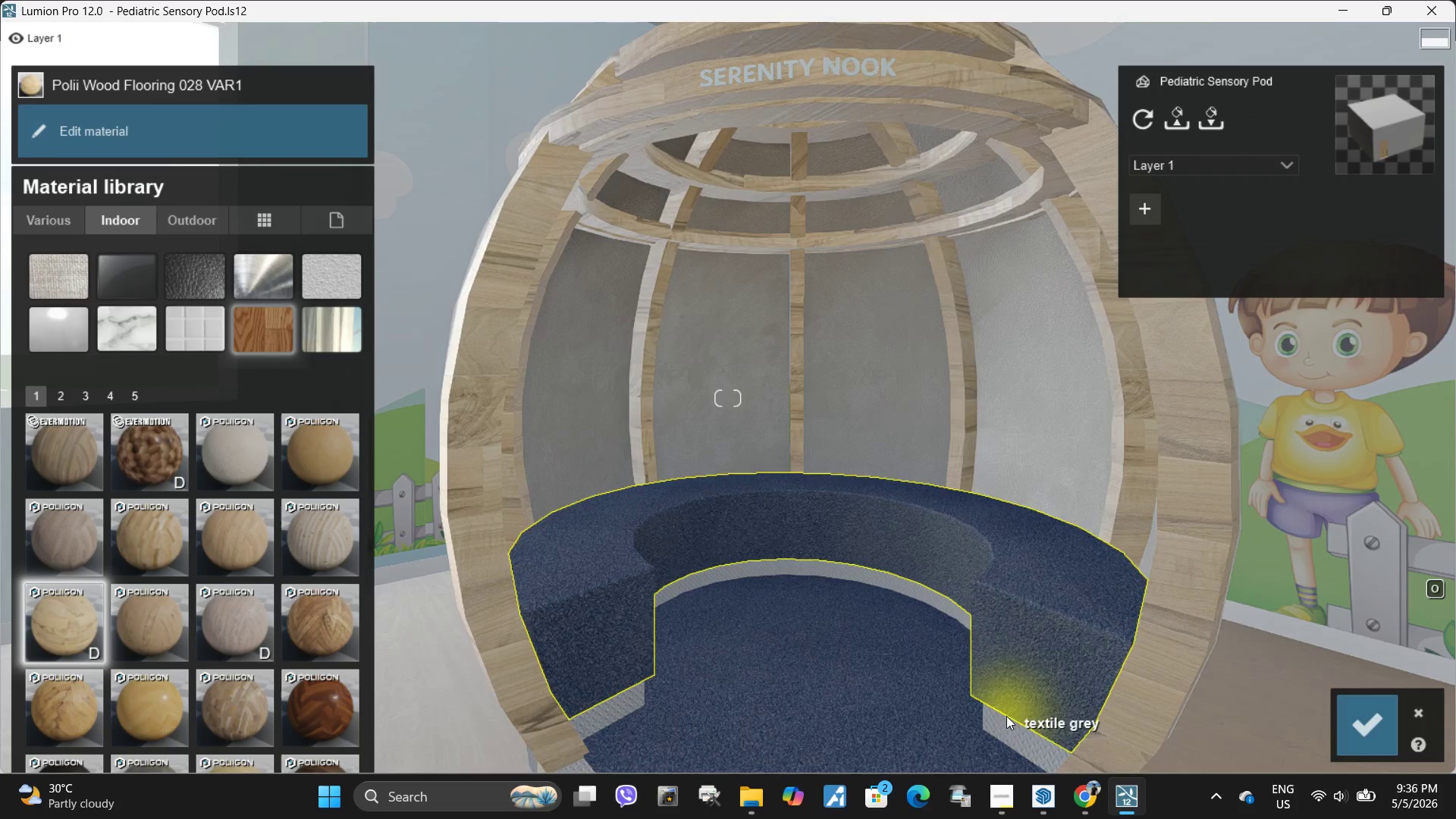 
left_click([1003, 726])
 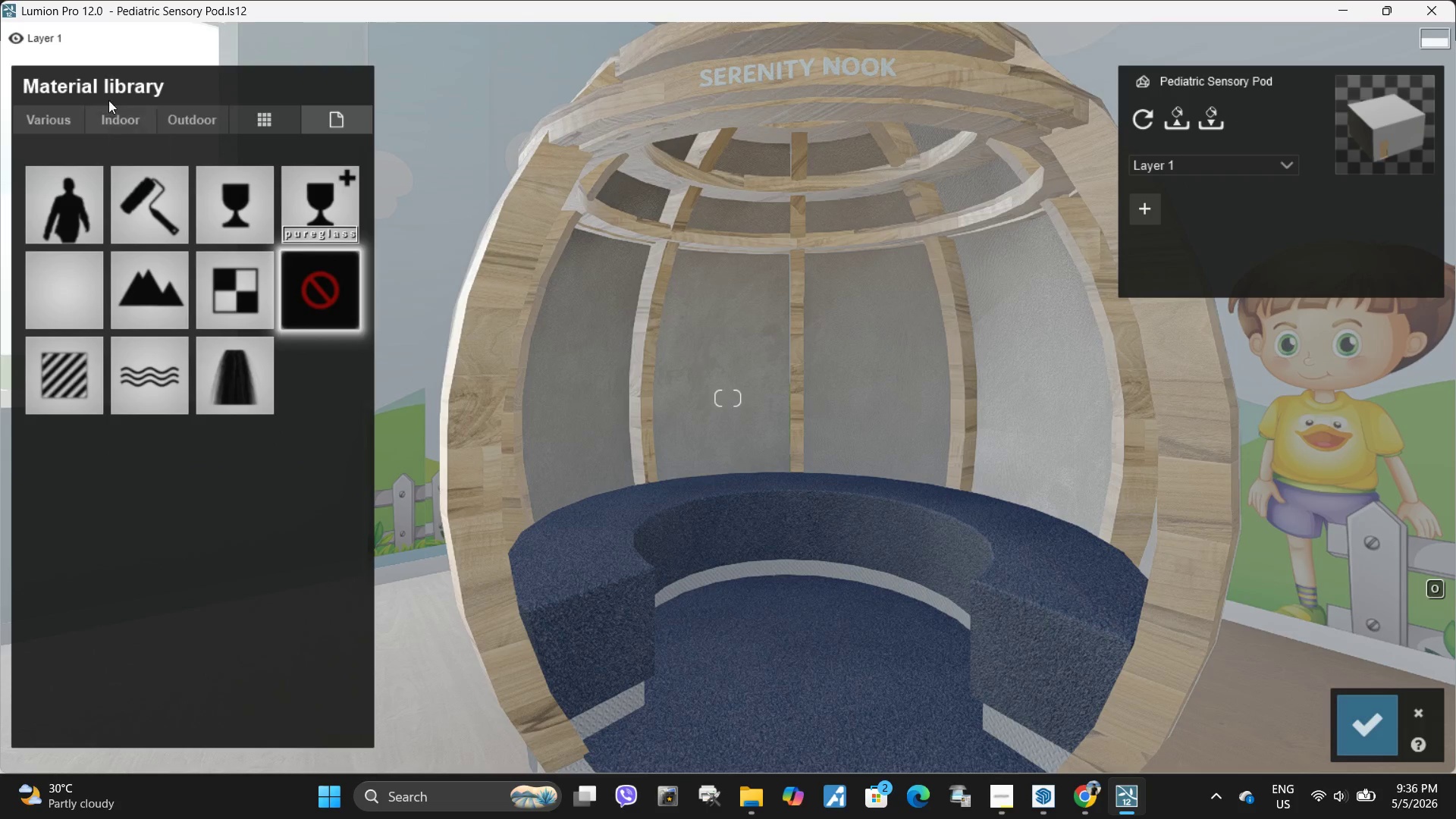 
left_click([116, 122])
 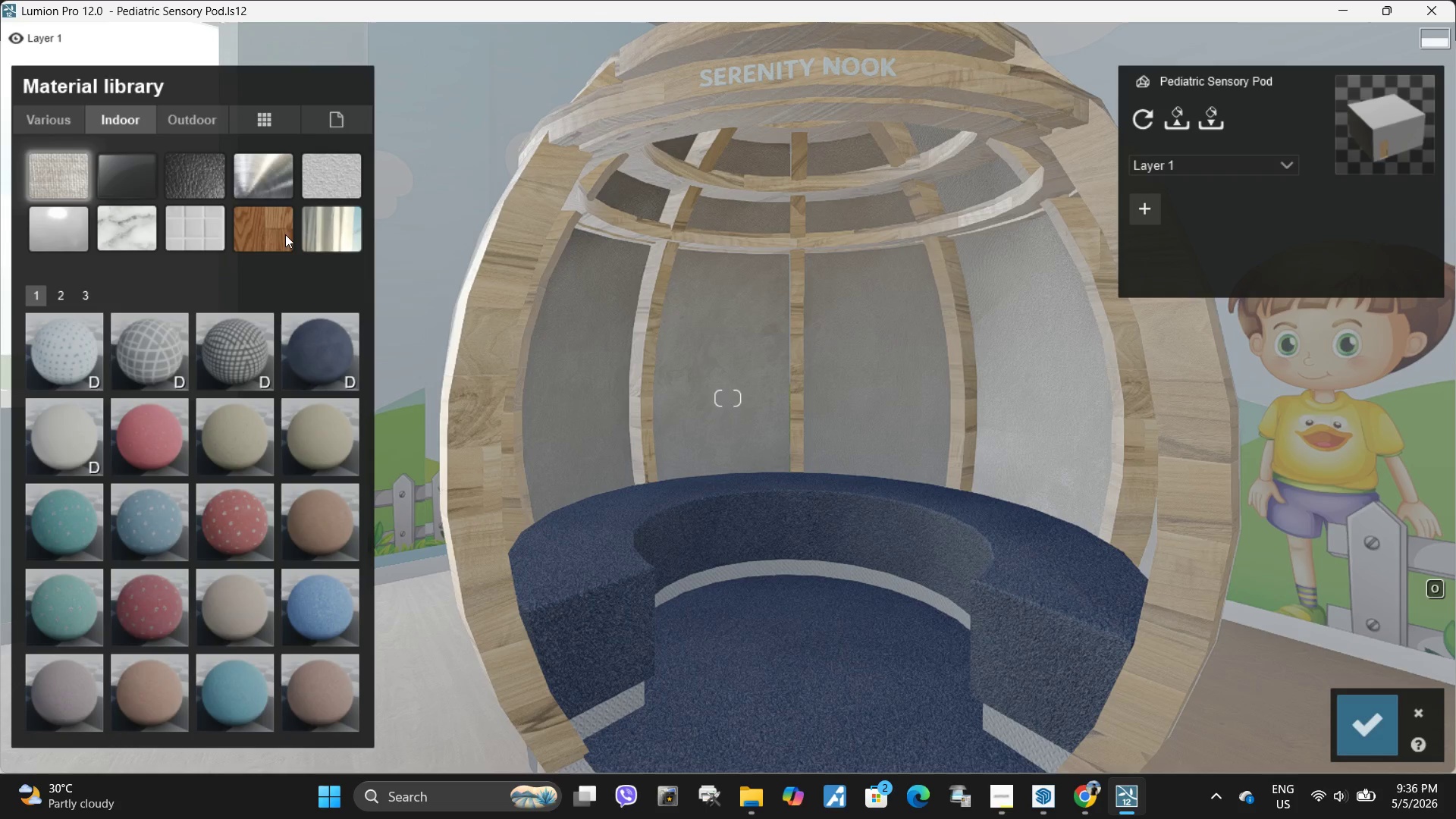 
left_click([278, 235])
 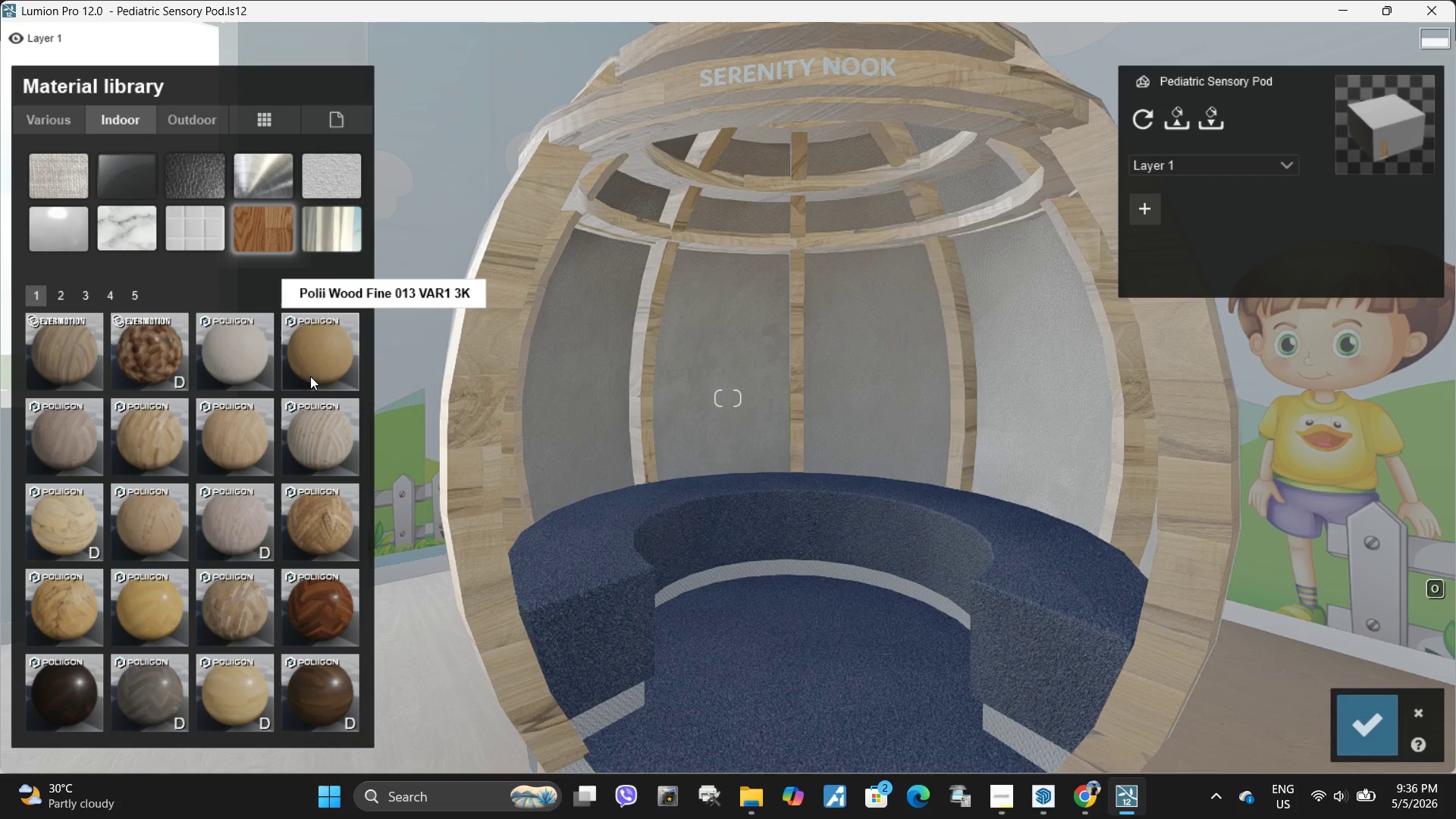 
left_click([221, 444])
 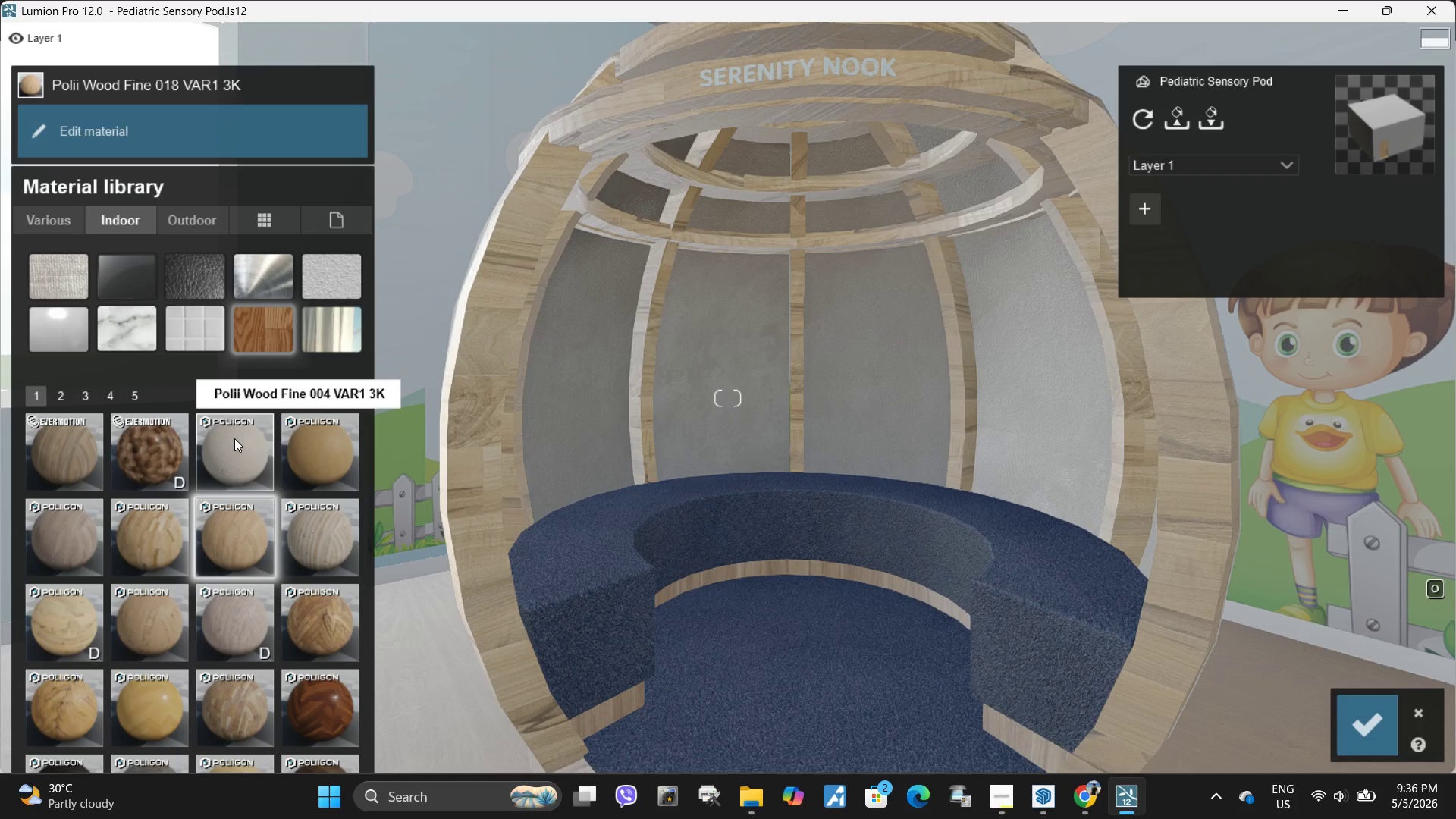 
type(seqs)
 